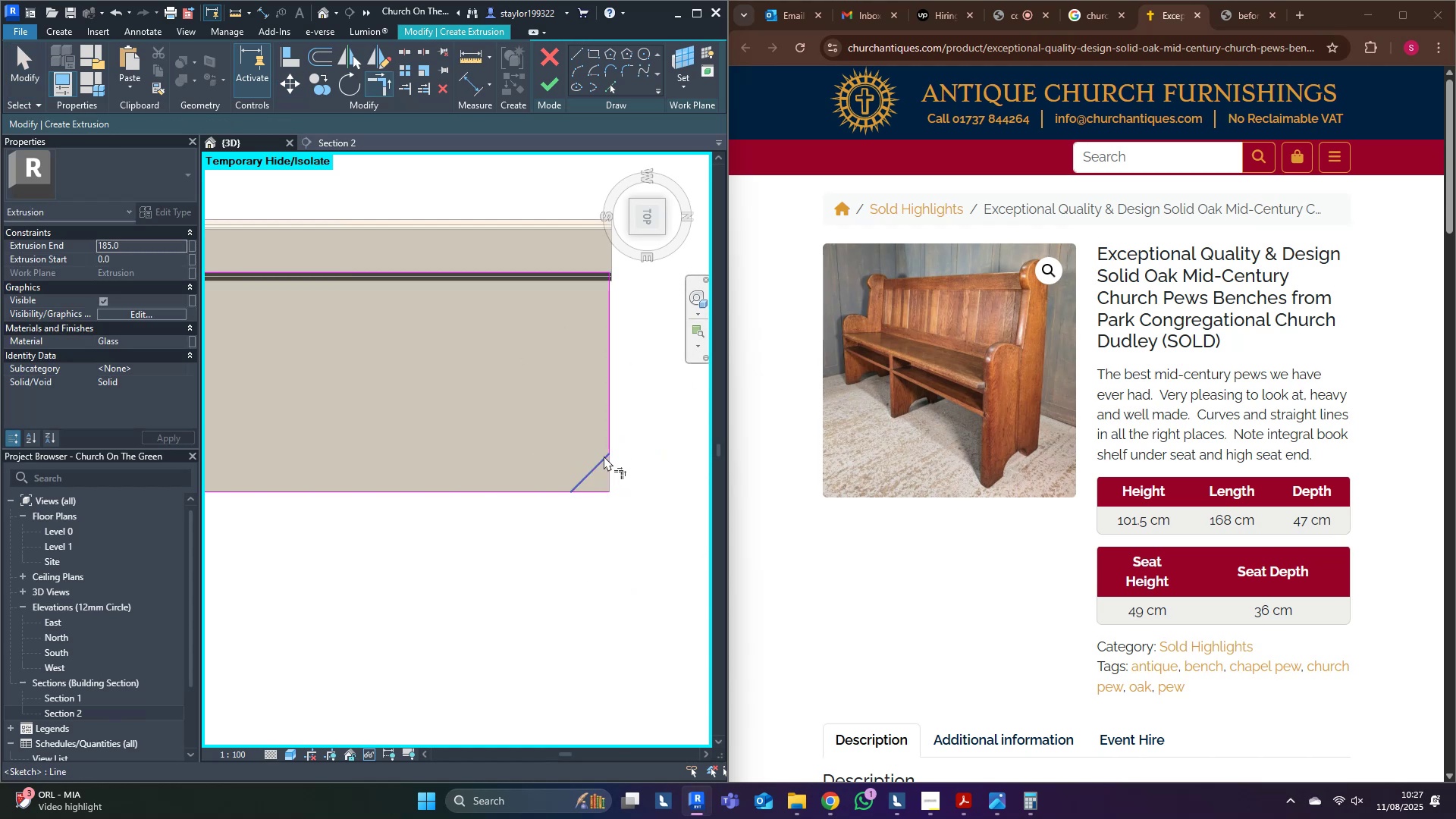 
triple_click([604, 456])
 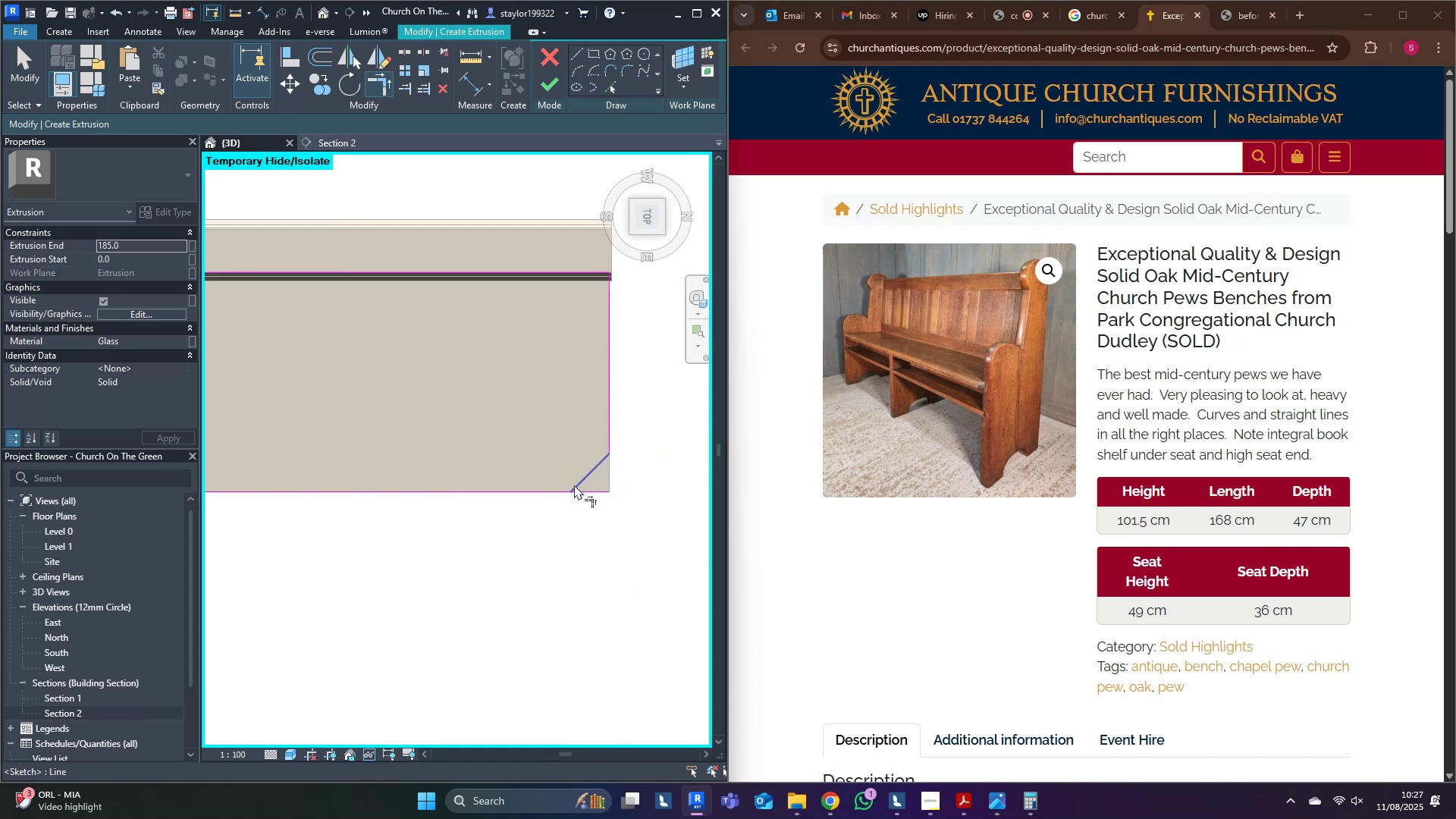 
left_click([580, 480])
 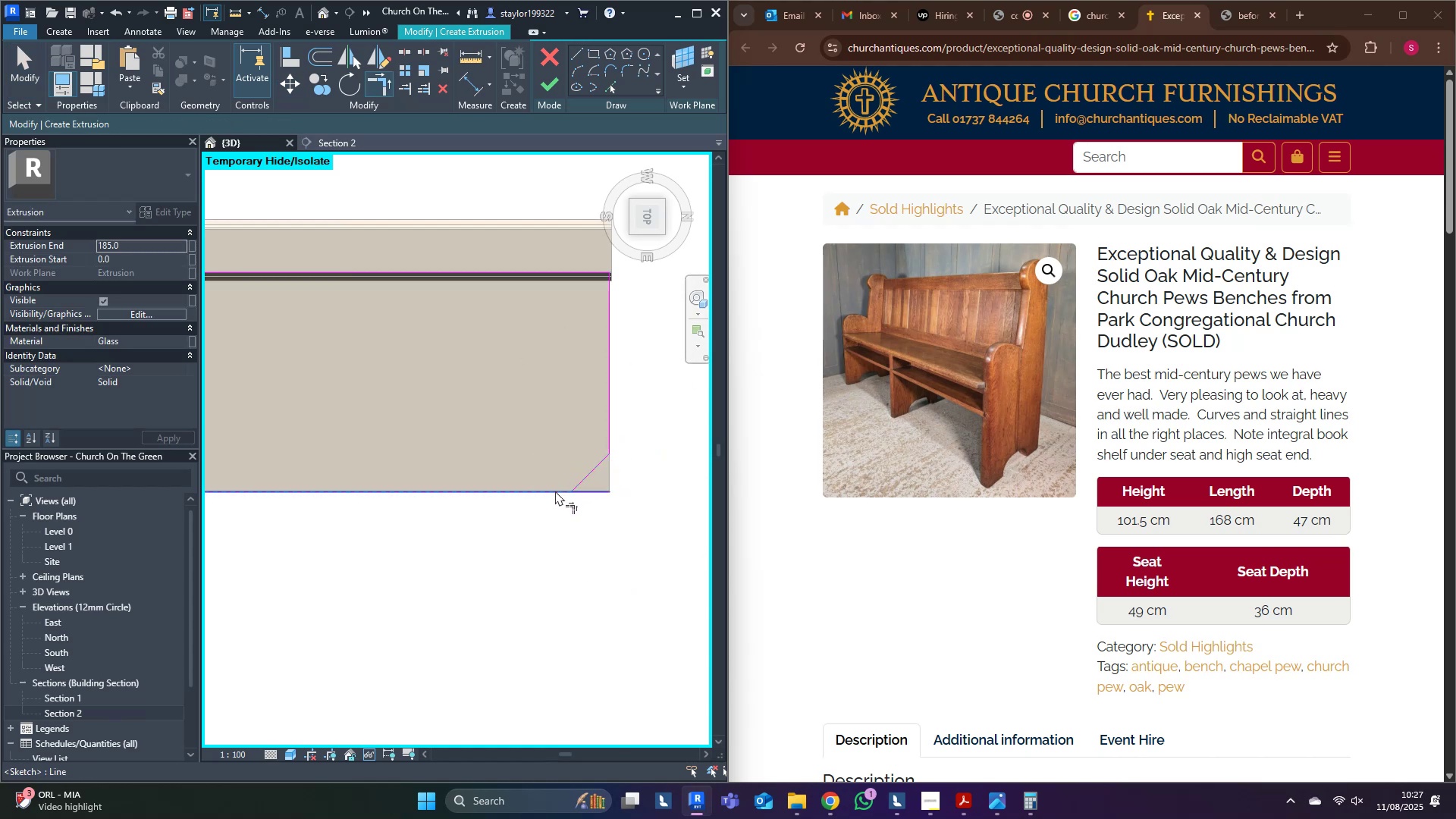 
left_click([555, 491])
 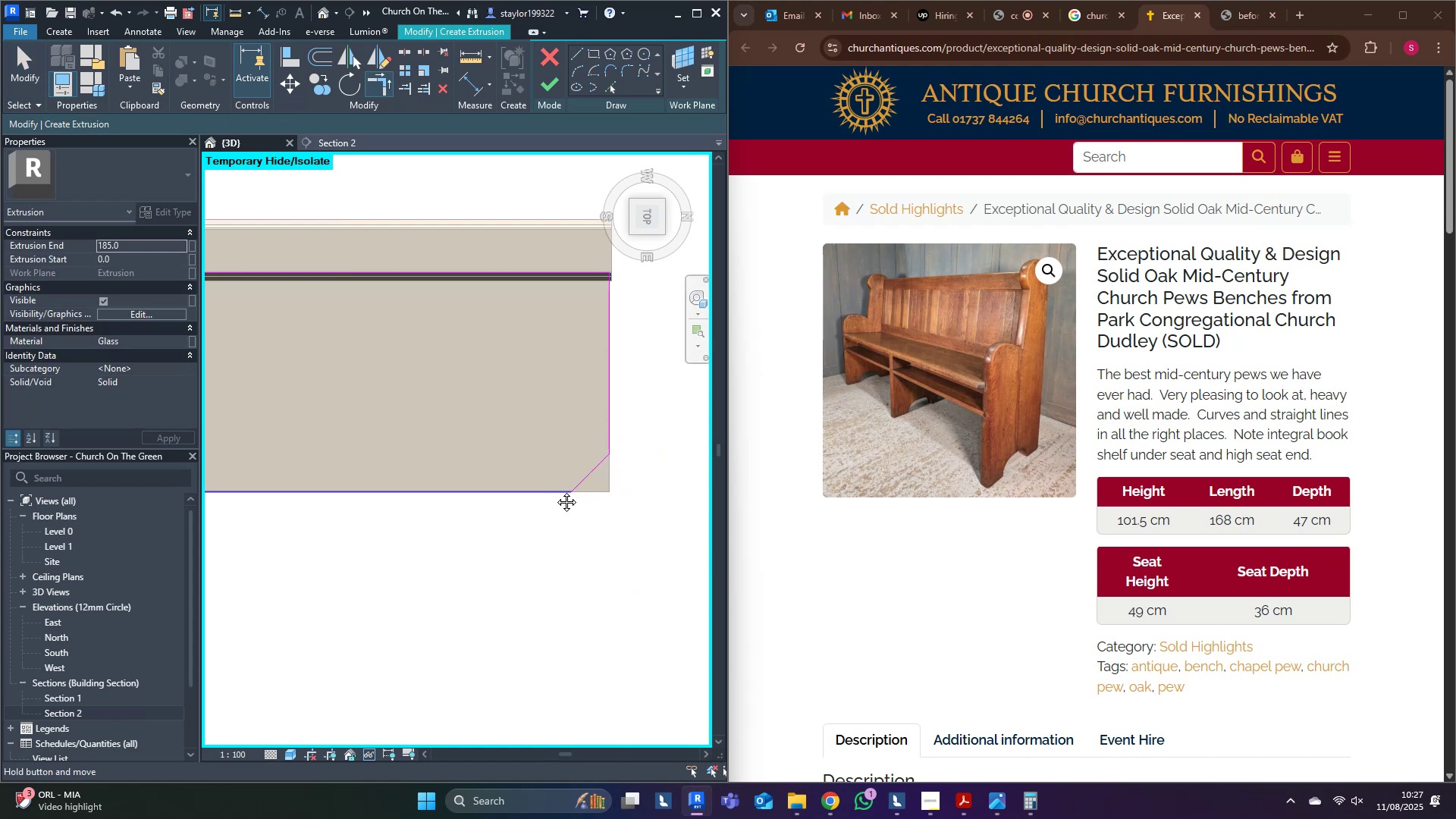 
middle_click([555, 491])
 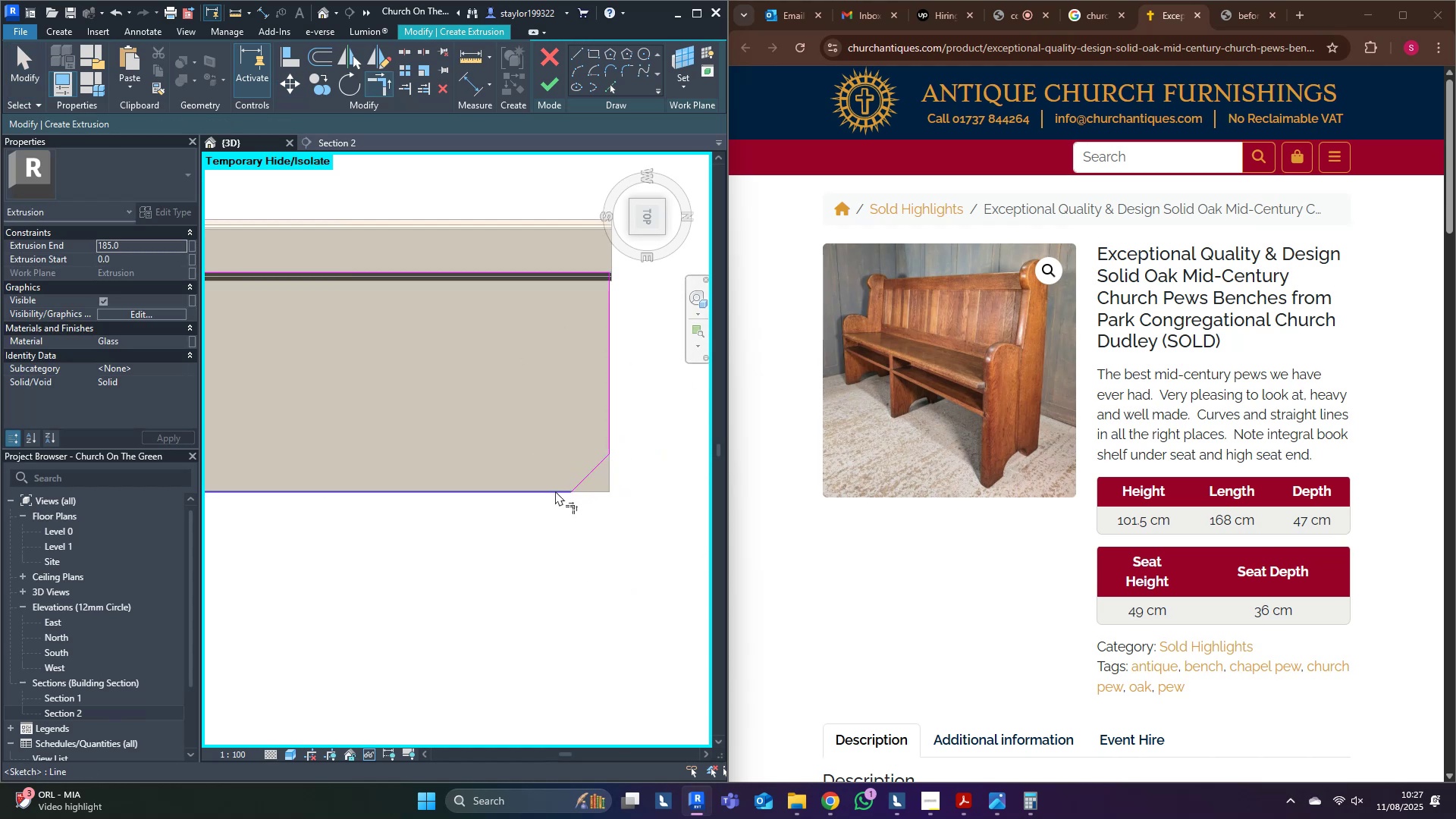 
type(md)
 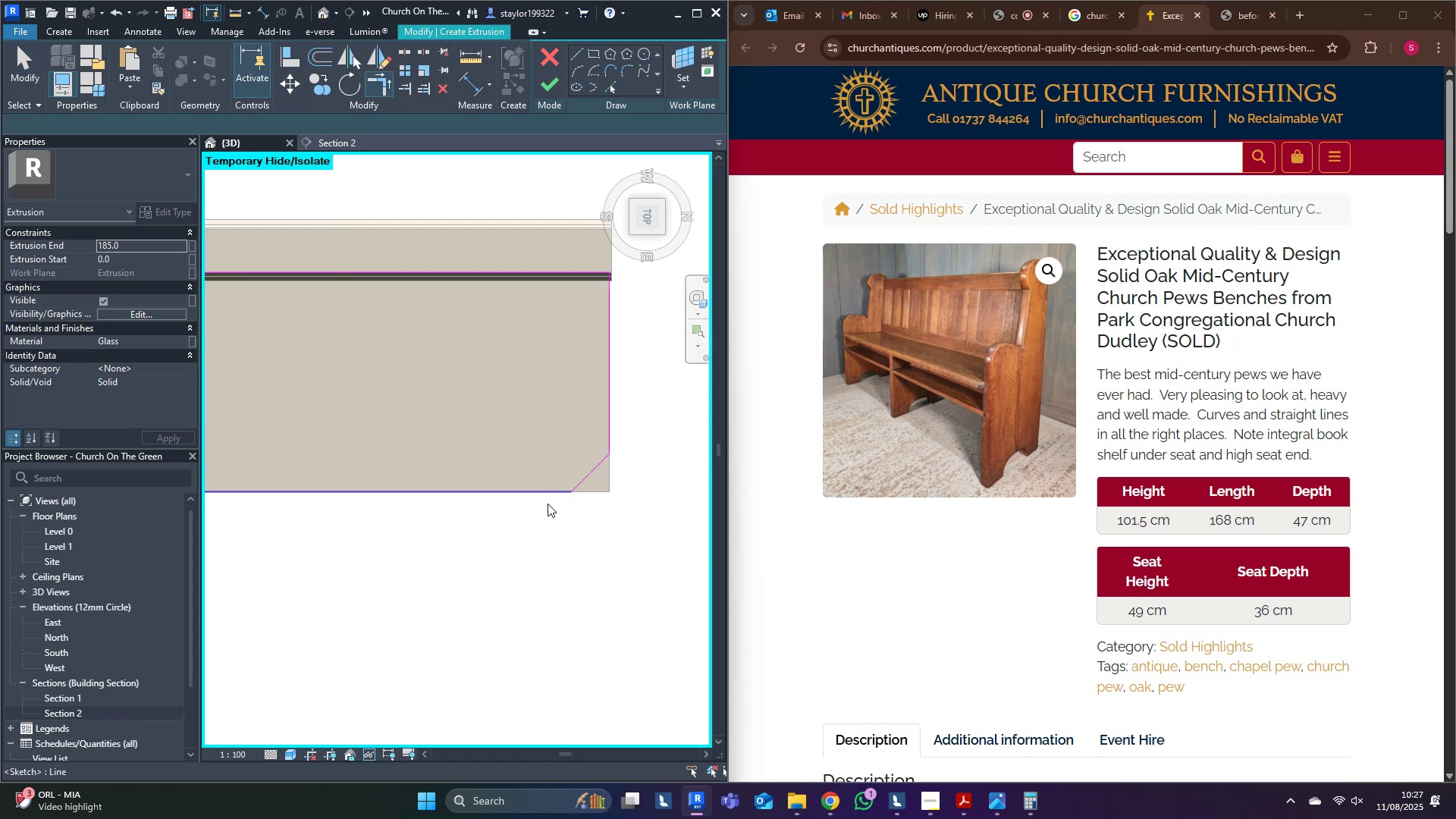 
scroll: coordinate [532, 523], scroll_direction: down, amount: 7.0
 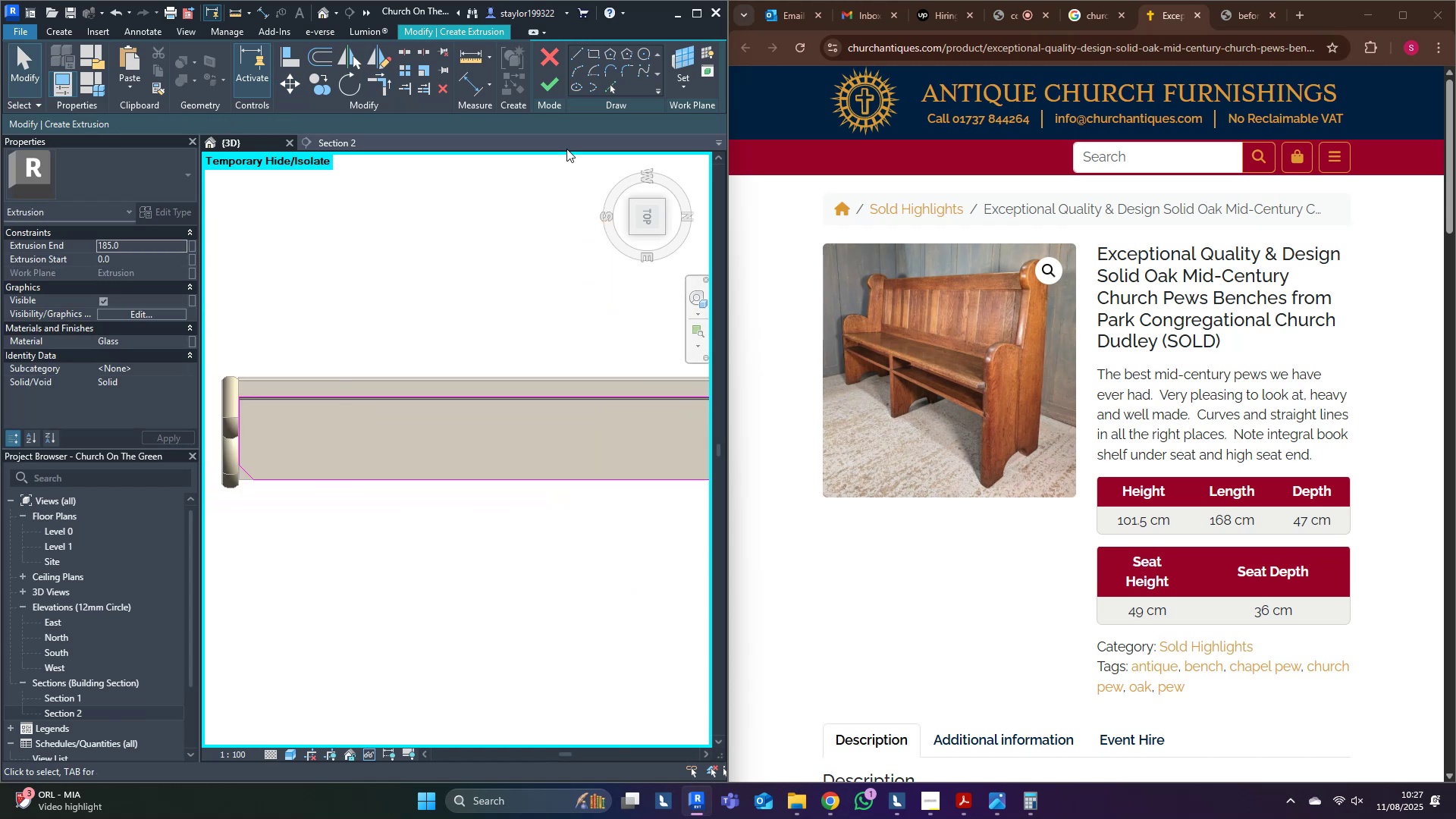 
left_click([551, 82])
 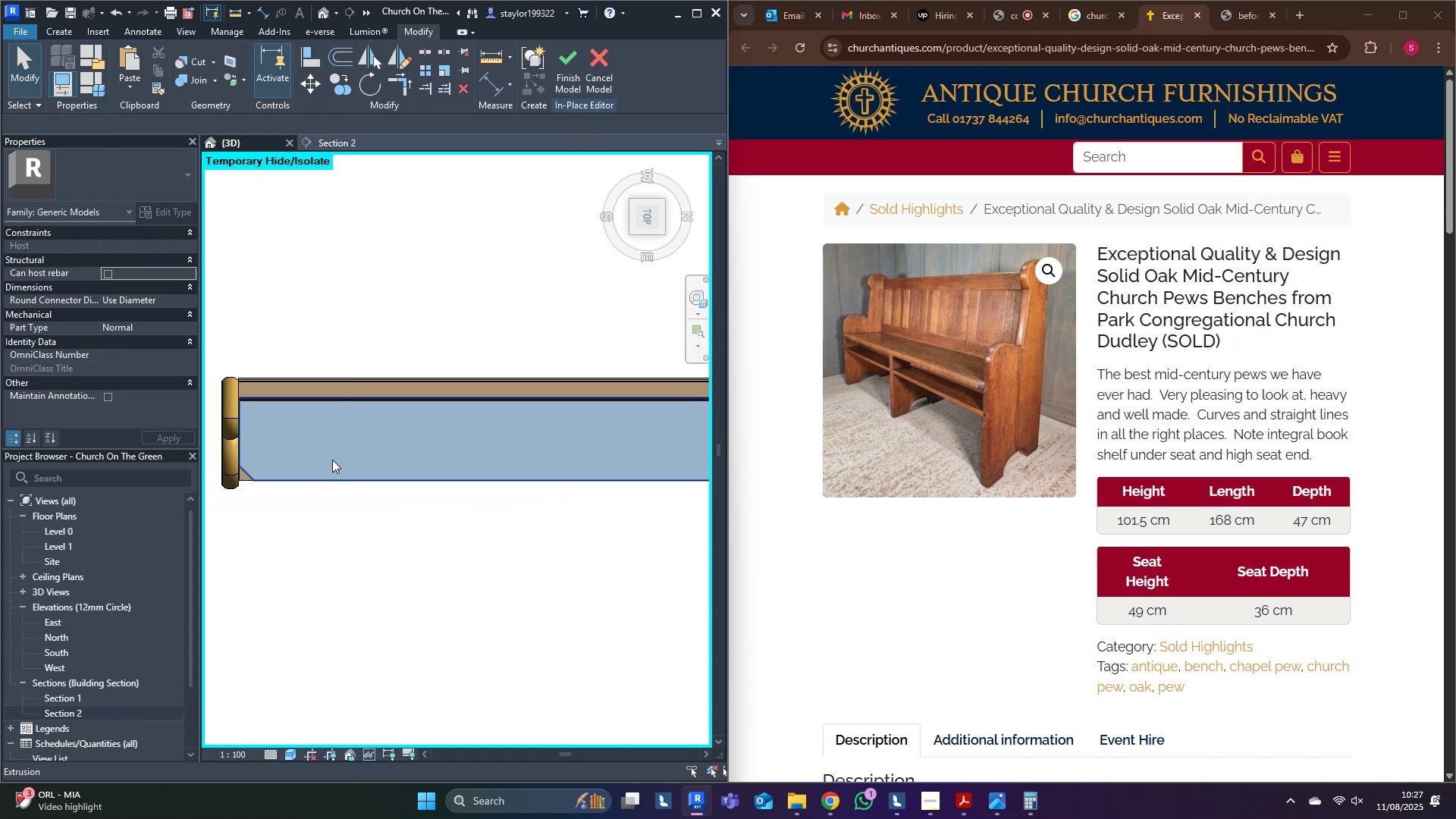 
hold_key(key=ShiftLeft, duration=0.56)
 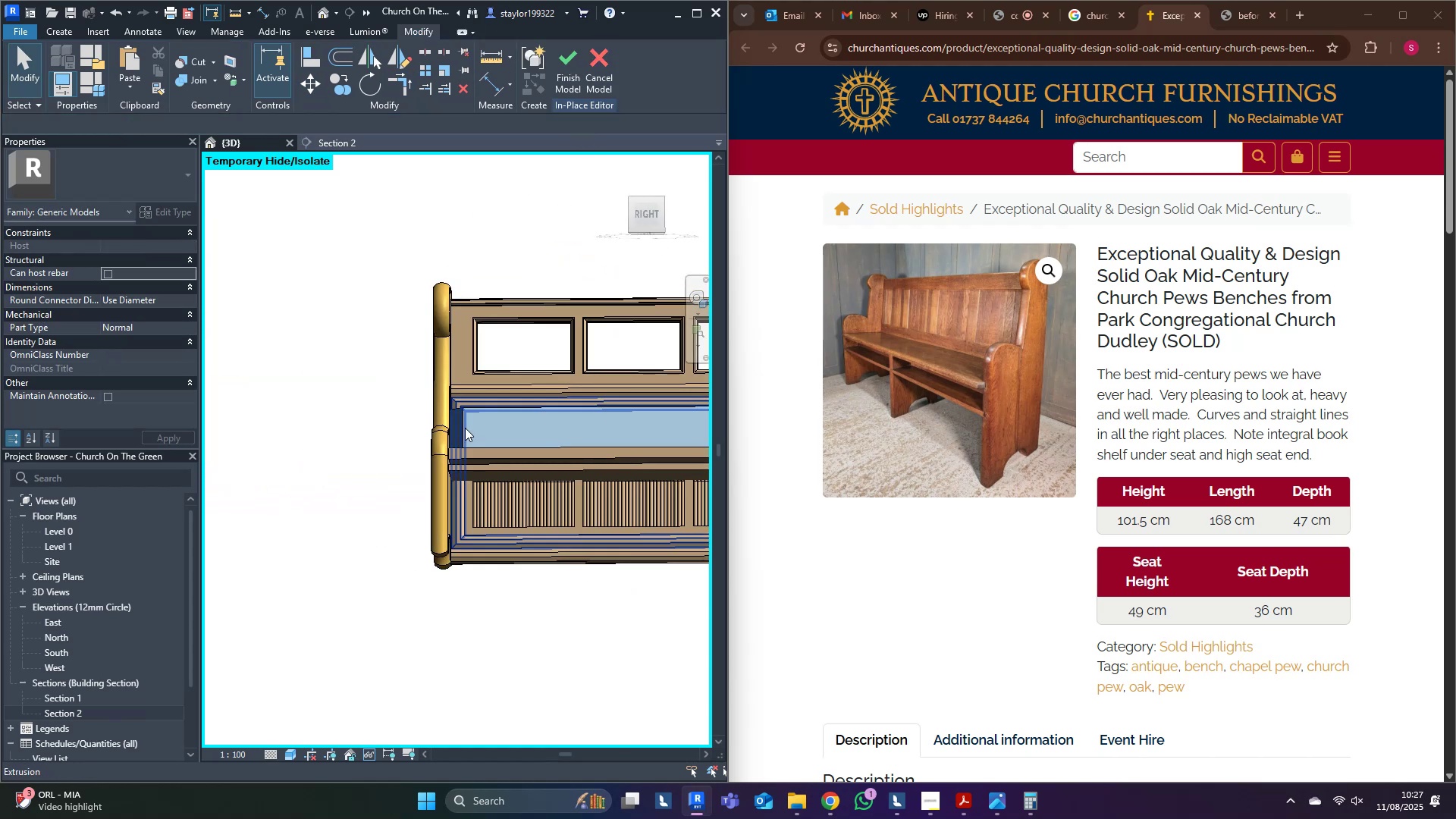 
left_click([474, 425])
 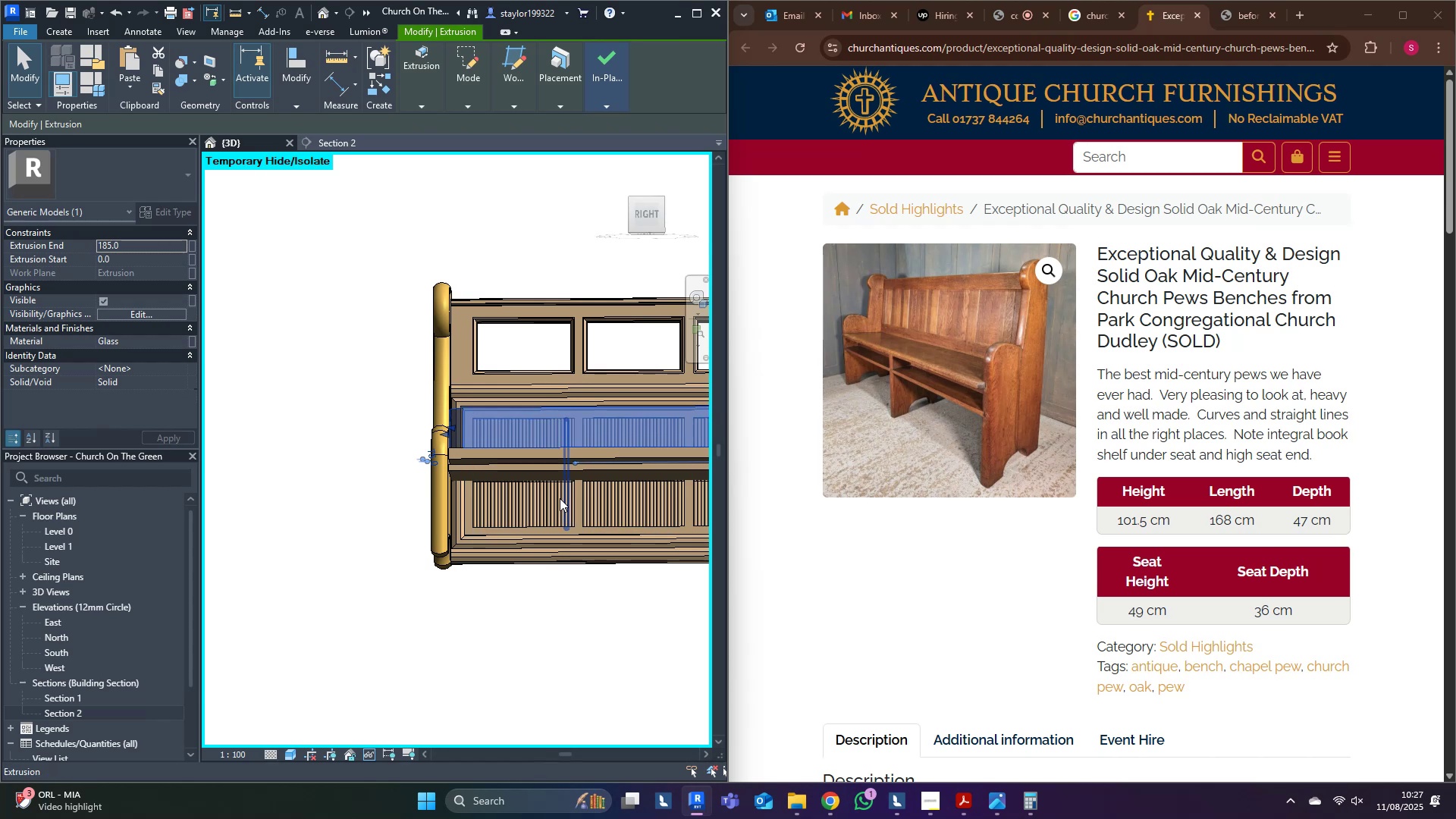 
left_click([529, 465])
 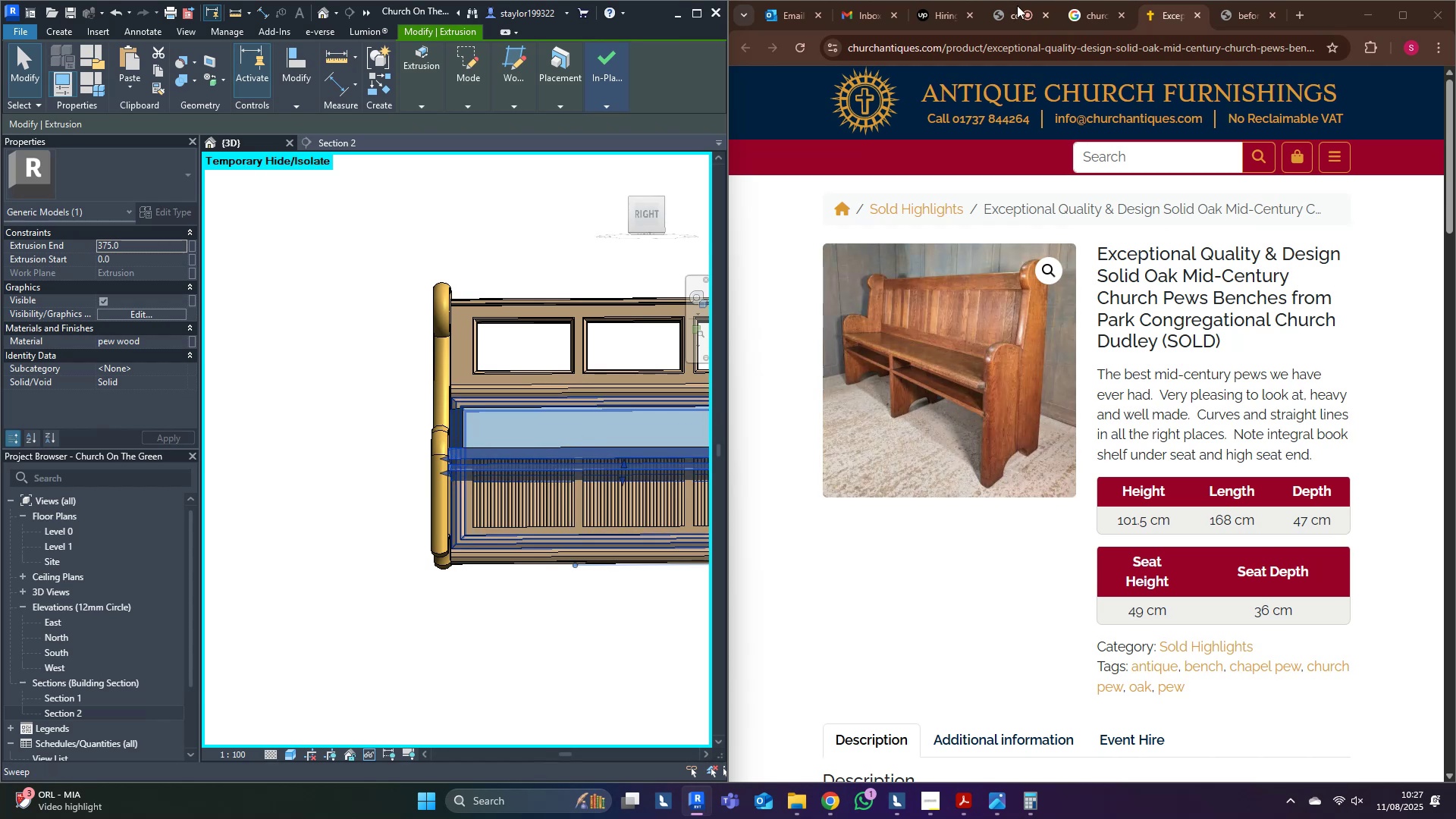 
left_click([1020, 9])
 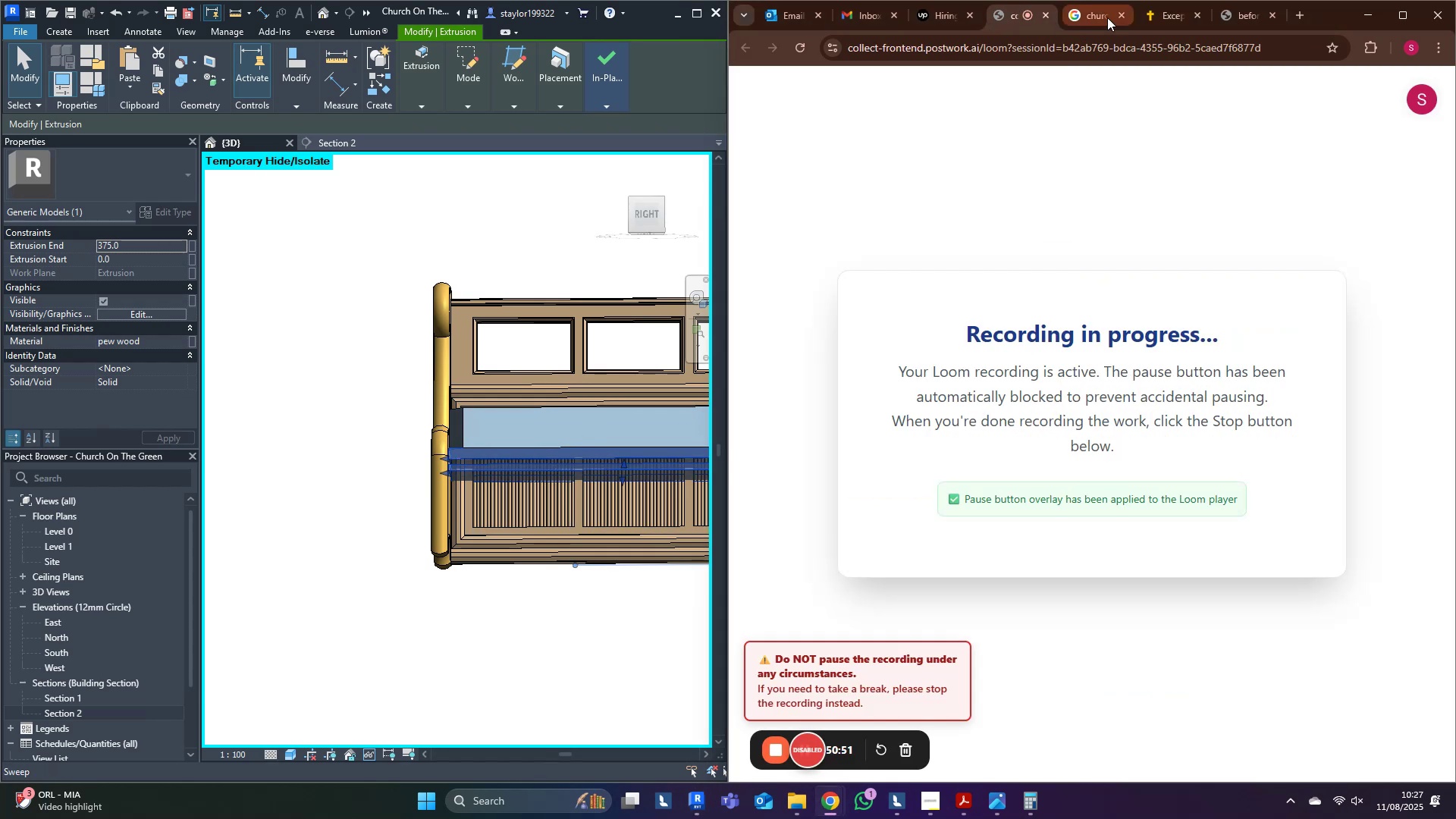 
left_click([1170, 6])
 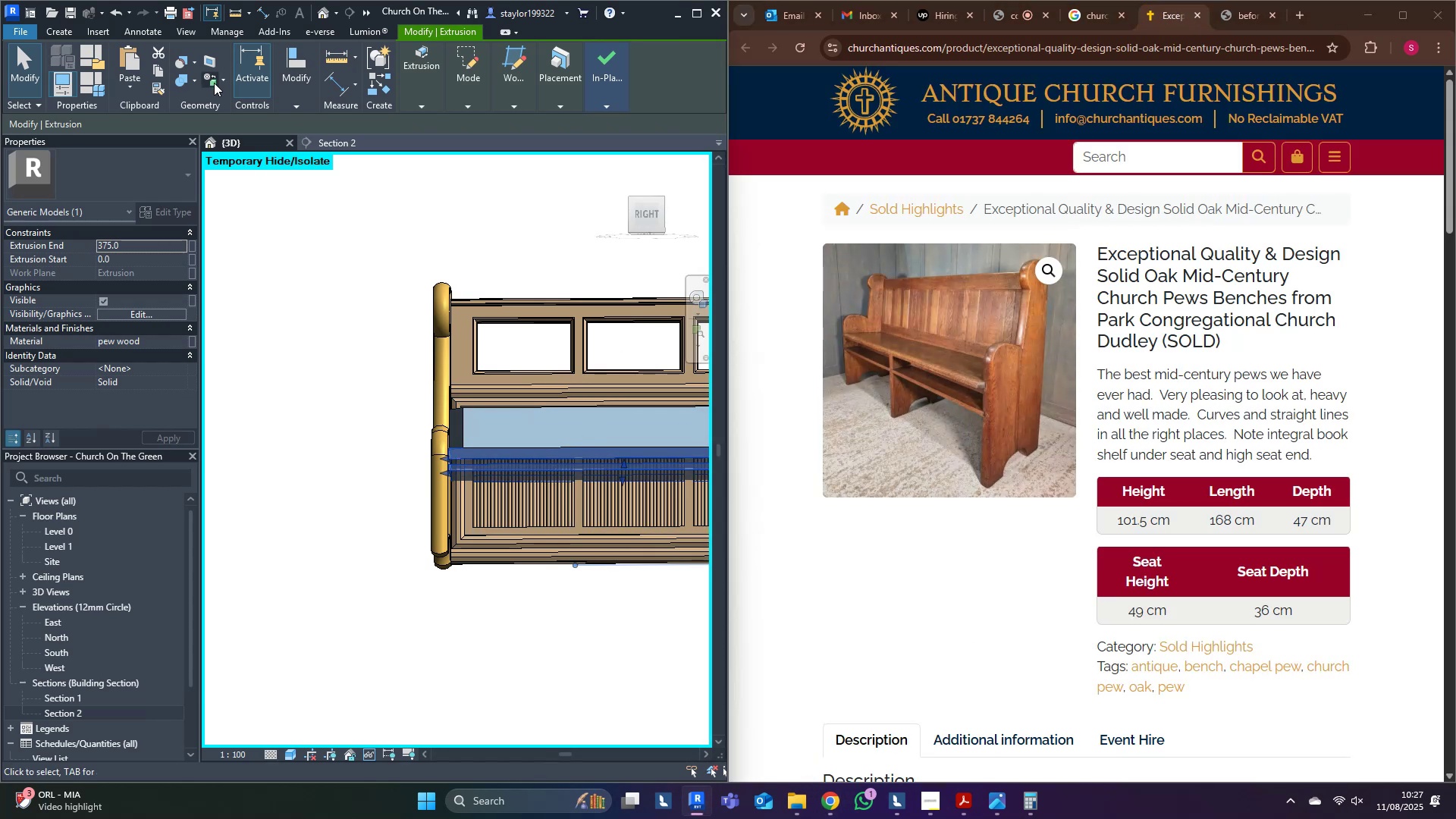 
left_click([522, 513])
 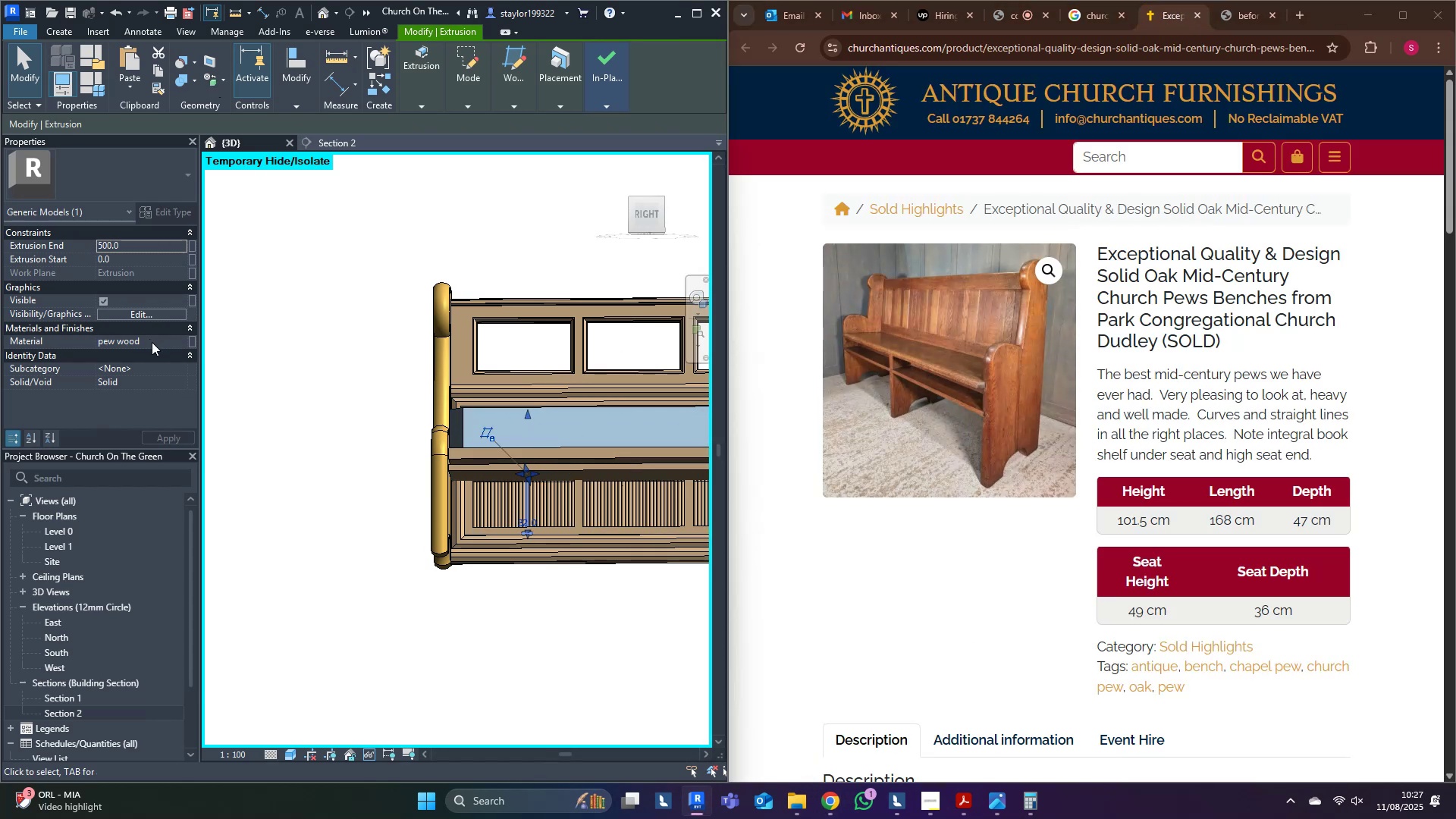 
key(Control+ControlLeft)
 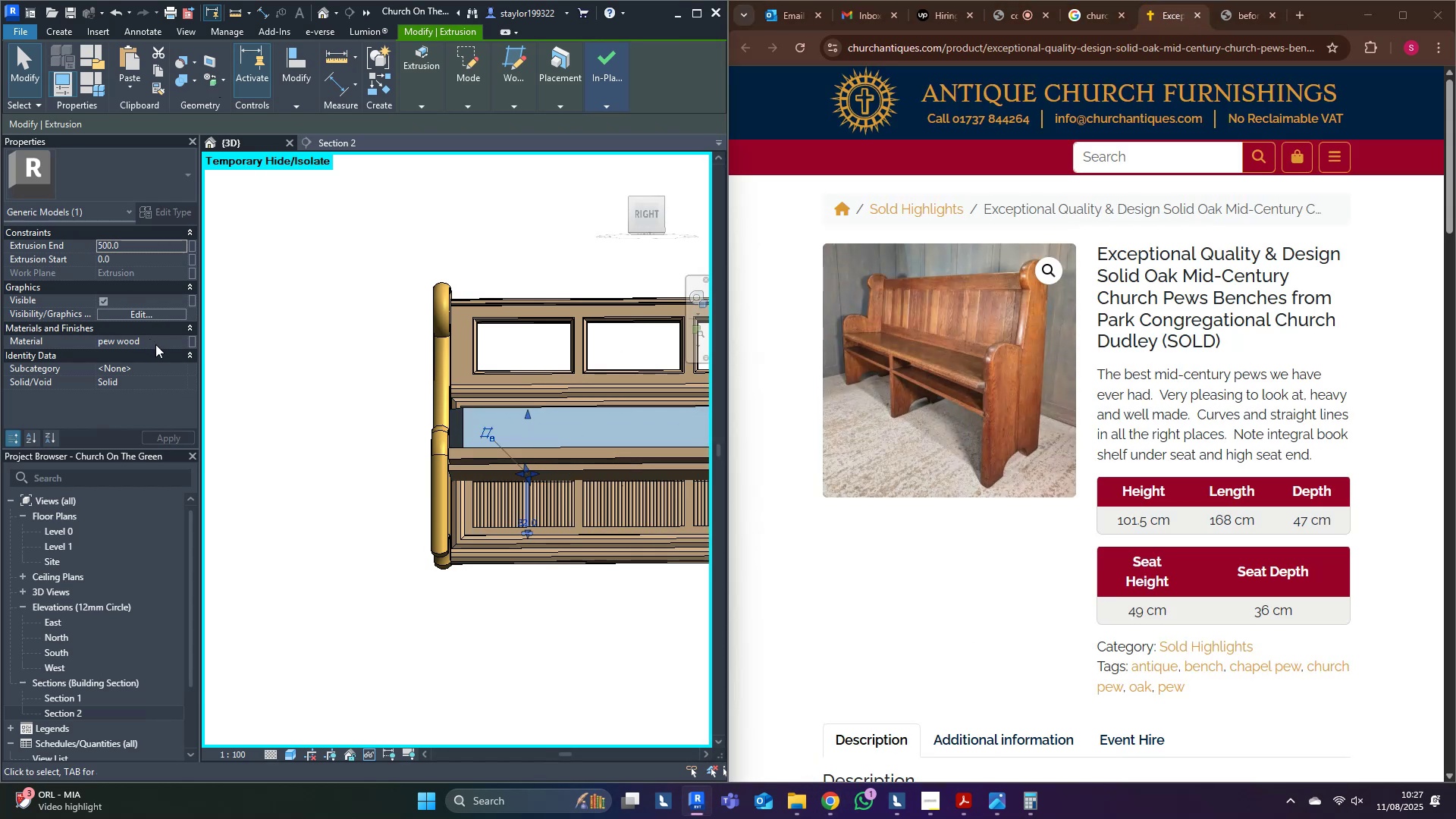 
left_click([157, 342])
 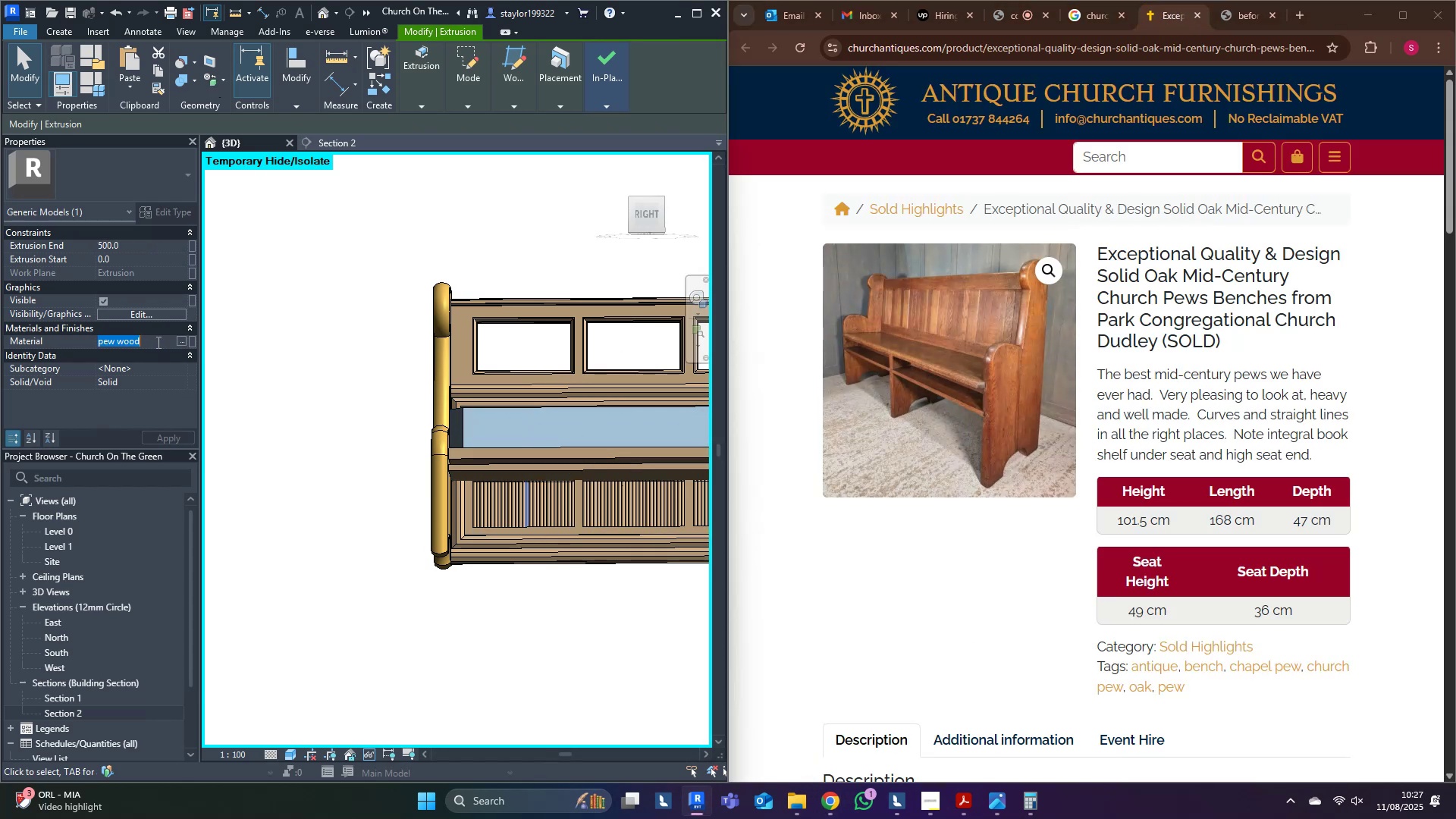 
key(Control+C)
 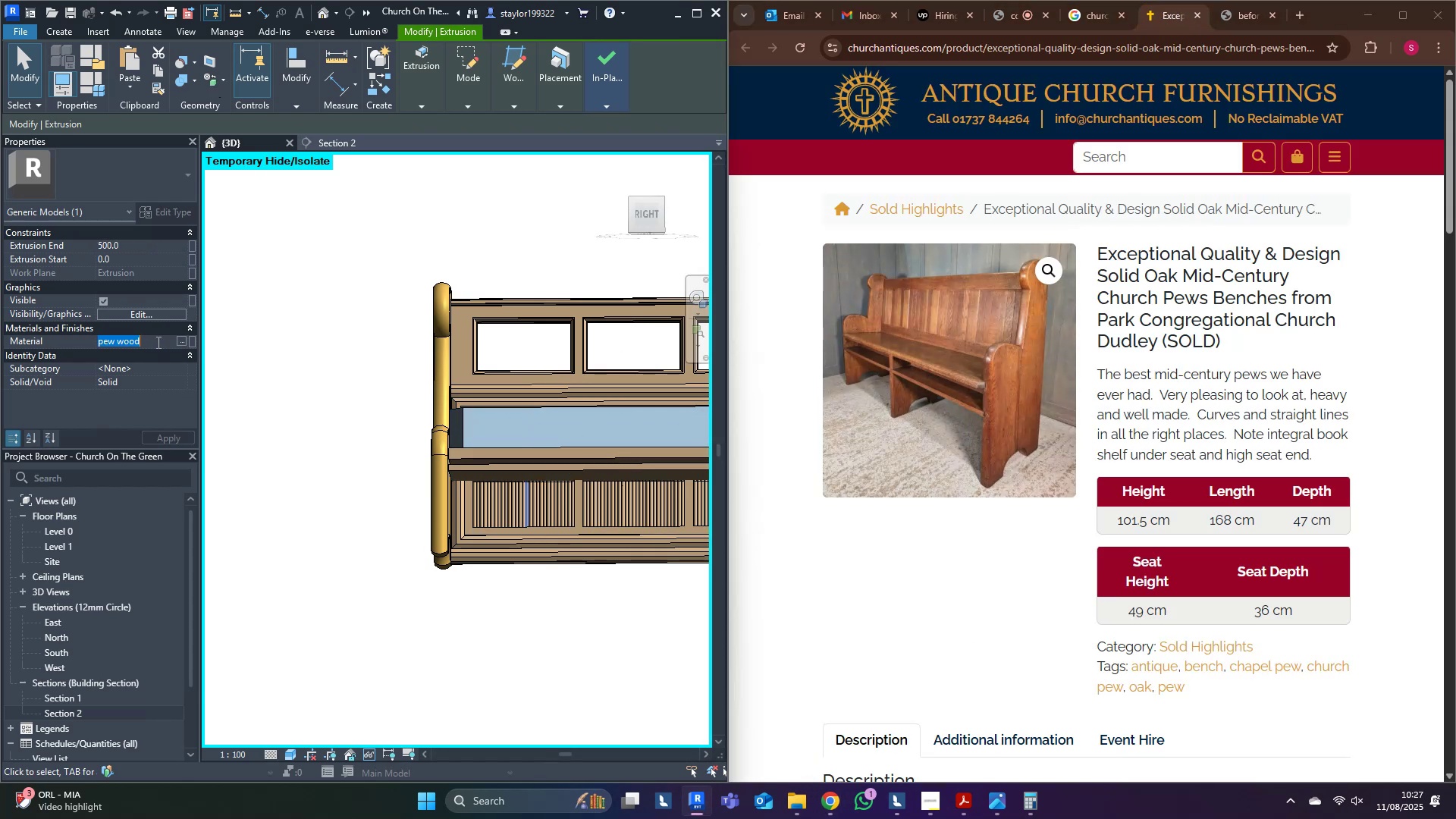 
key(Control+C)
 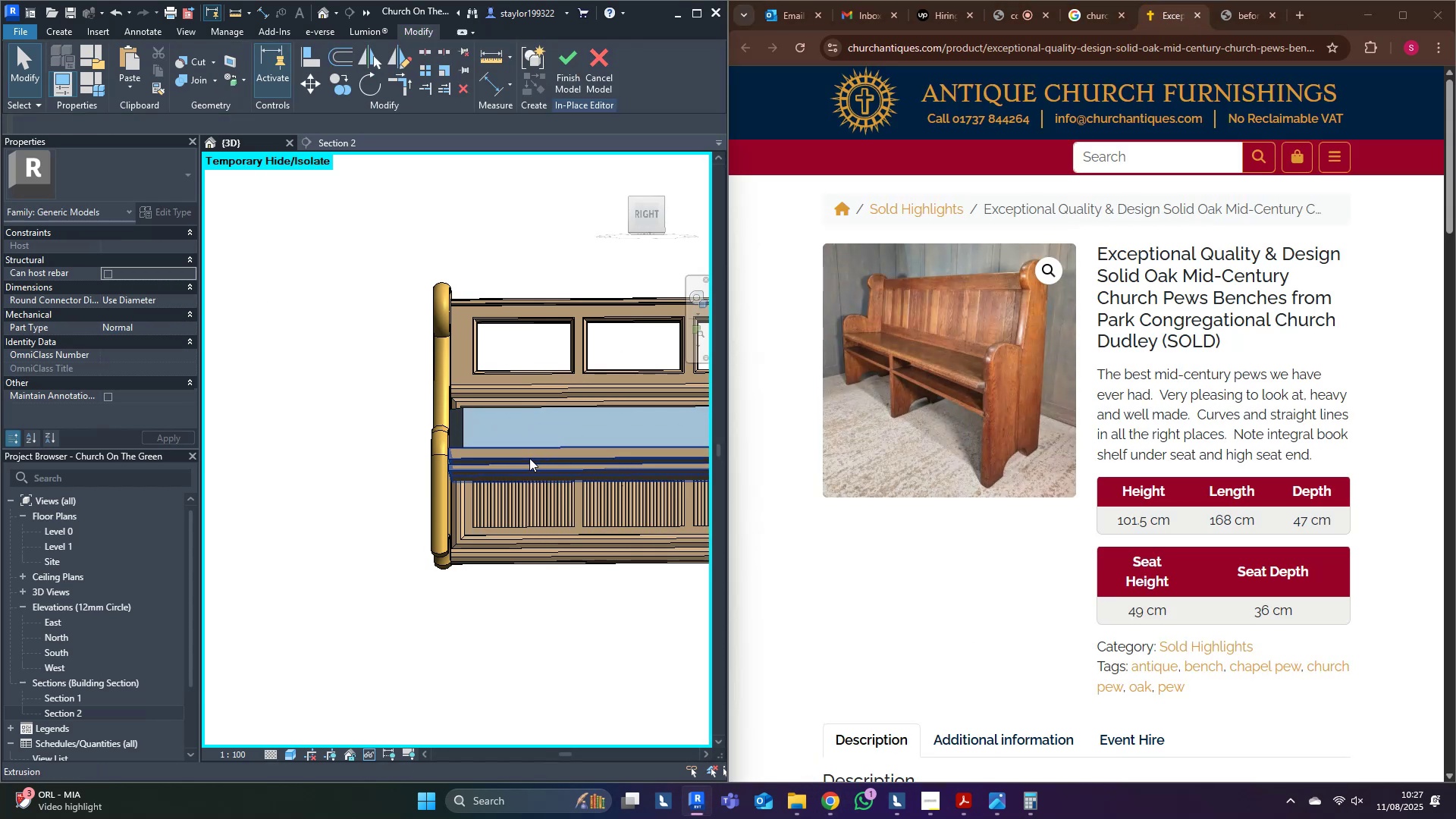 
left_click([529, 422])
 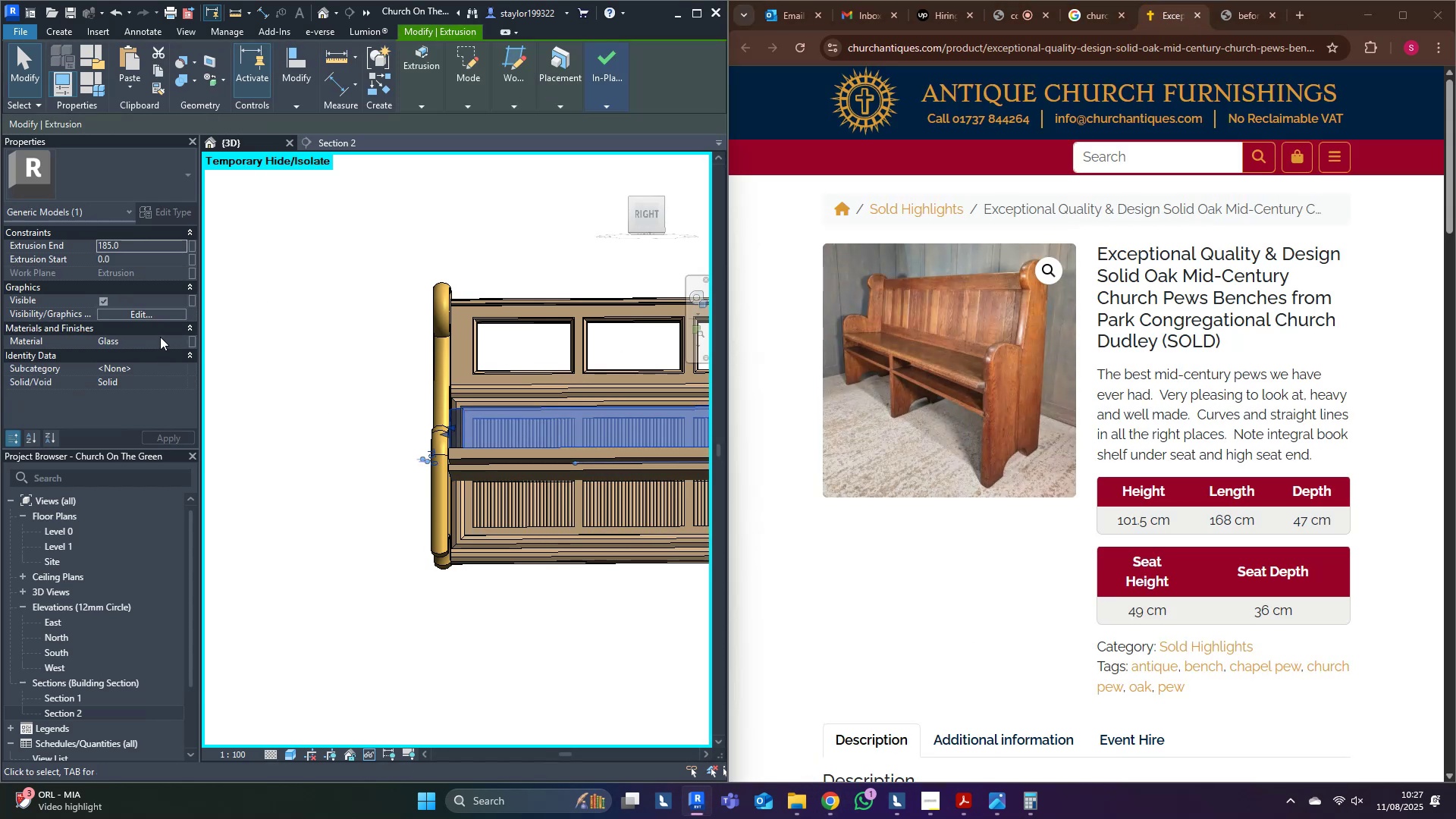 
left_click([159, 334])
 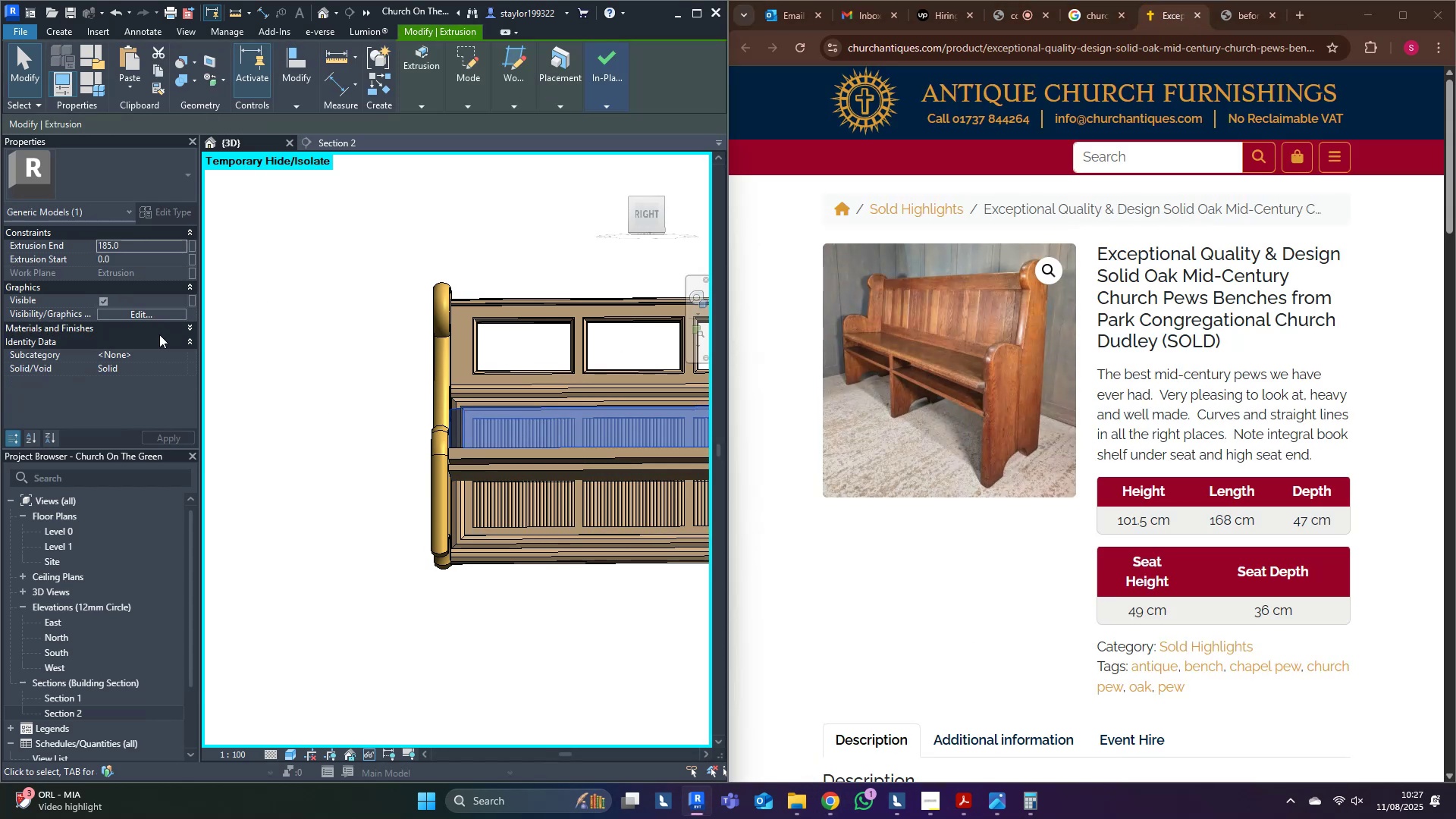 
key(Control+V)
 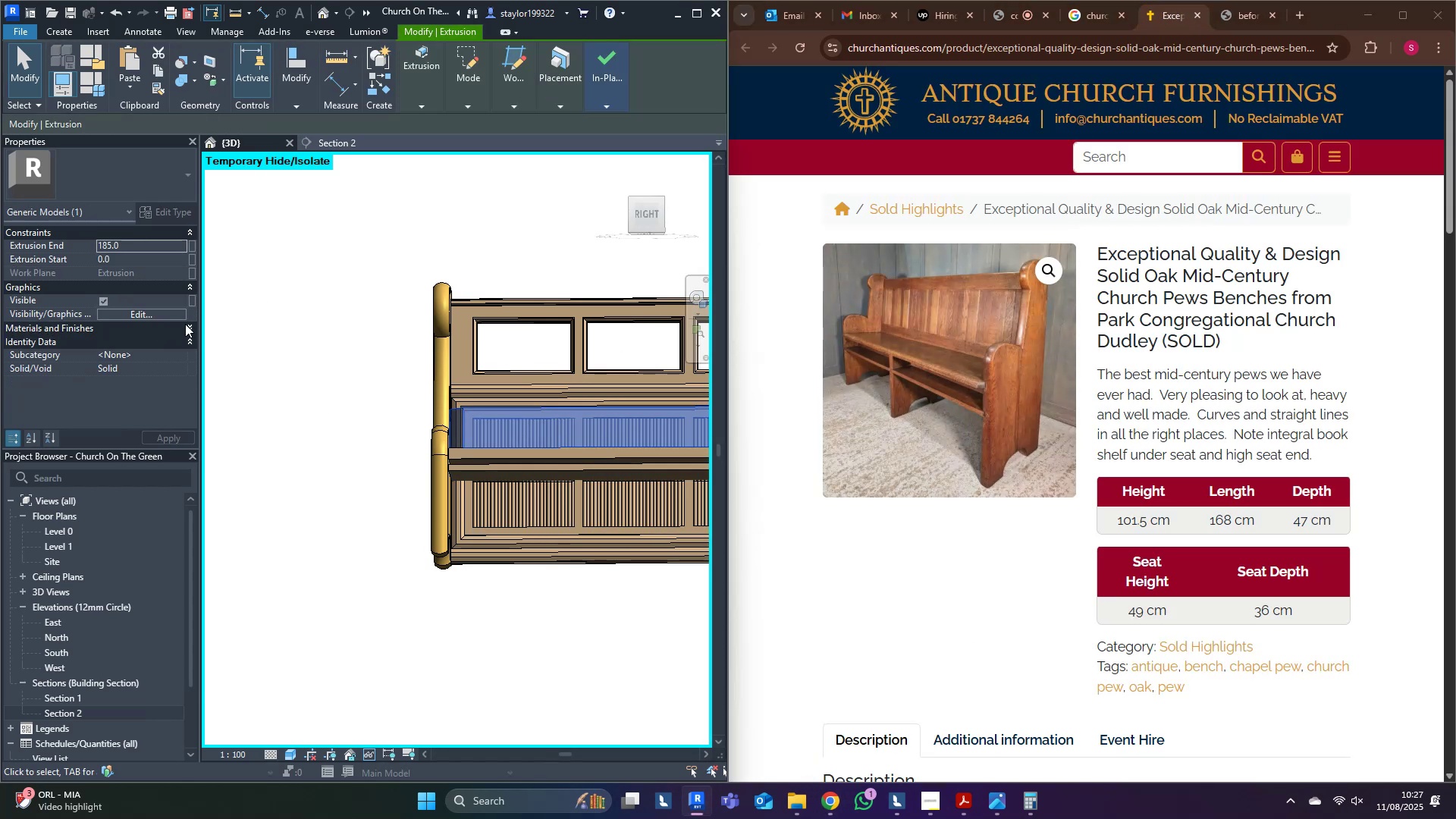 
left_click([190, 320])
 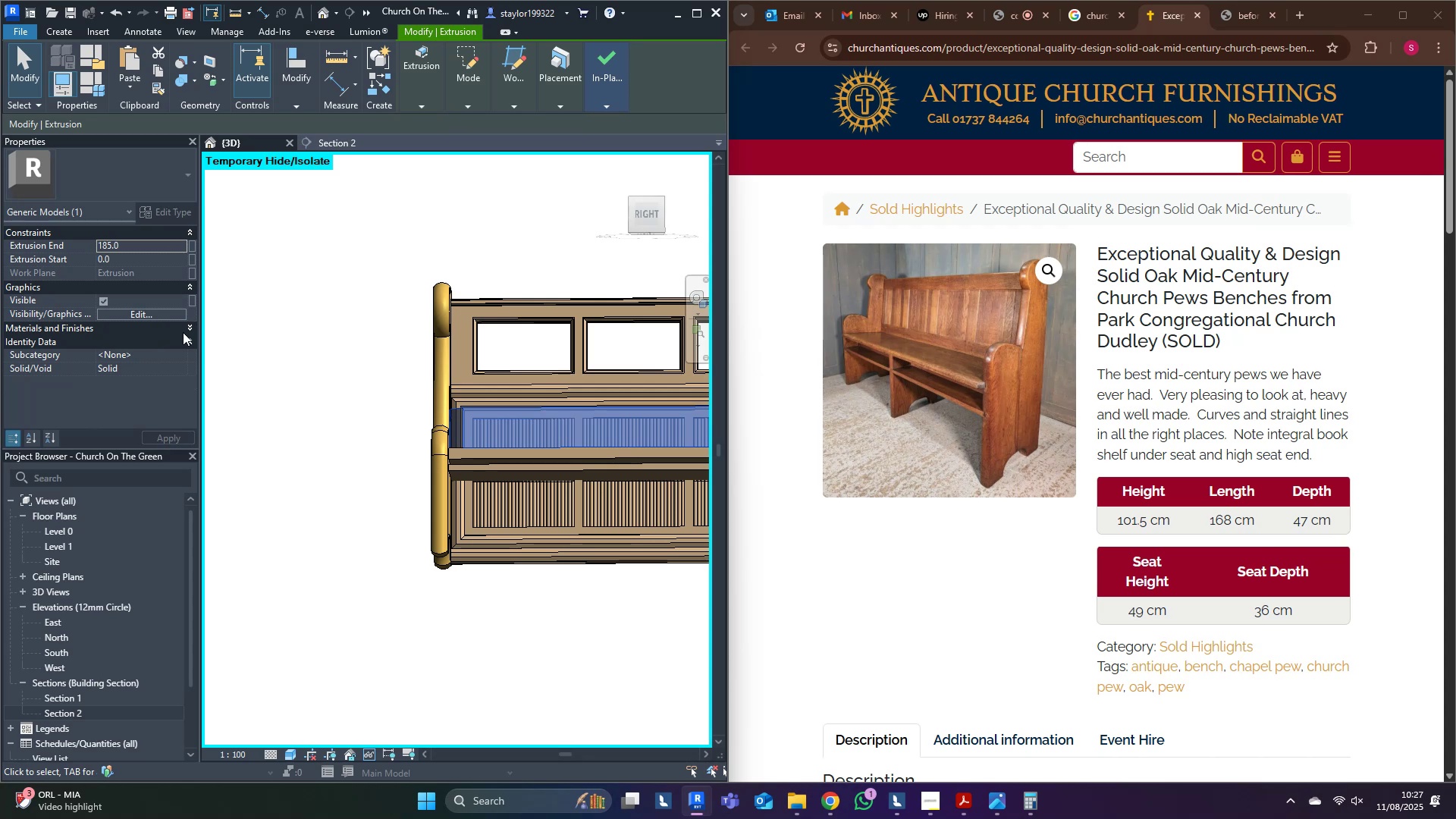 
left_click_drag(start_coordinate=[183, 332], to_coordinate=[160, 337])
 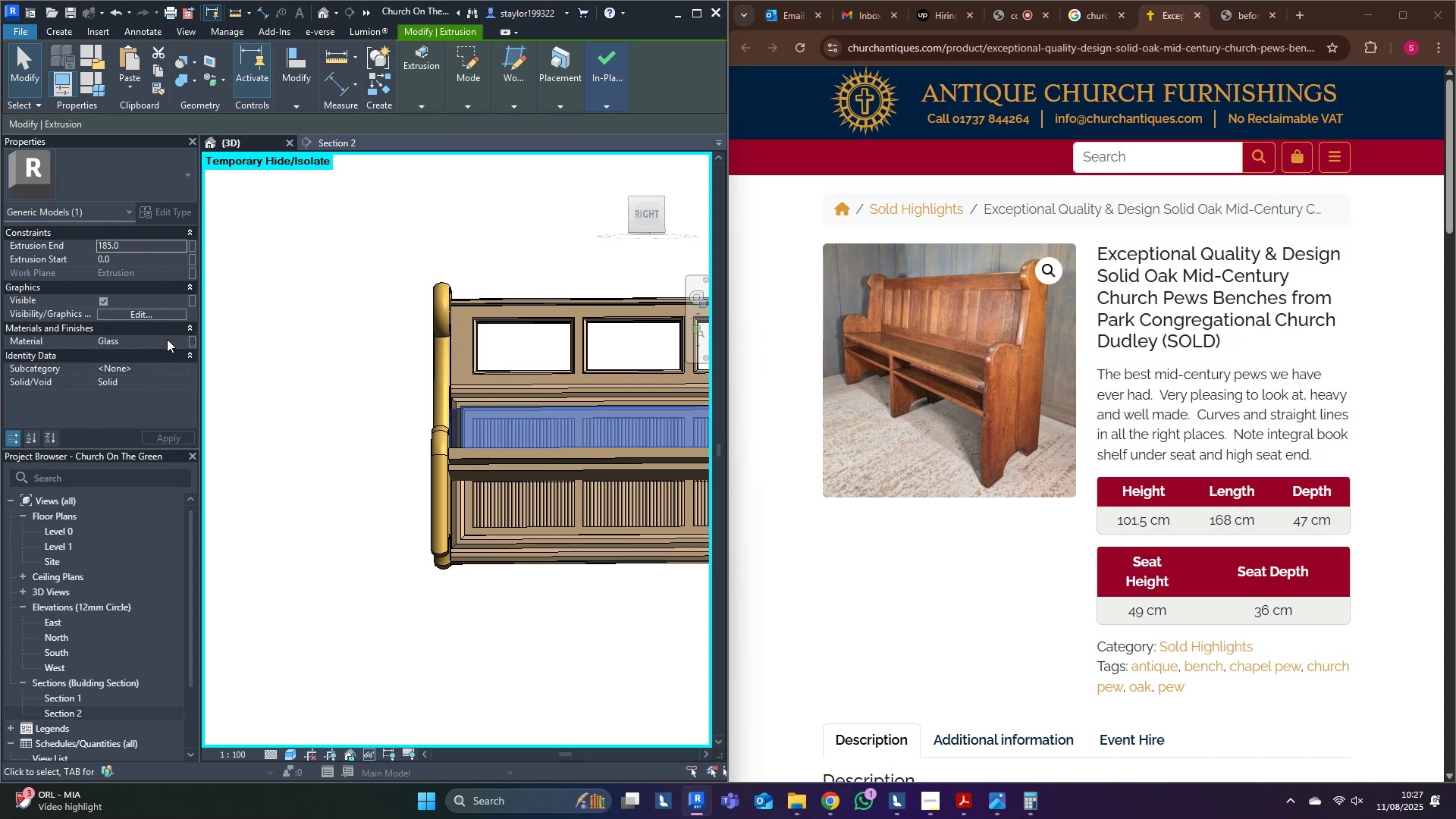 
left_click([165, 340])
 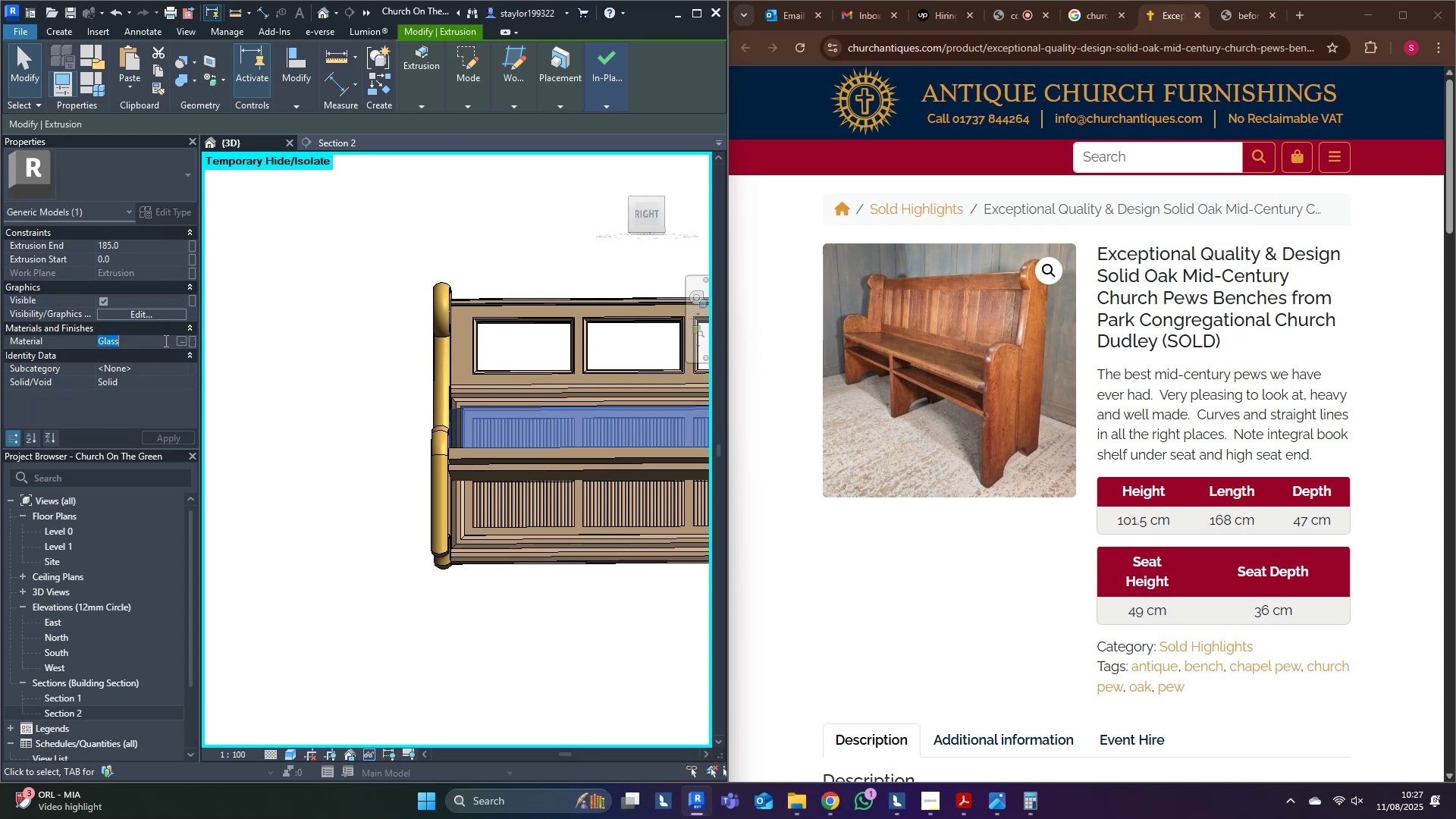 
key(Control+V)
 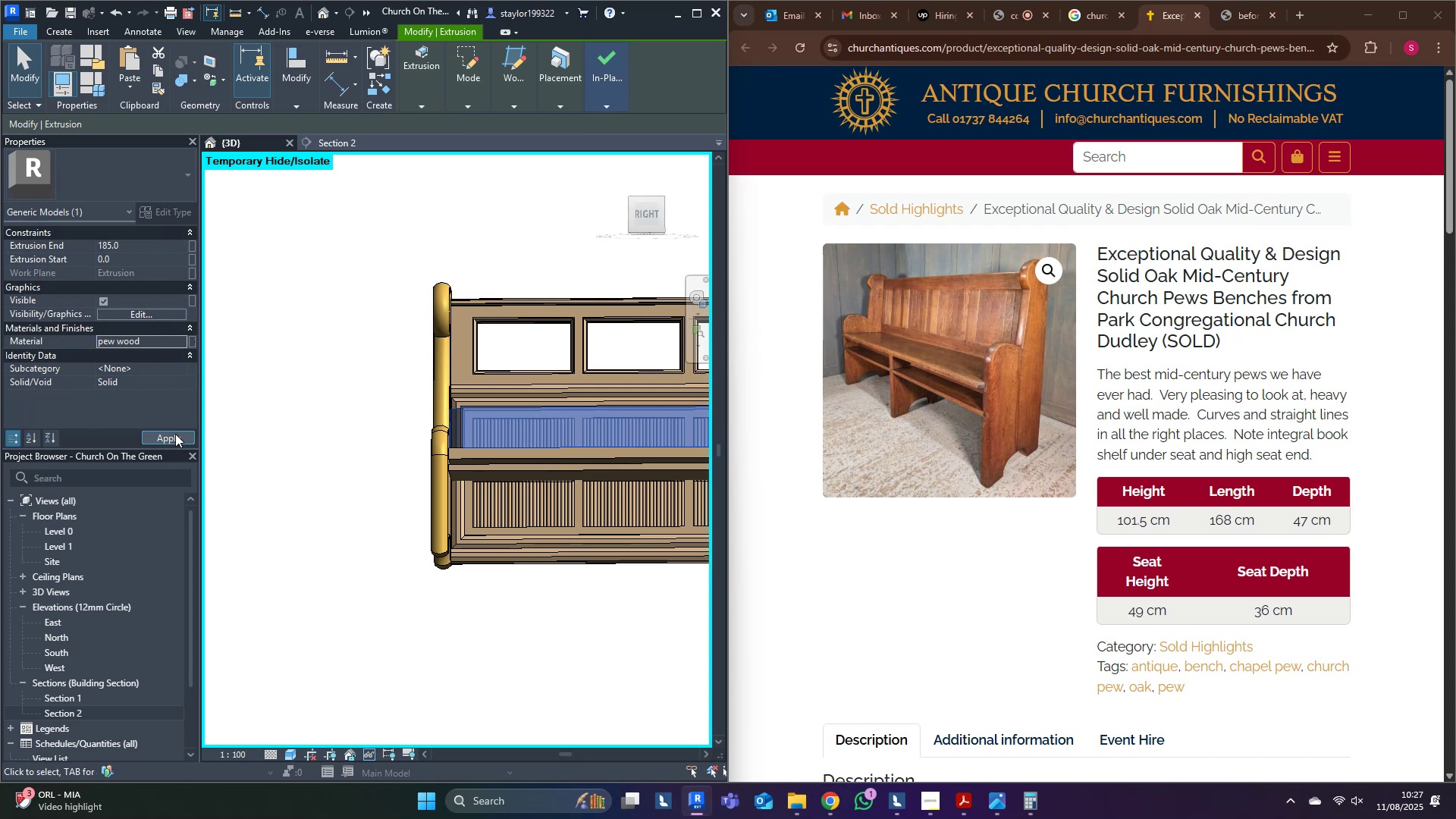 
double_click([390, 298])
 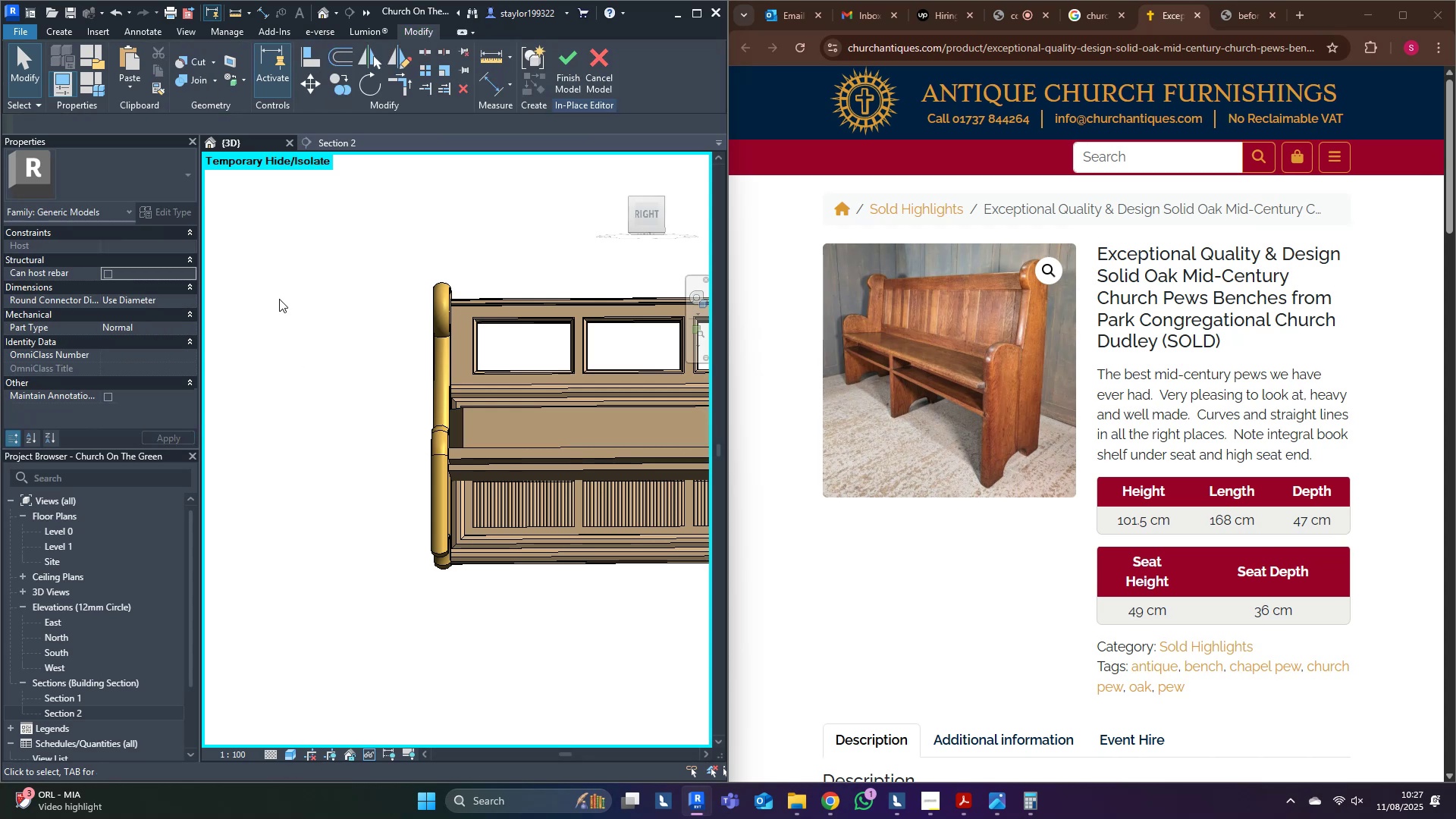 
left_click_drag(start_coordinate=[290, 287], to_coordinate=[294, 286])
 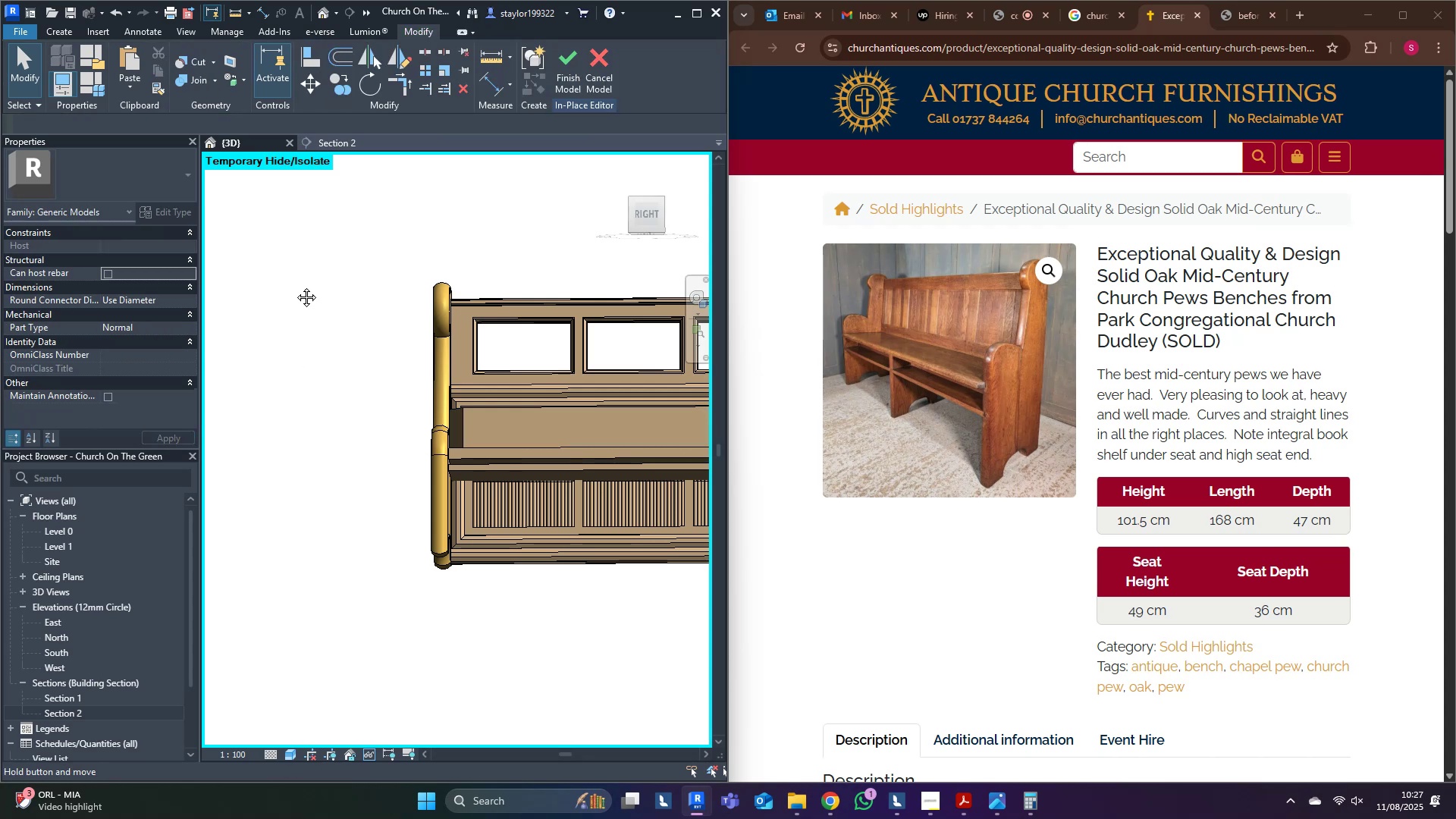 
middle_click([295, 286])
 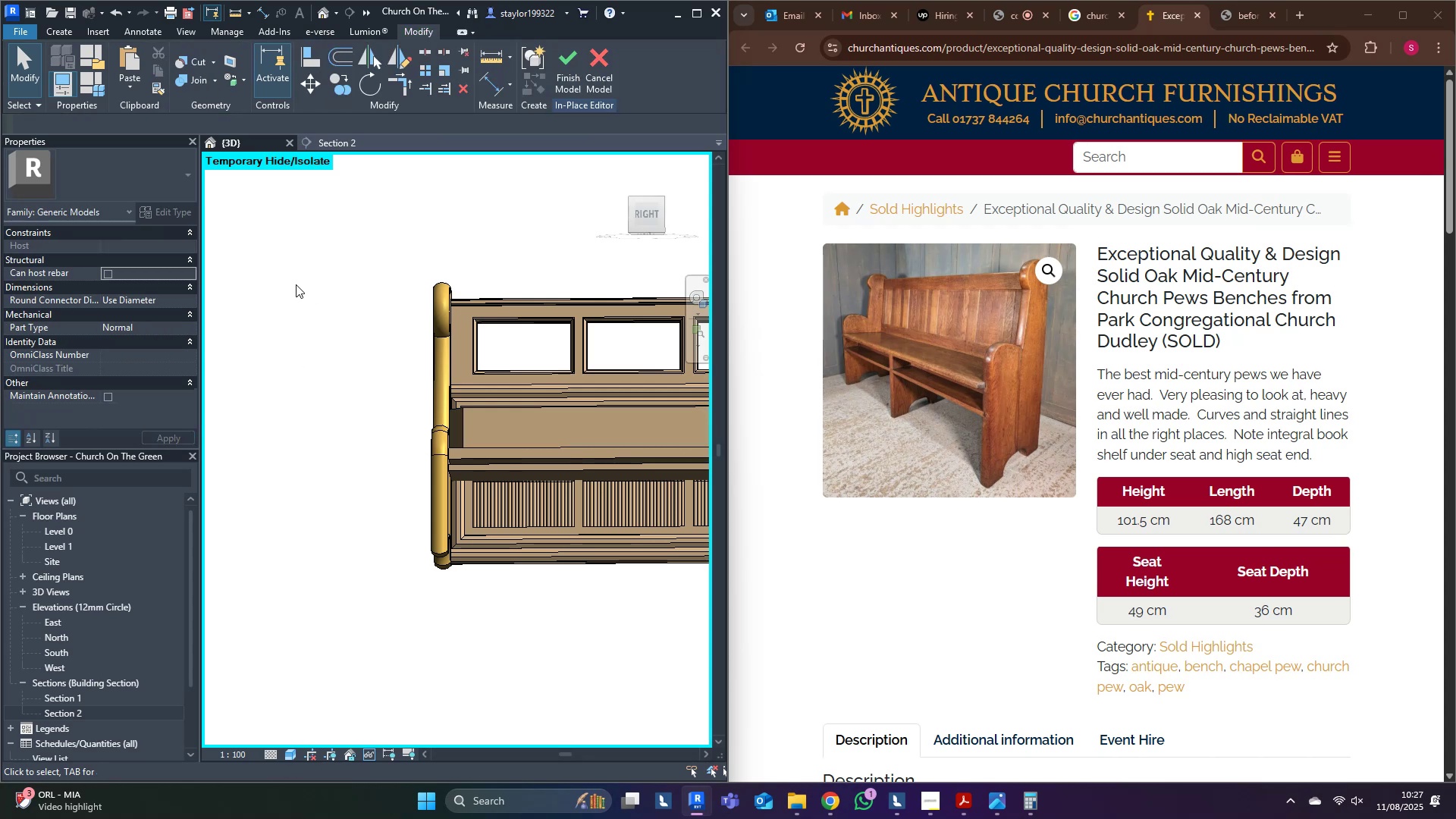 
key(Shift+ShiftLeft)
 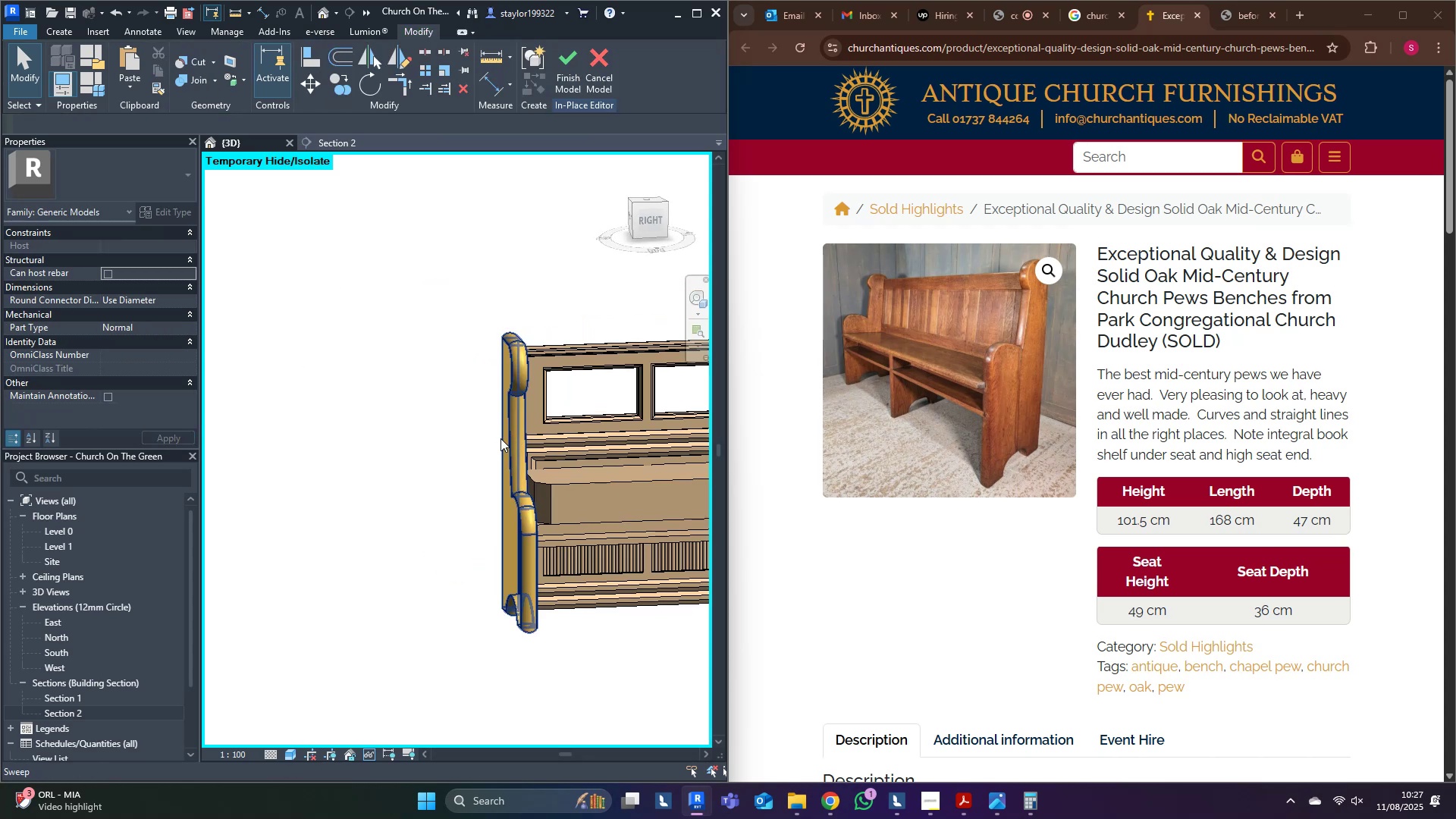 
left_click([572, 492])
 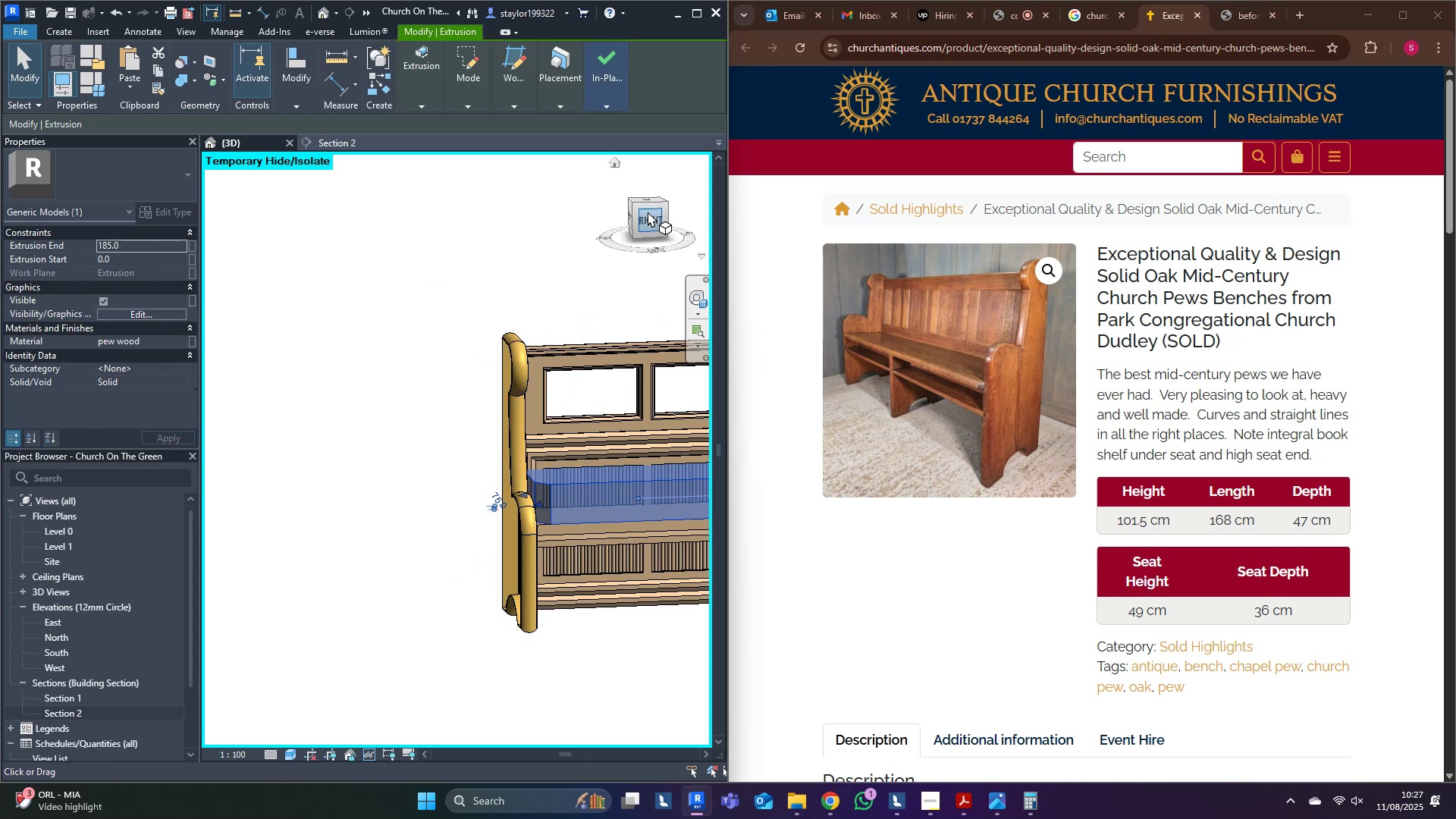 
left_click([651, 217])
 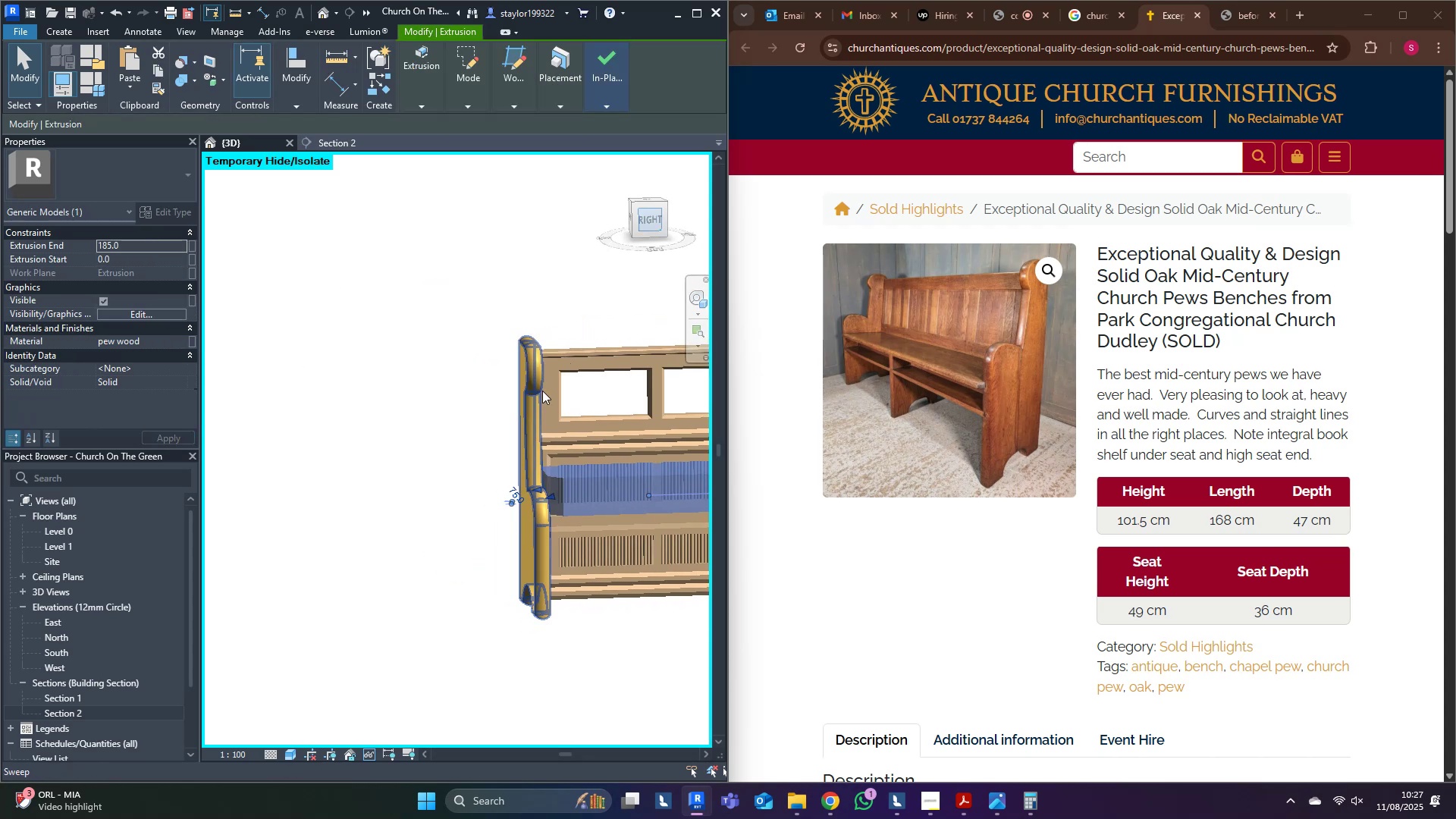 
middle_click([541, 391])
 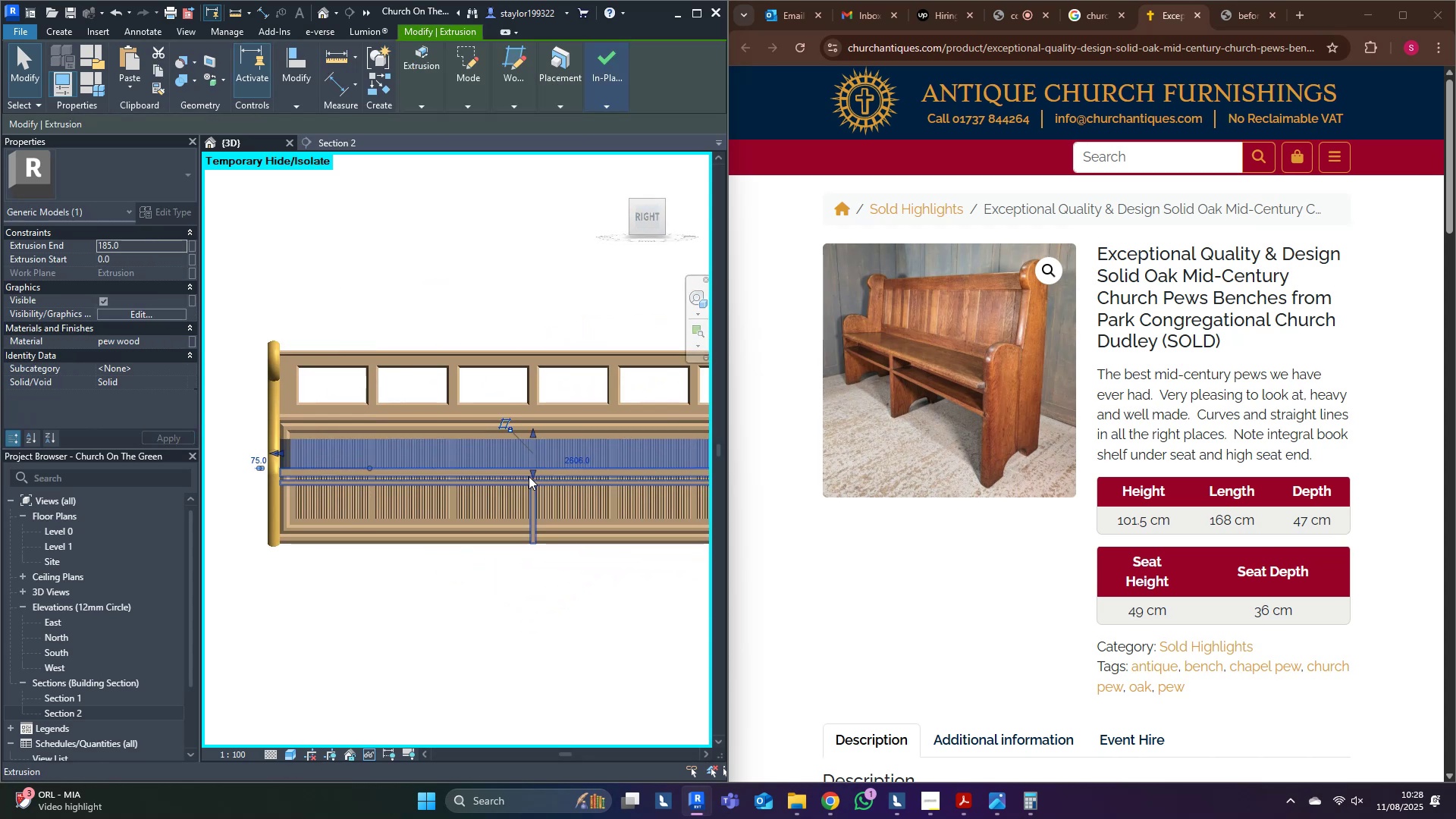 
scroll: coordinate [485, 478], scroll_direction: up, amount: 10.0
 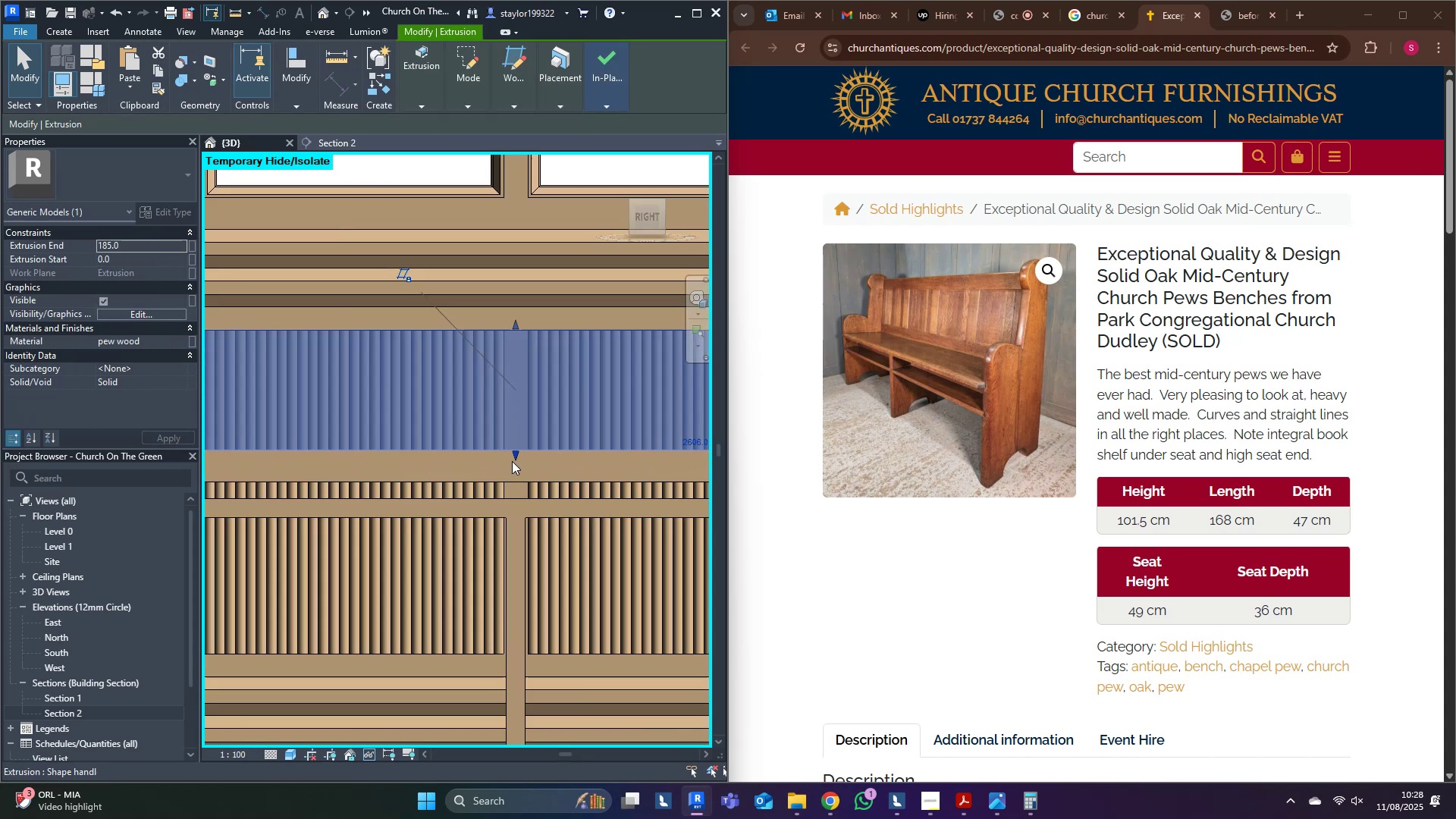 
left_click_drag(start_coordinate=[512, 461], to_coordinate=[518, 482])
 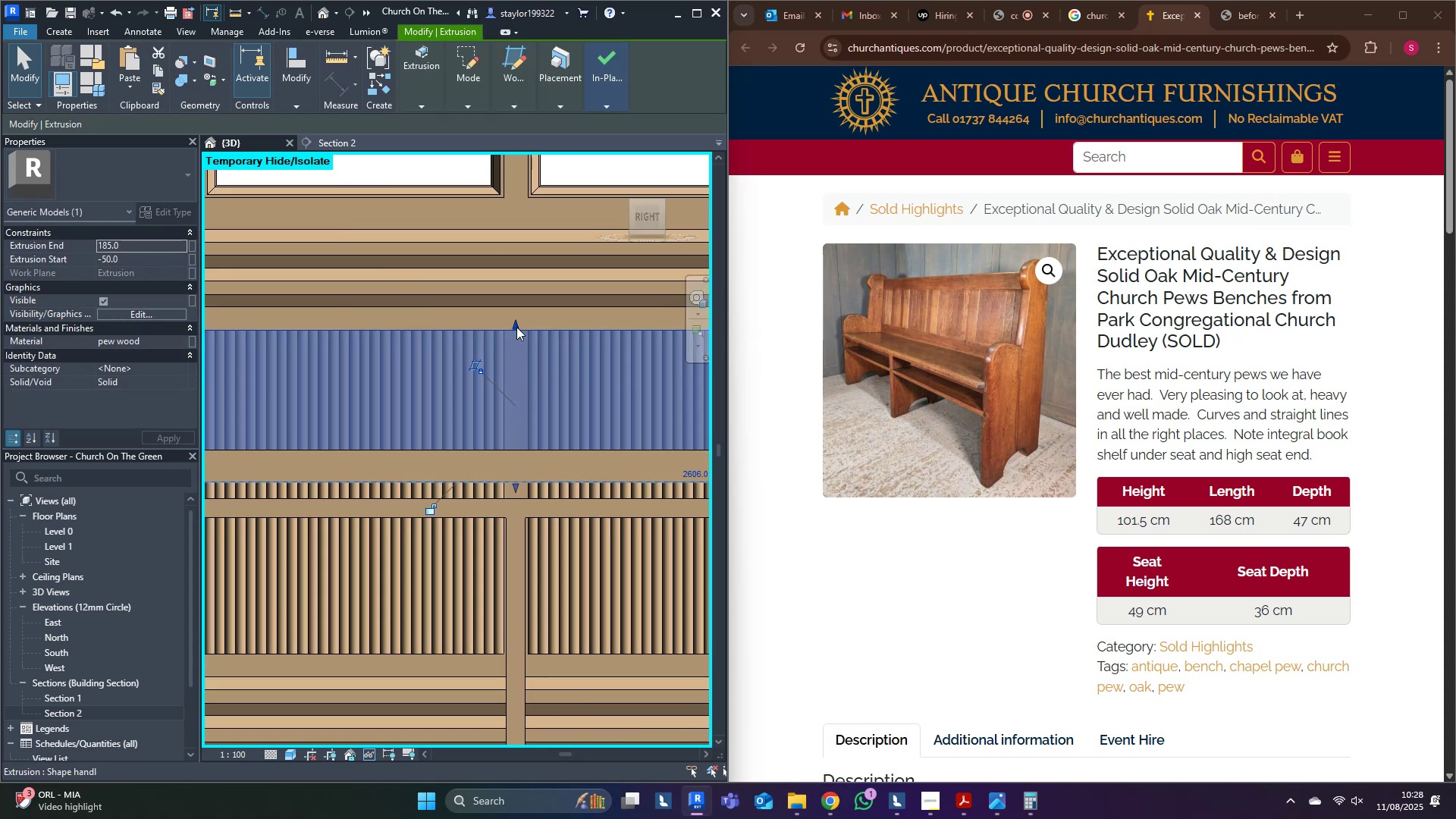 
left_click_drag(start_coordinate=[515, 325], to_coordinate=[518, 451])
 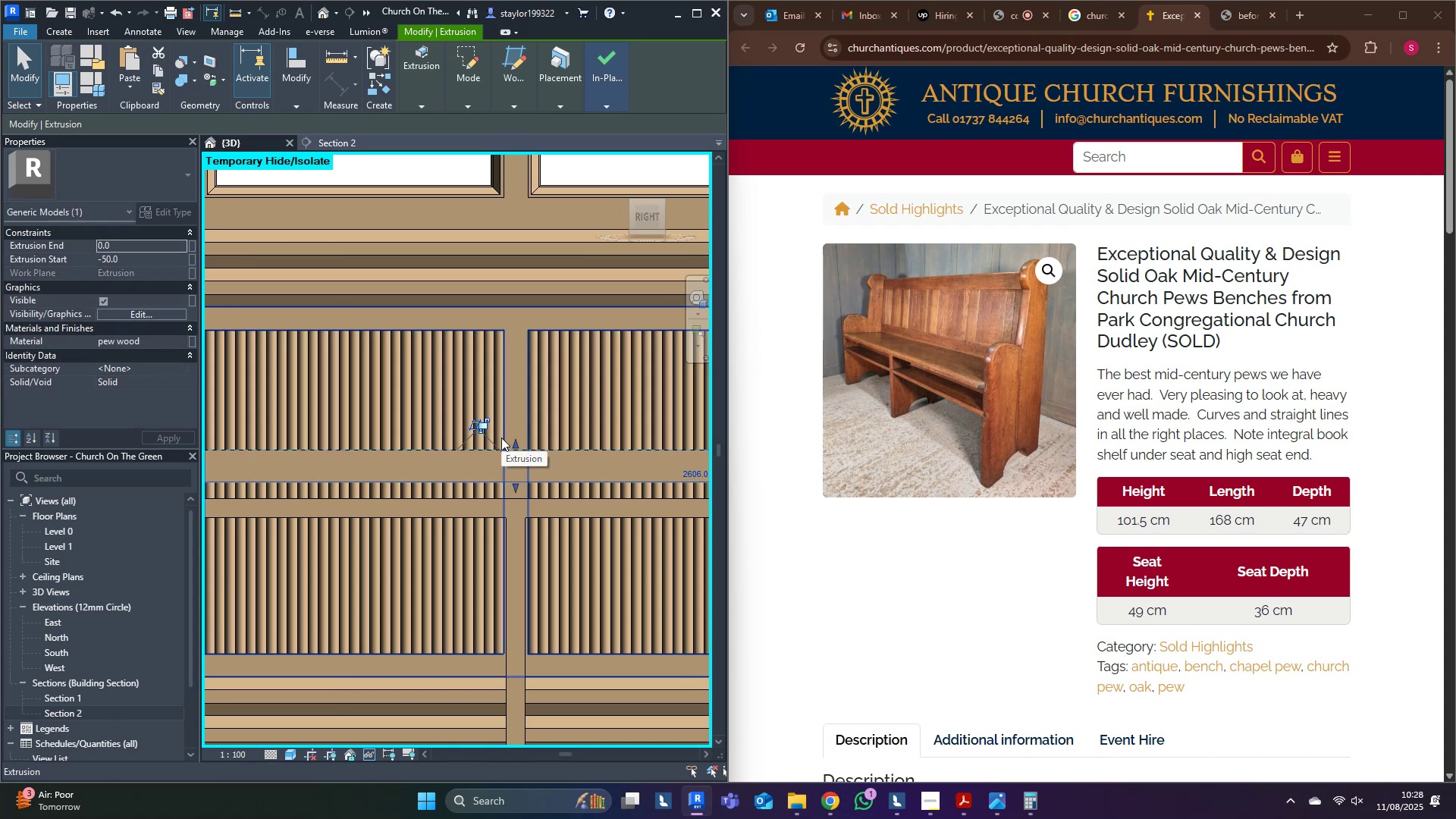 
scroll: coordinate [439, 463], scroll_direction: down, amount: 8.0
 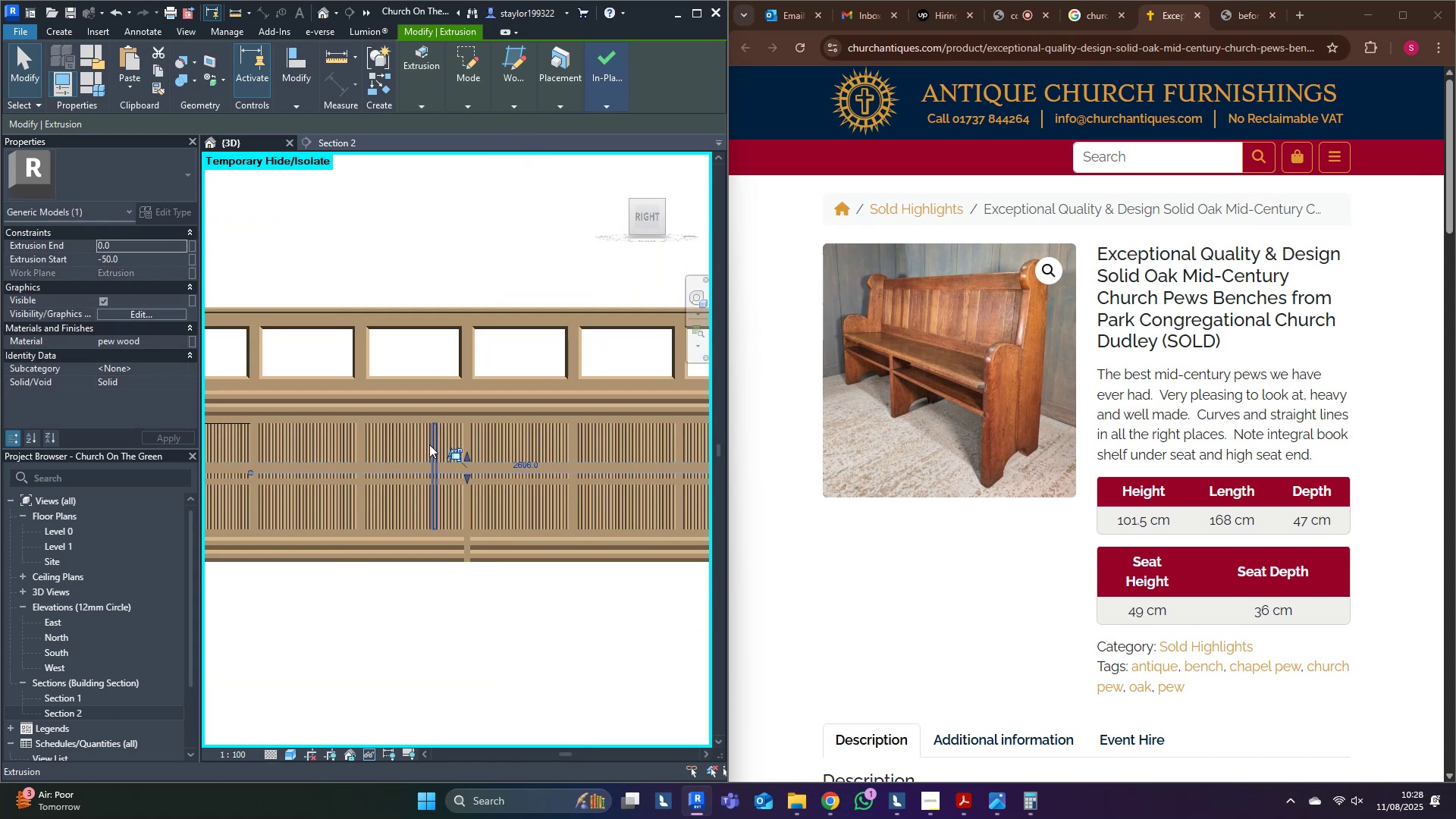 
hold_key(key=ShiftLeft, duration=0.35)
 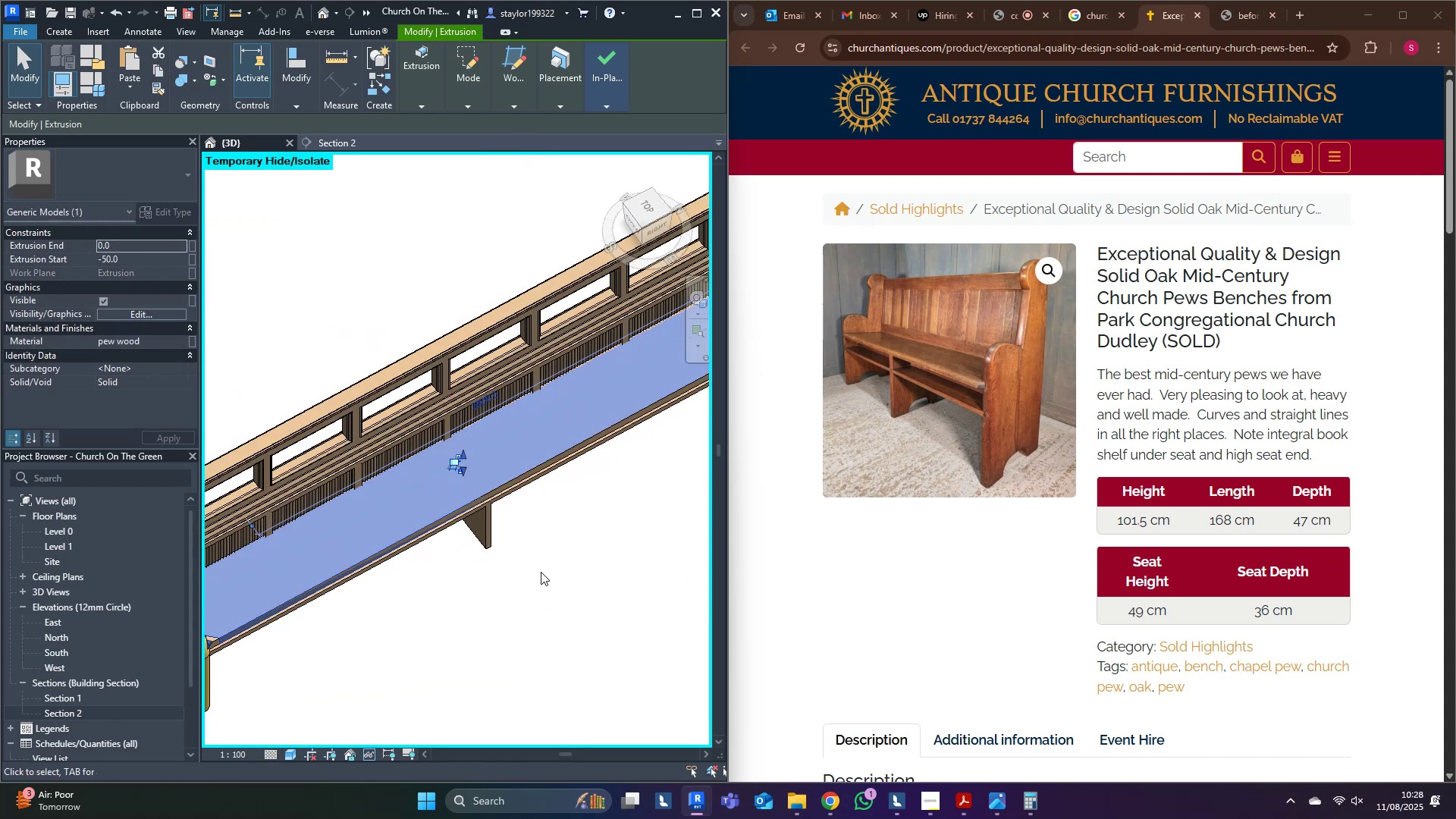 
hold_key(key=ShiftLeft, duration=0.89)
 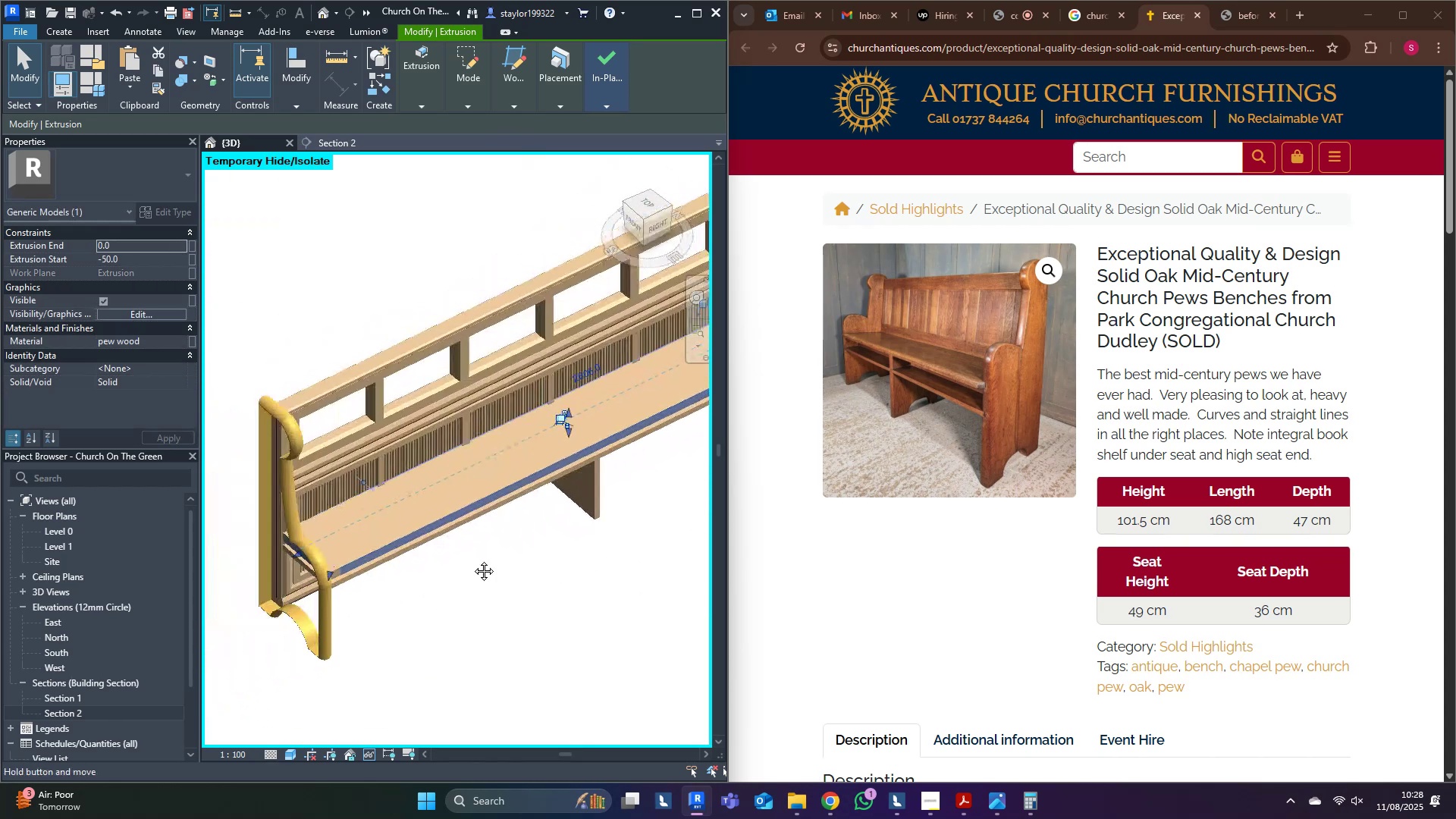 
hold_key(key=ShiftLeft, duration=0.72)
 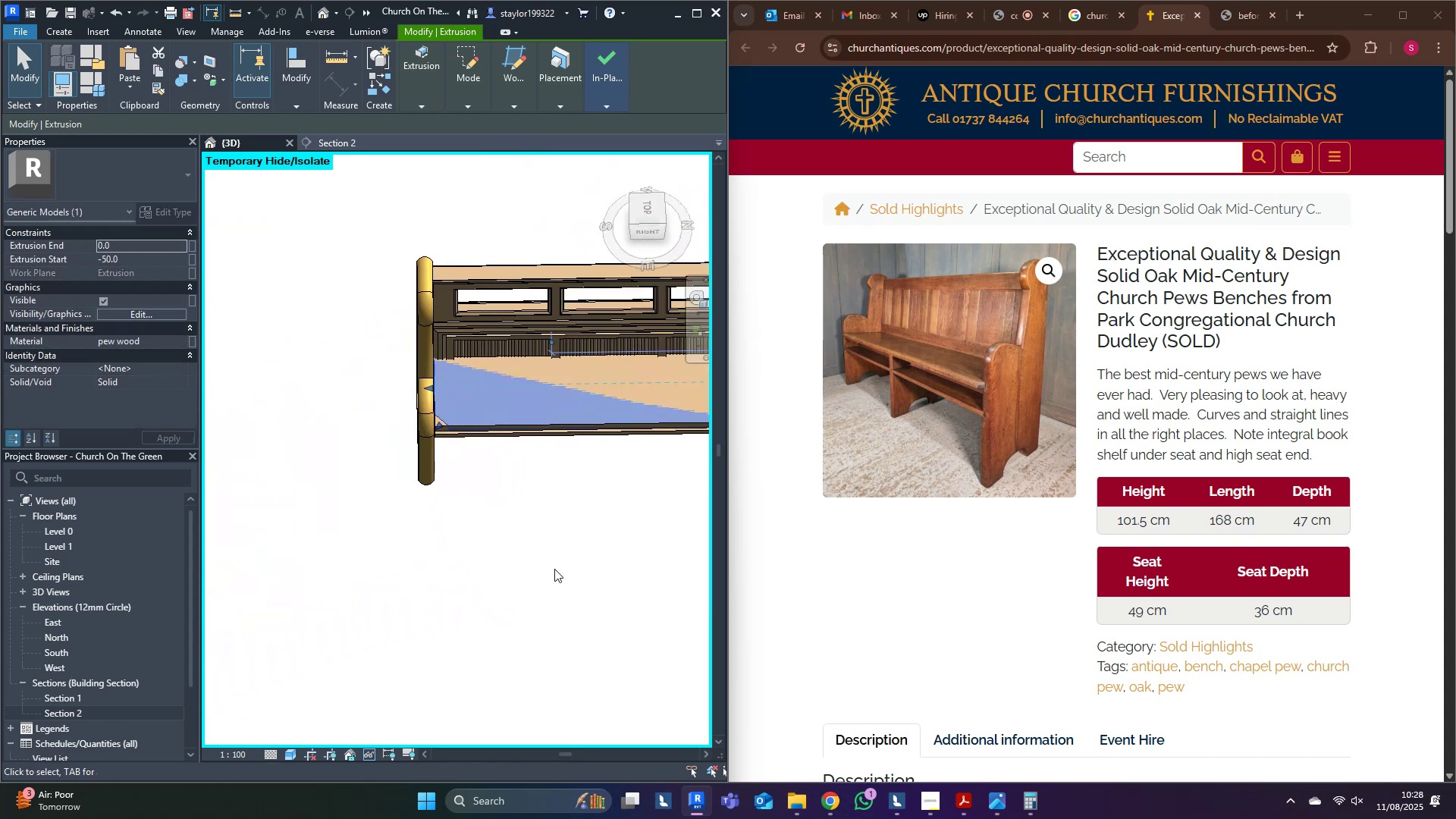 
key(H)
 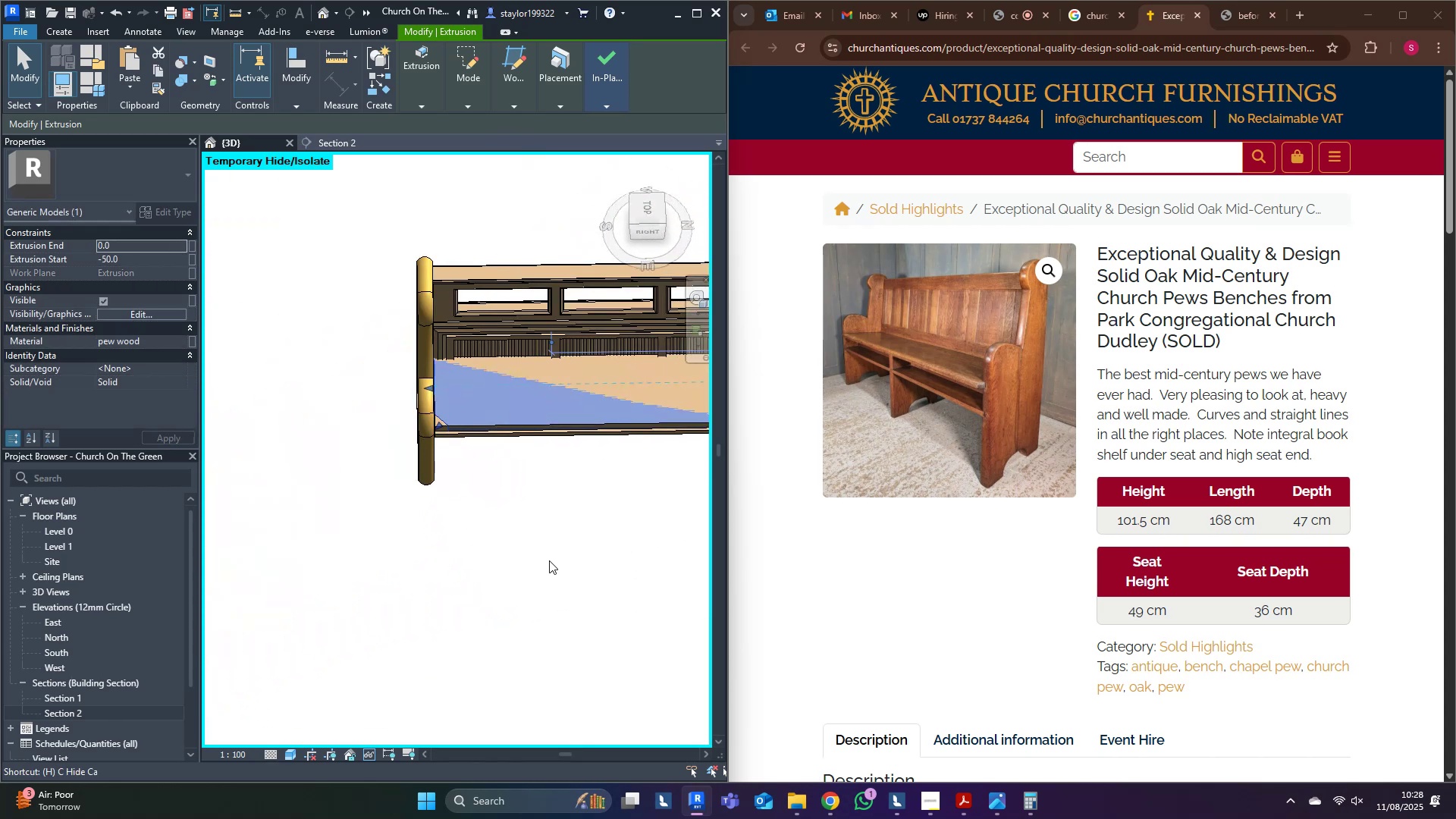 
left_click_drag(start_coordinate=[518, 540], to_coordinate=[517, 569])
 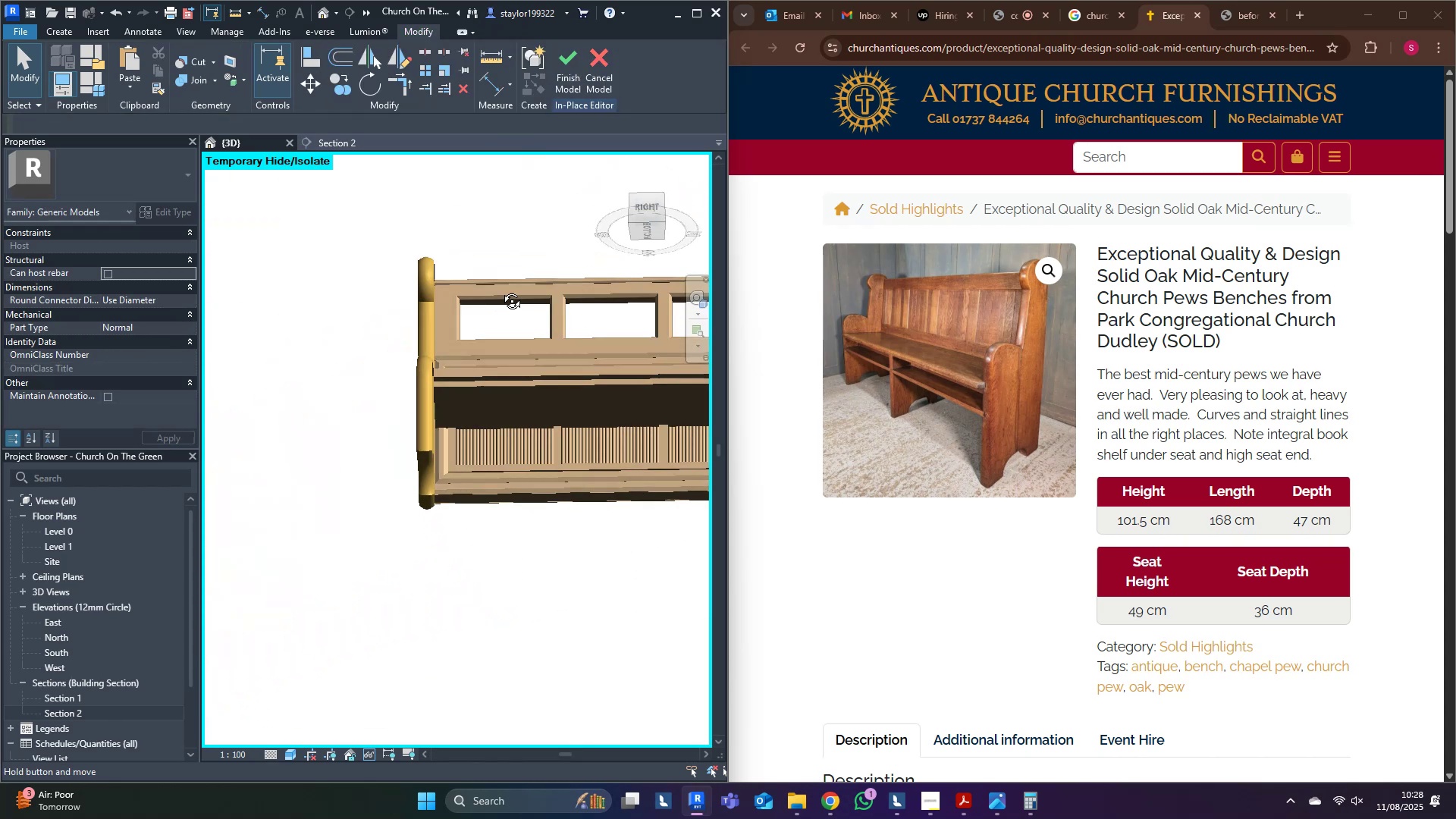 
hold_key(key=ShiftLeft, duration=0.65)
 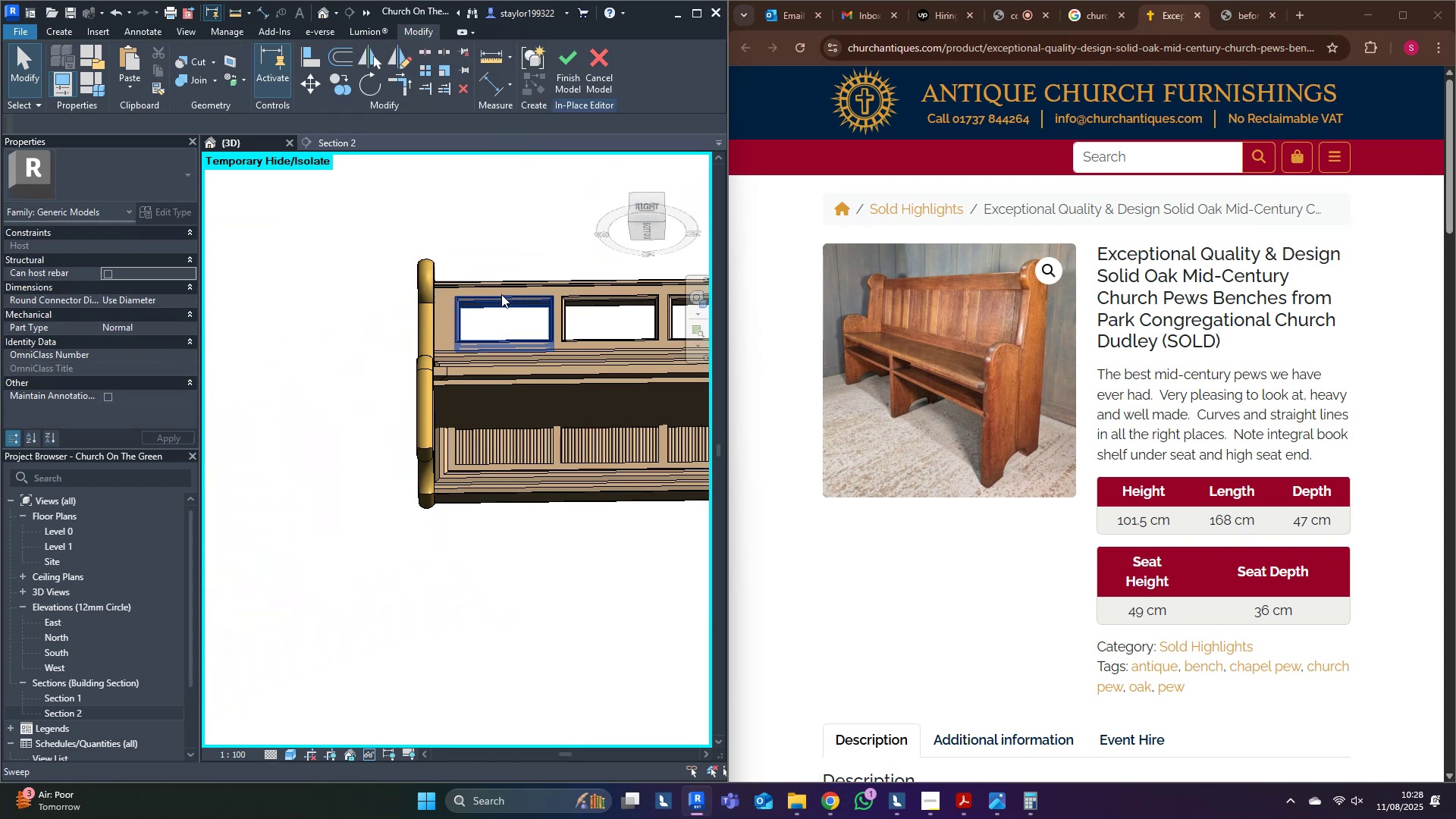 
key(Shift+ShiftLeft)
 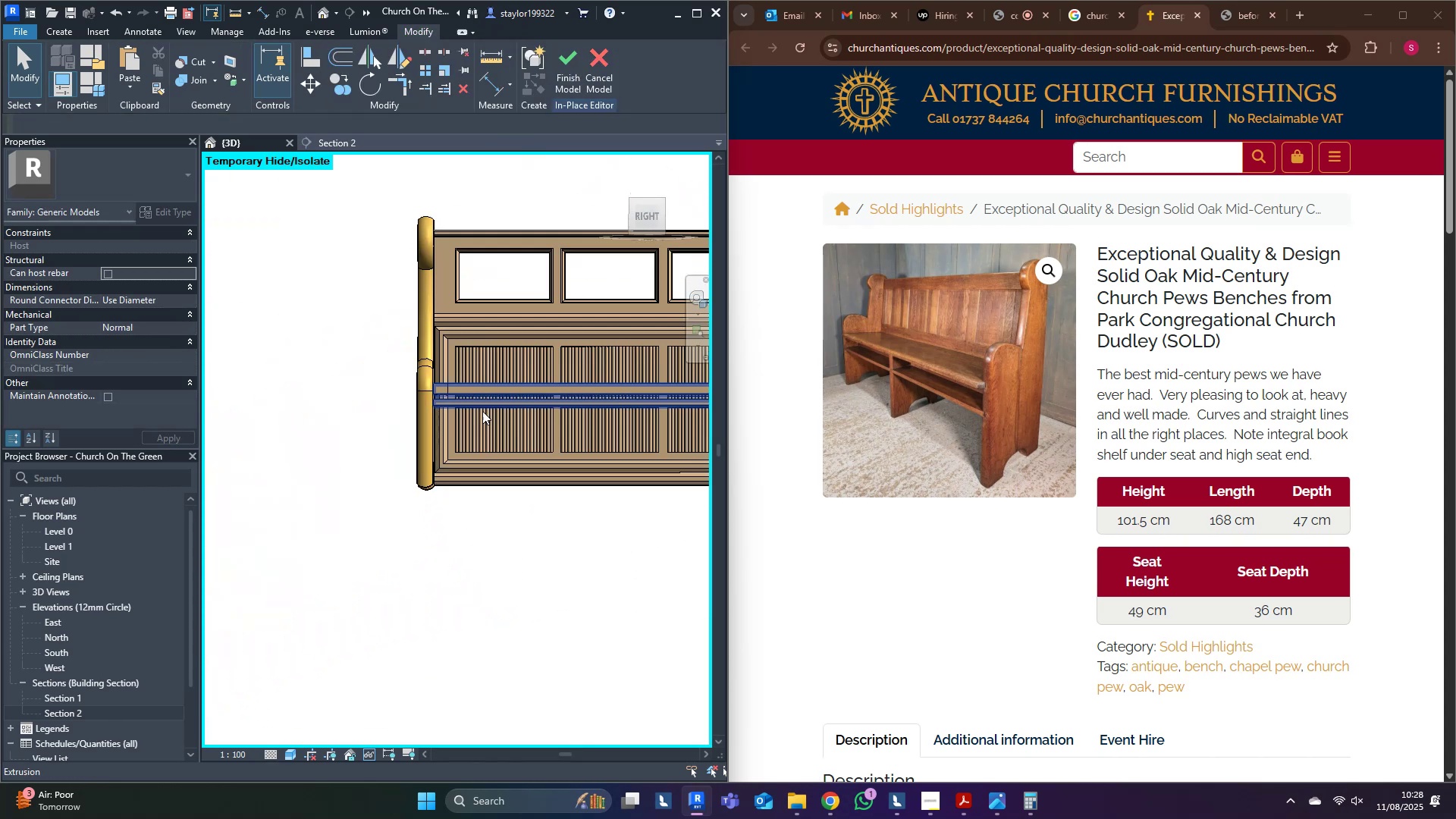 
left_click([479, 404])
 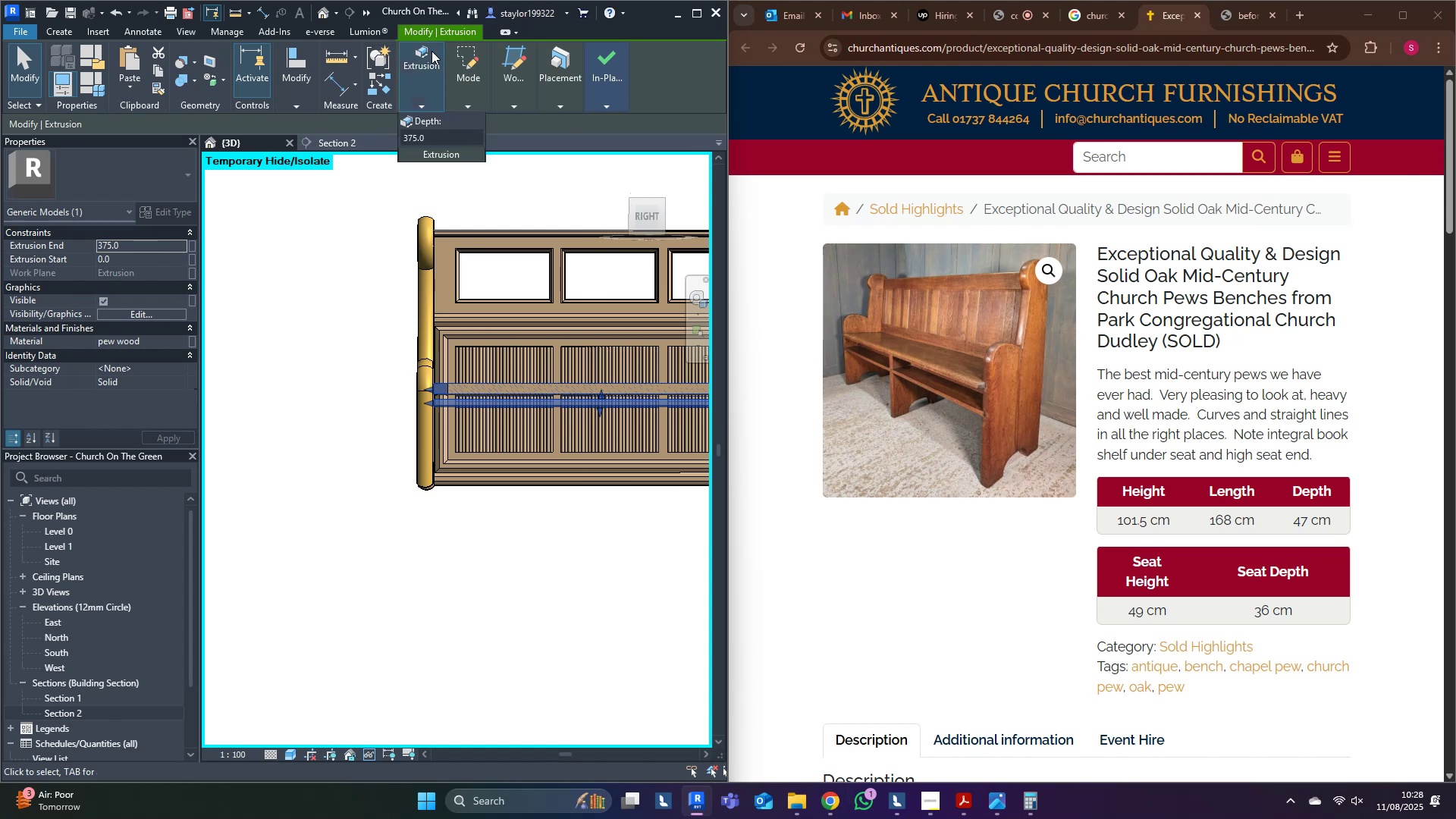 
left_click([460, 55])
 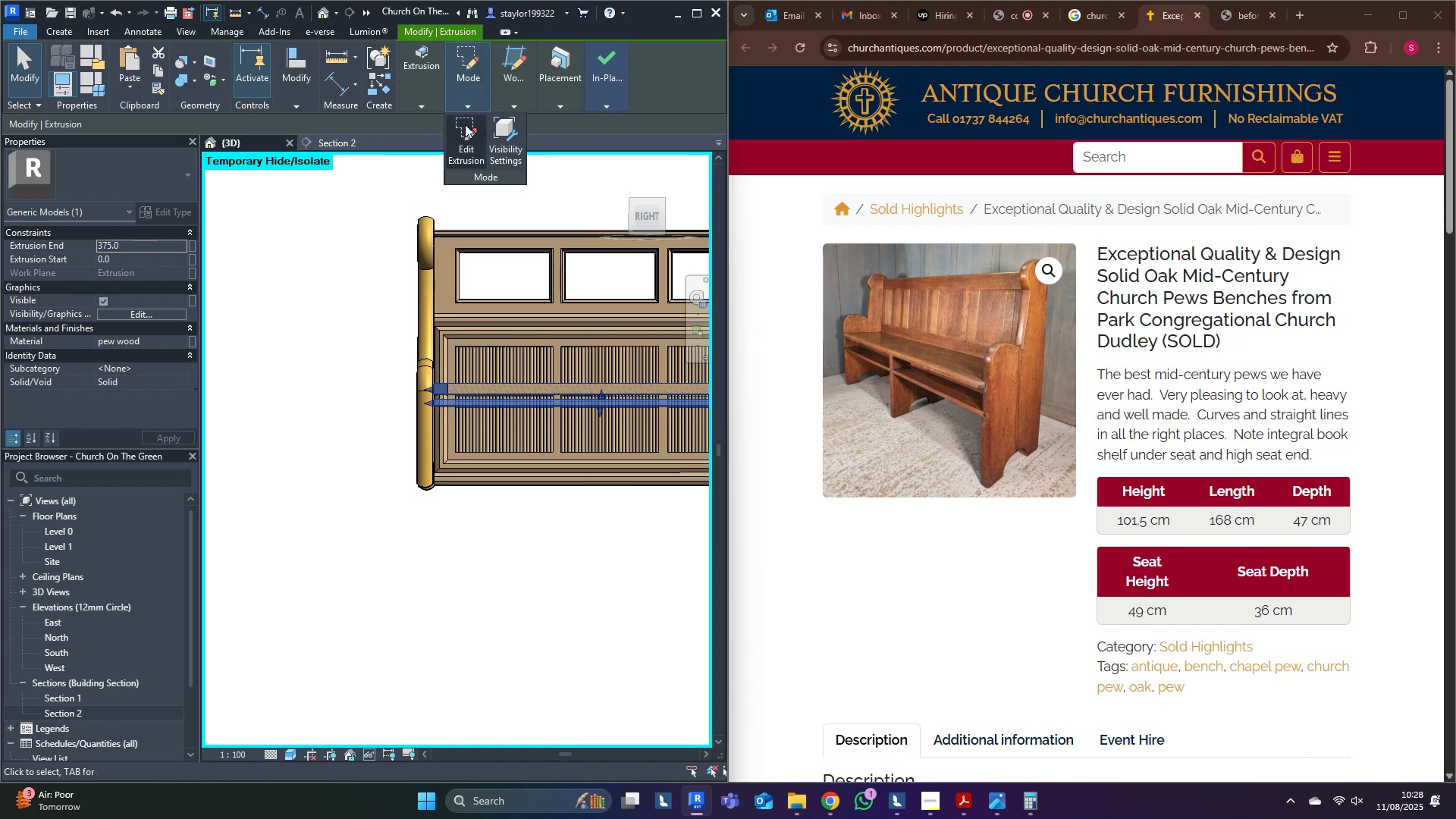 
left_click([462, 124])
 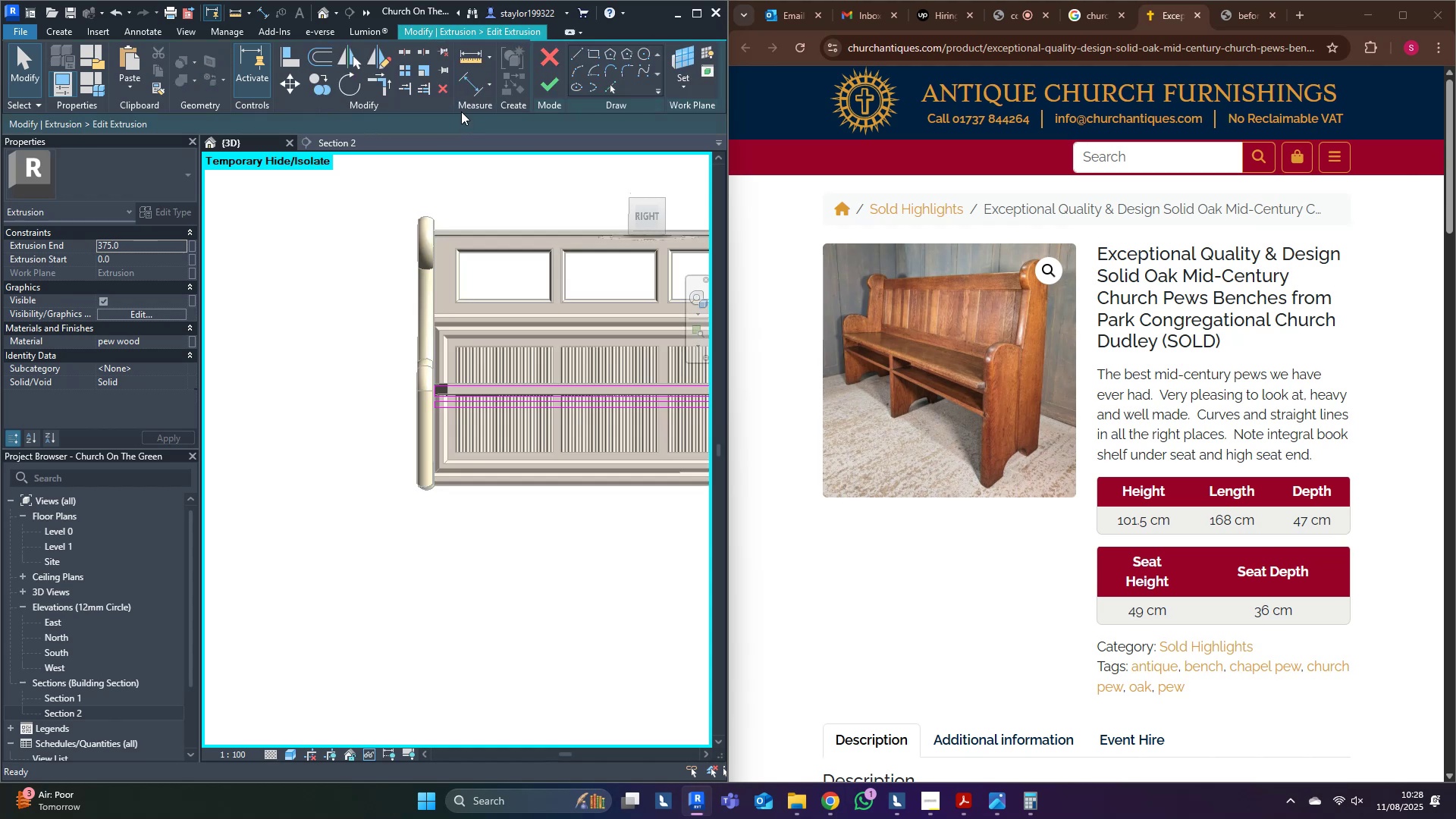 
left_click([654, 222])
 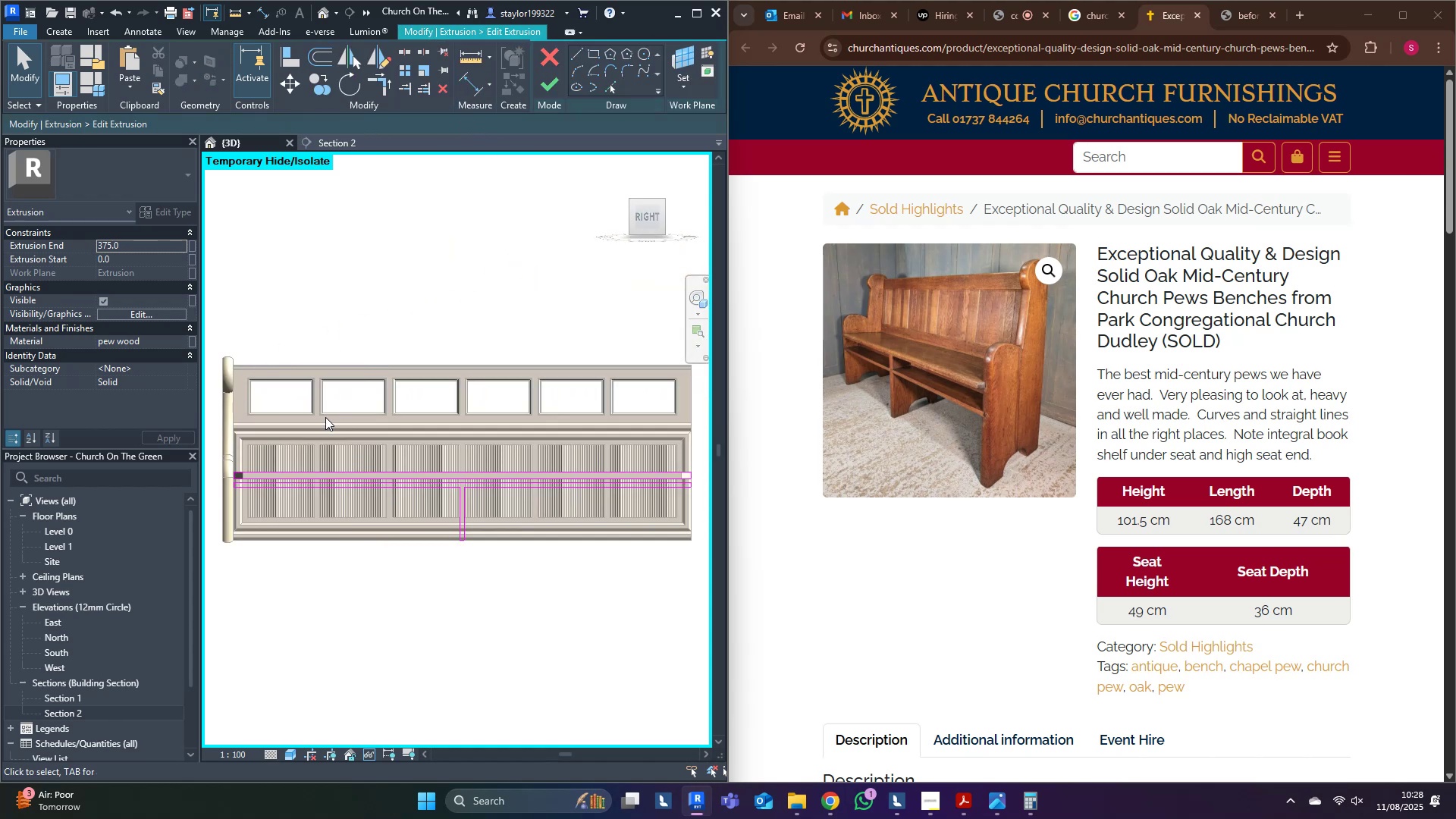 
left_click([287, 413])
 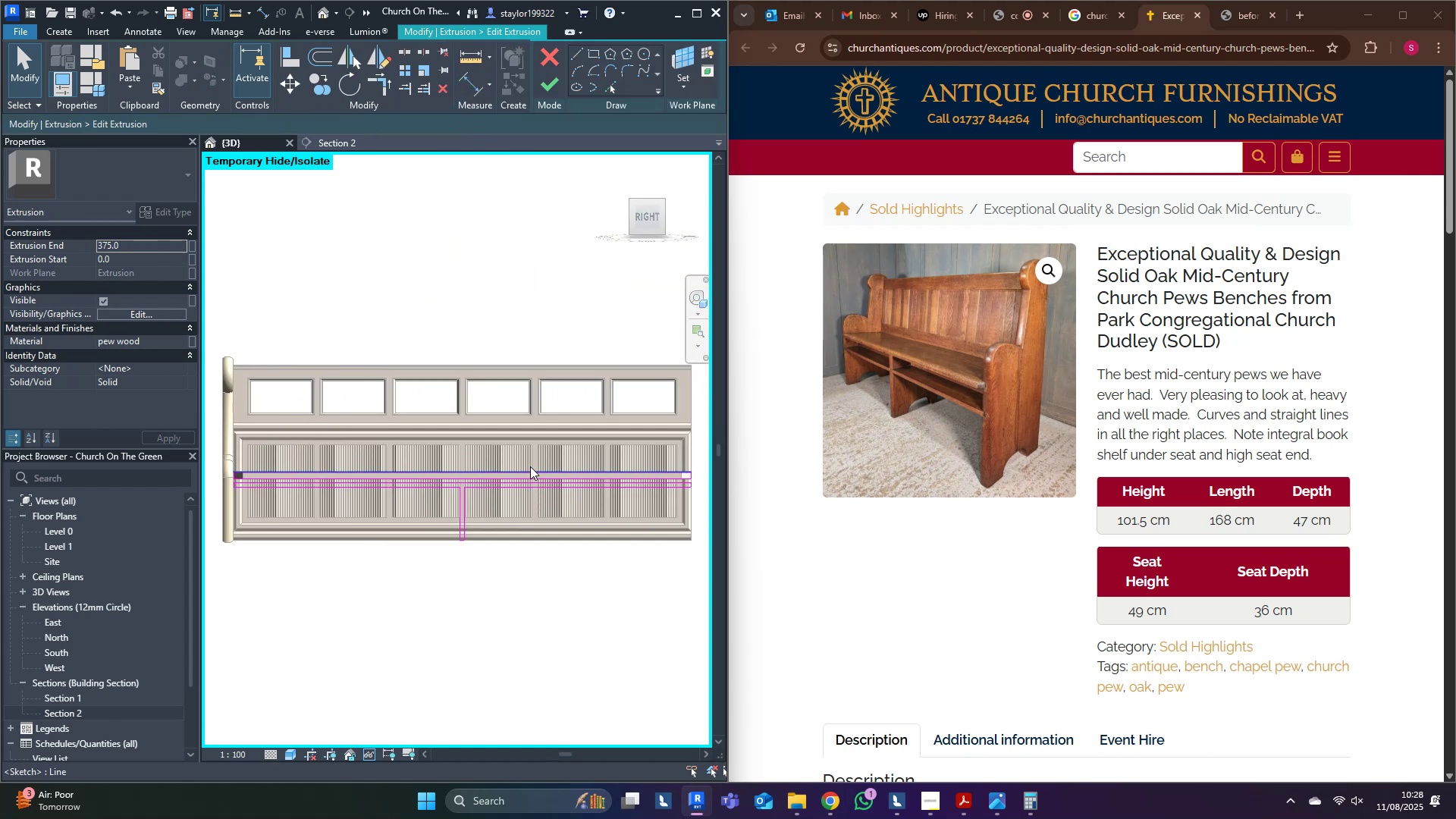 
key(Tab)
 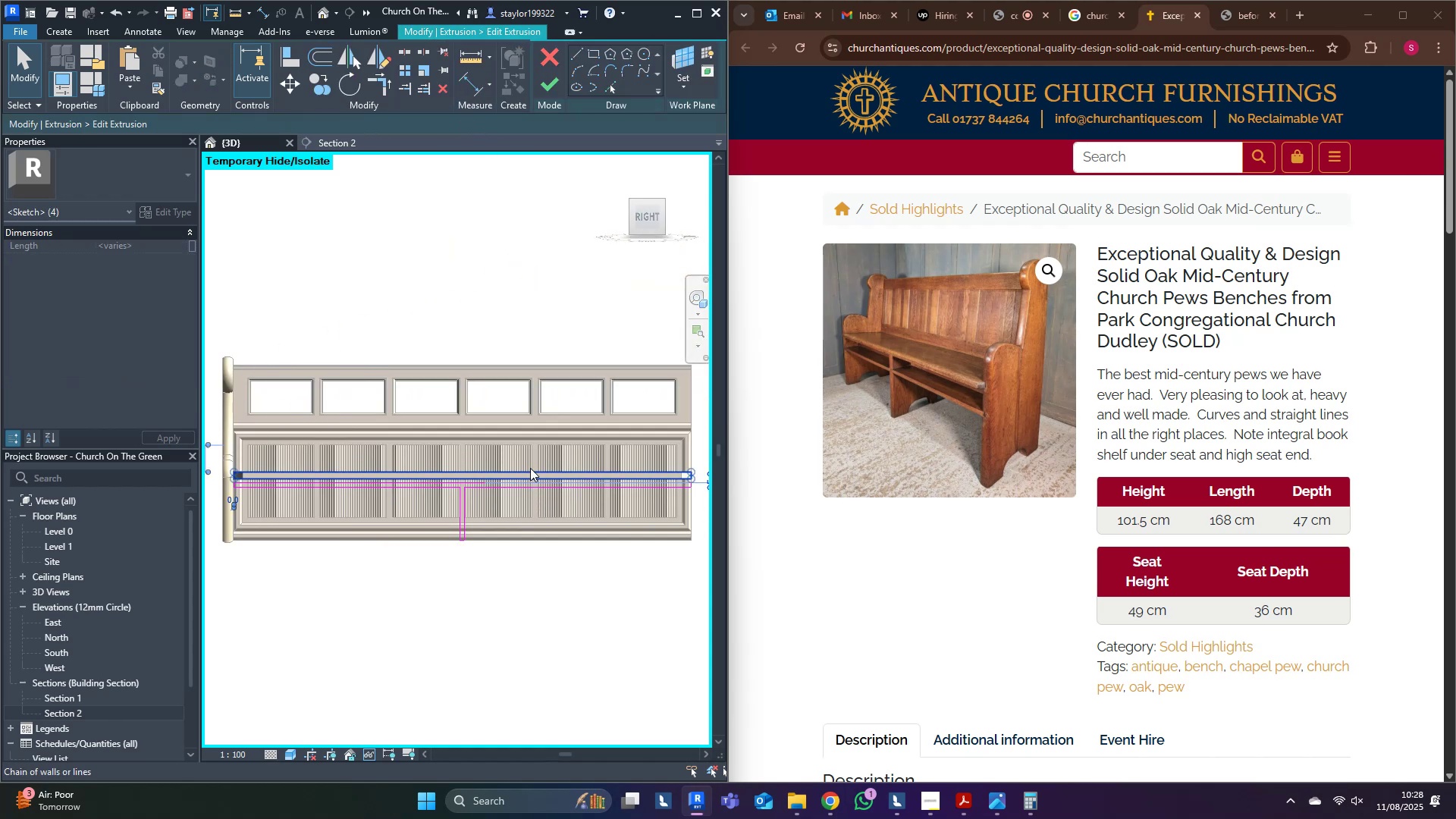 
left_click([530, 468])
 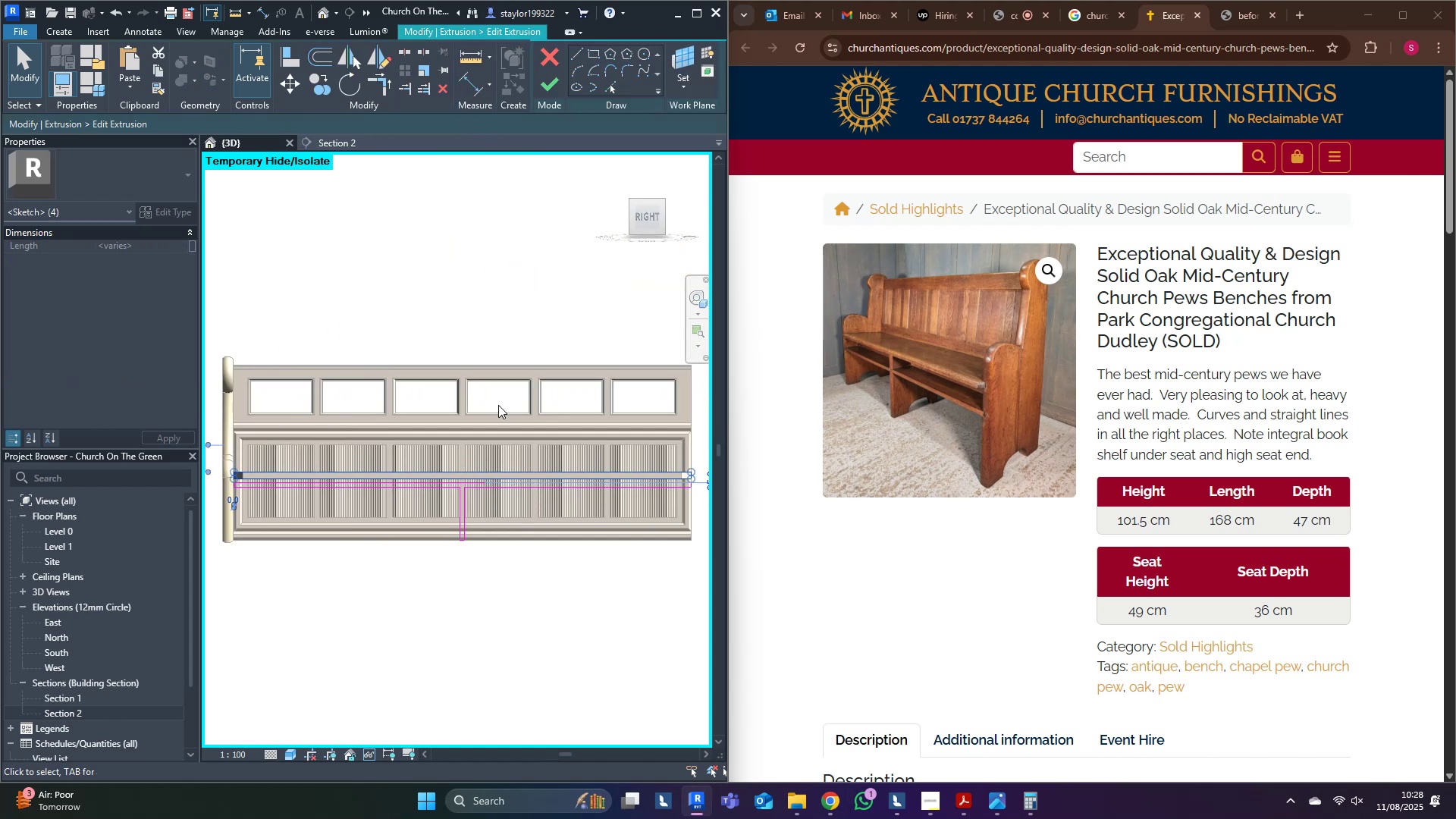 
key(Delete)
 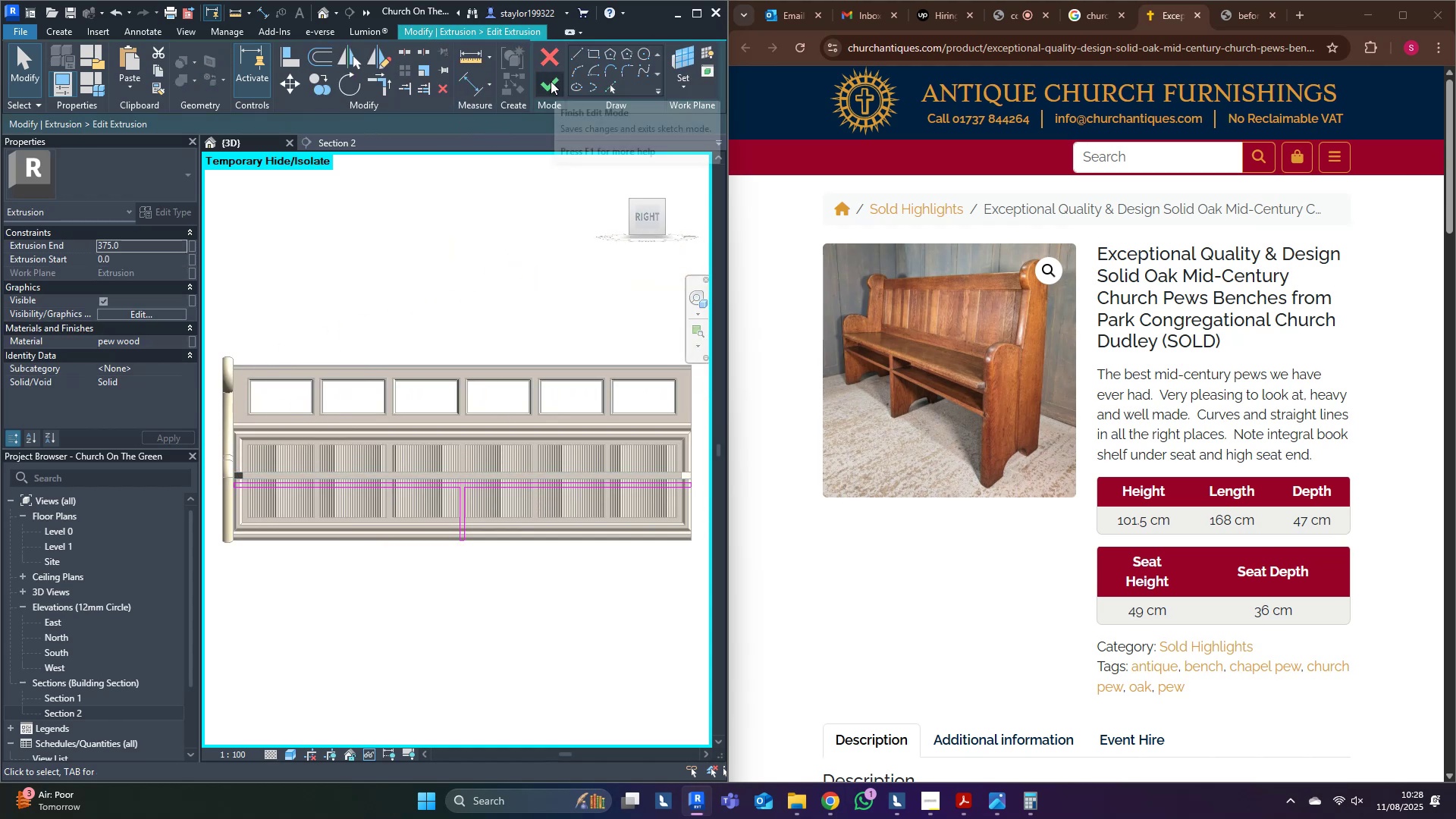 
left_click([551, 81])
 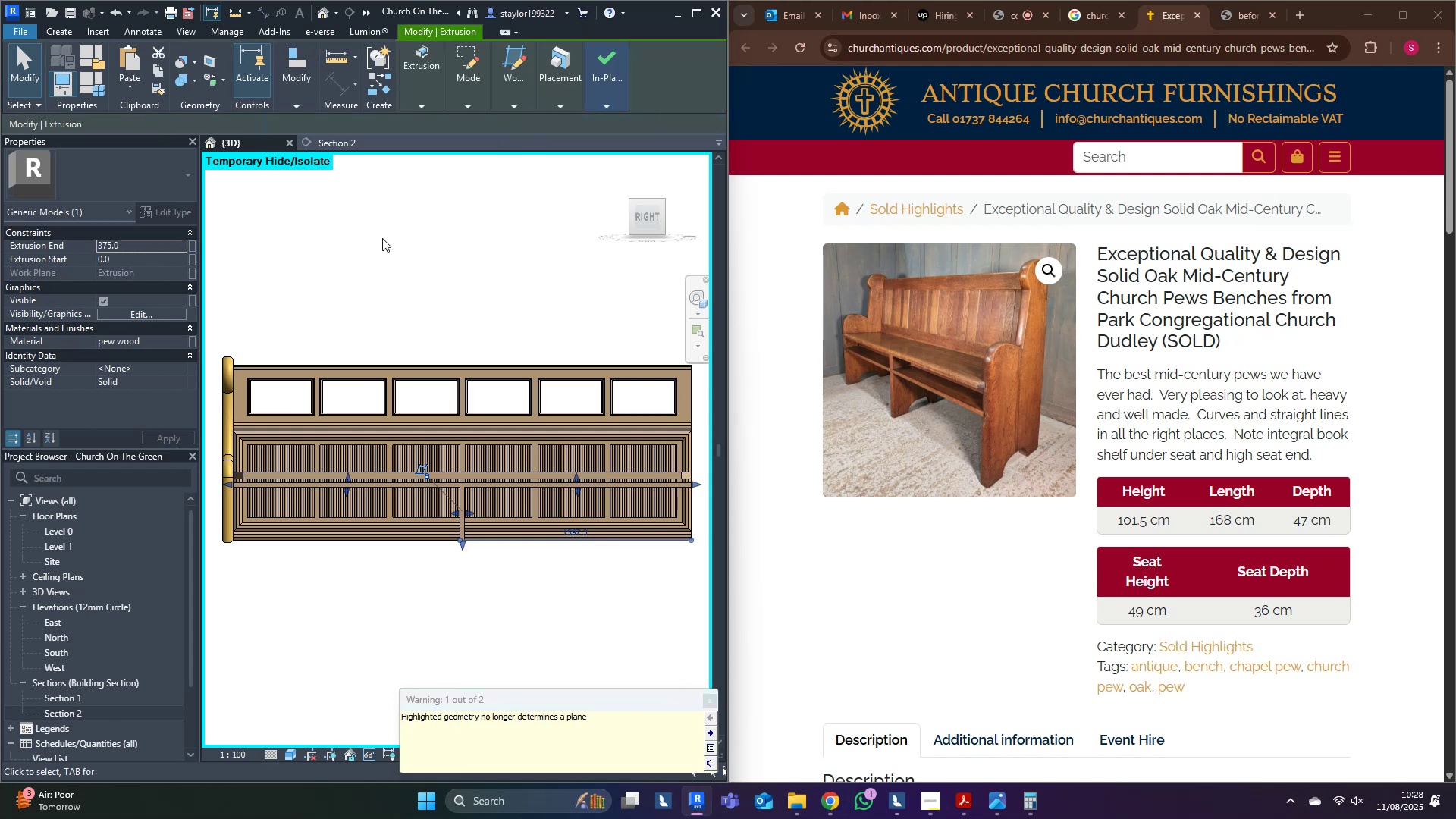 
left_click([379, 240])
 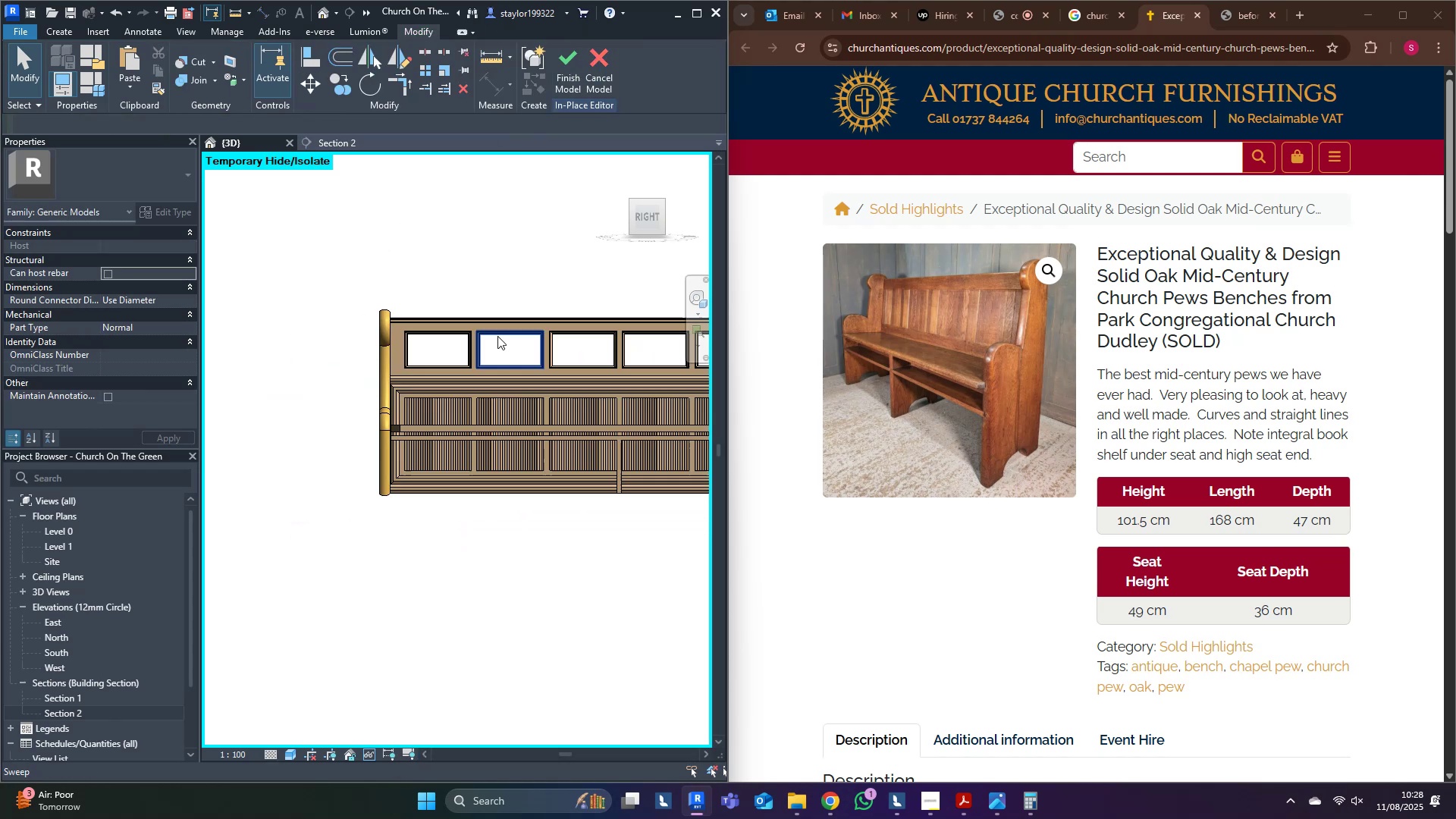 
scroll: coordinate [404, 385], scroll_direction: up, amount: 7.0
 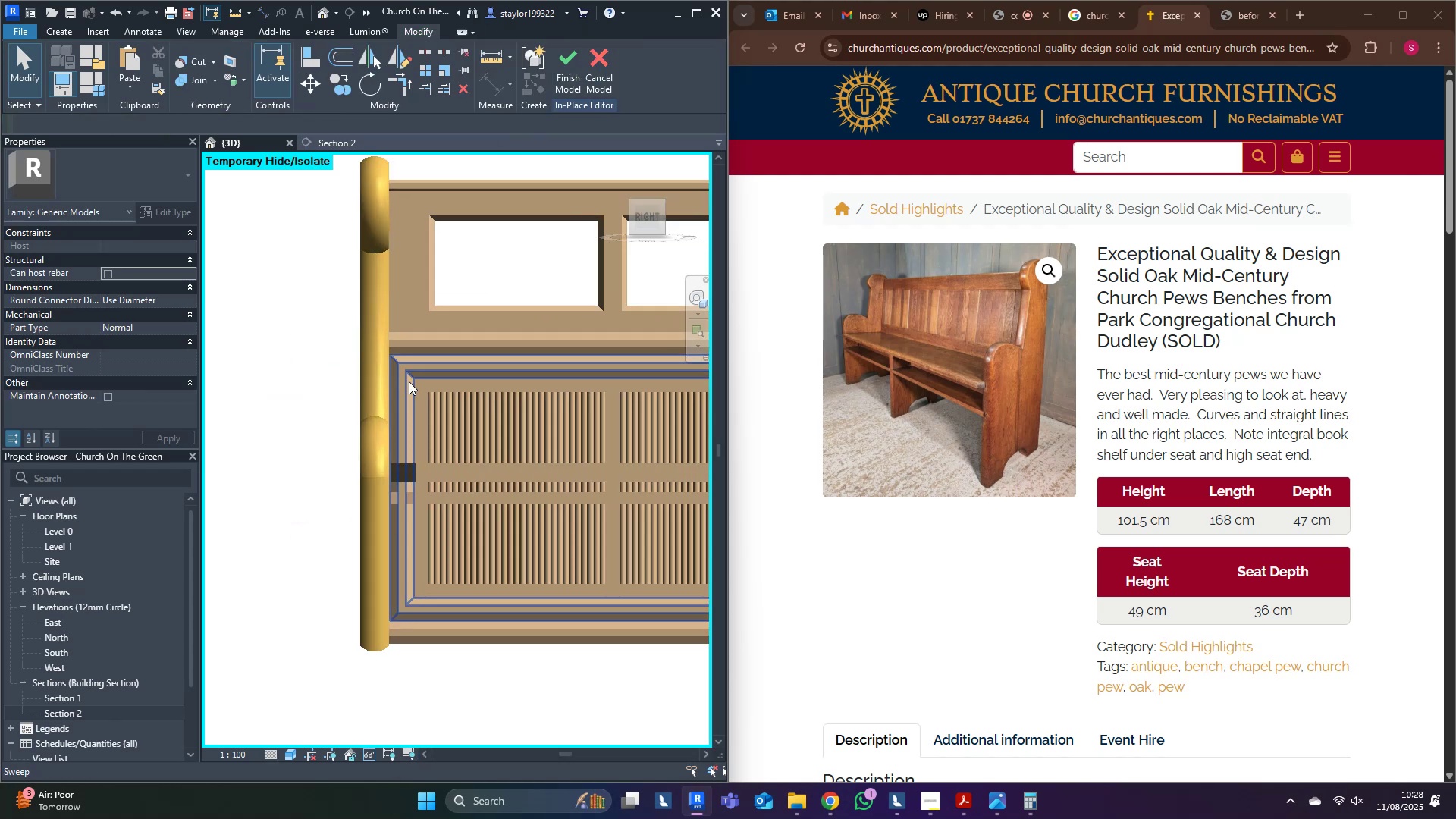 
hold_key(key=ShiftLeft, duration=0.46)
 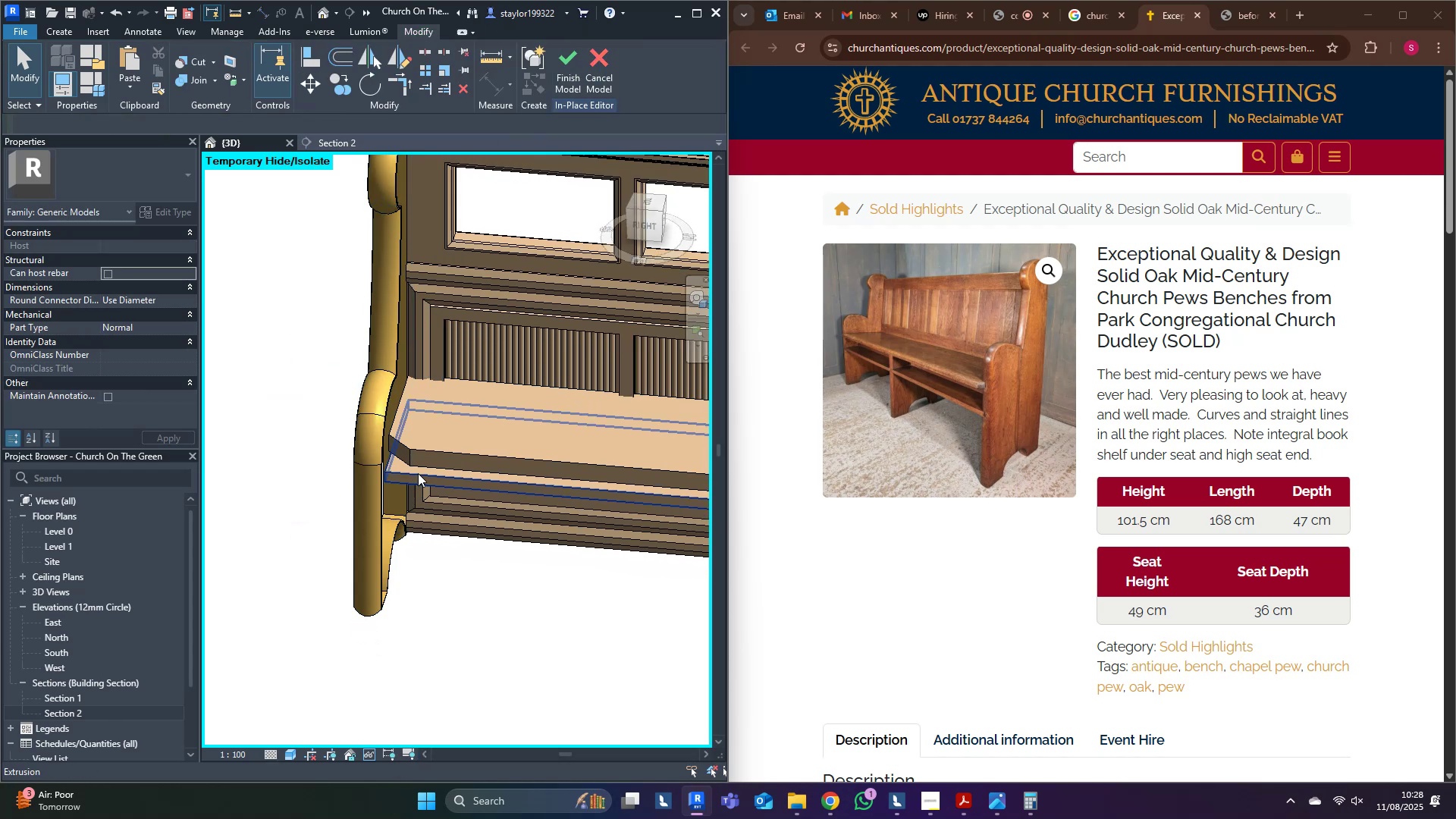 
left_click([429, 436])
 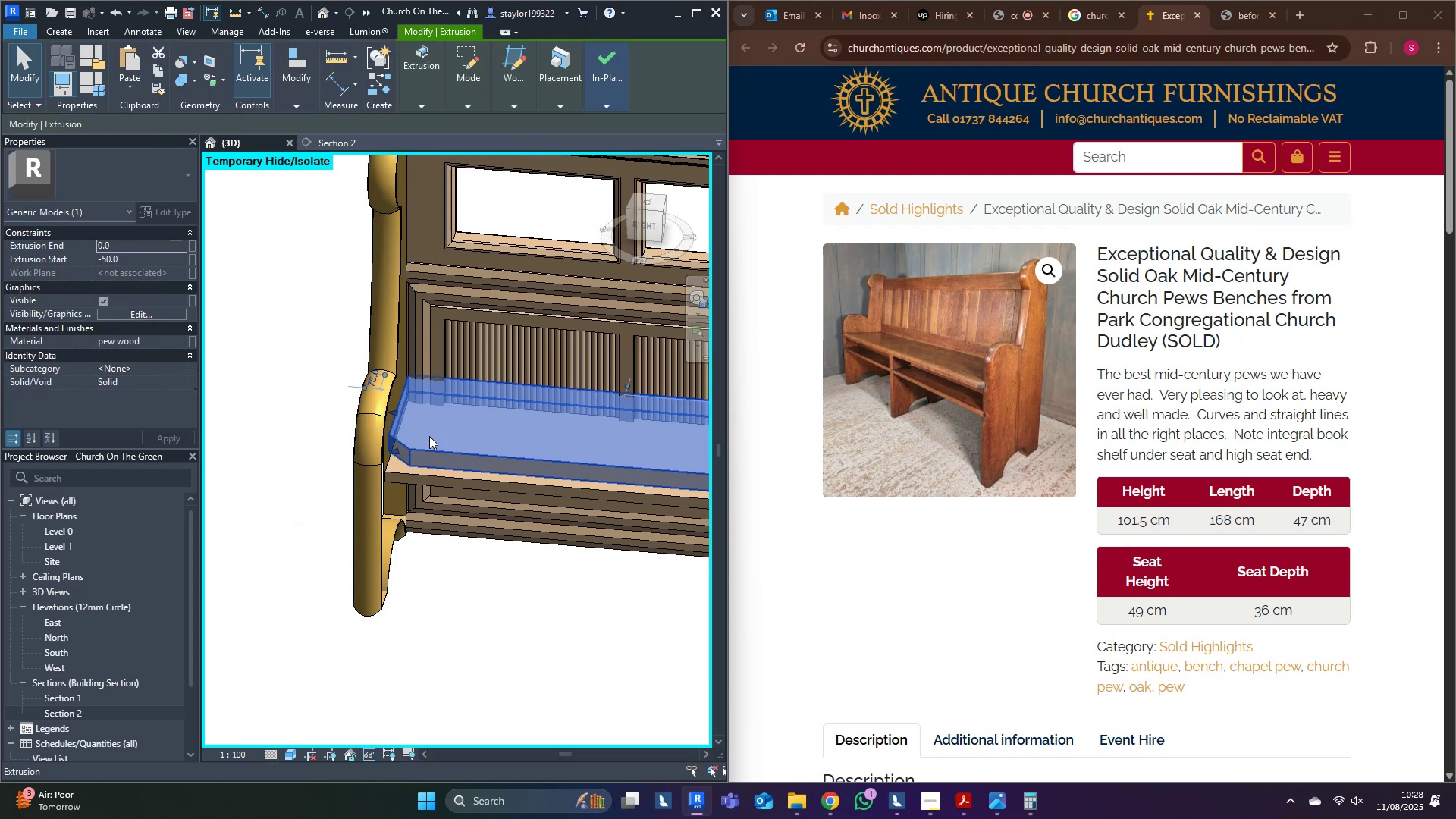 
scroll: coordinate [429, 436], scroll_direction: down, amount: 2.0
 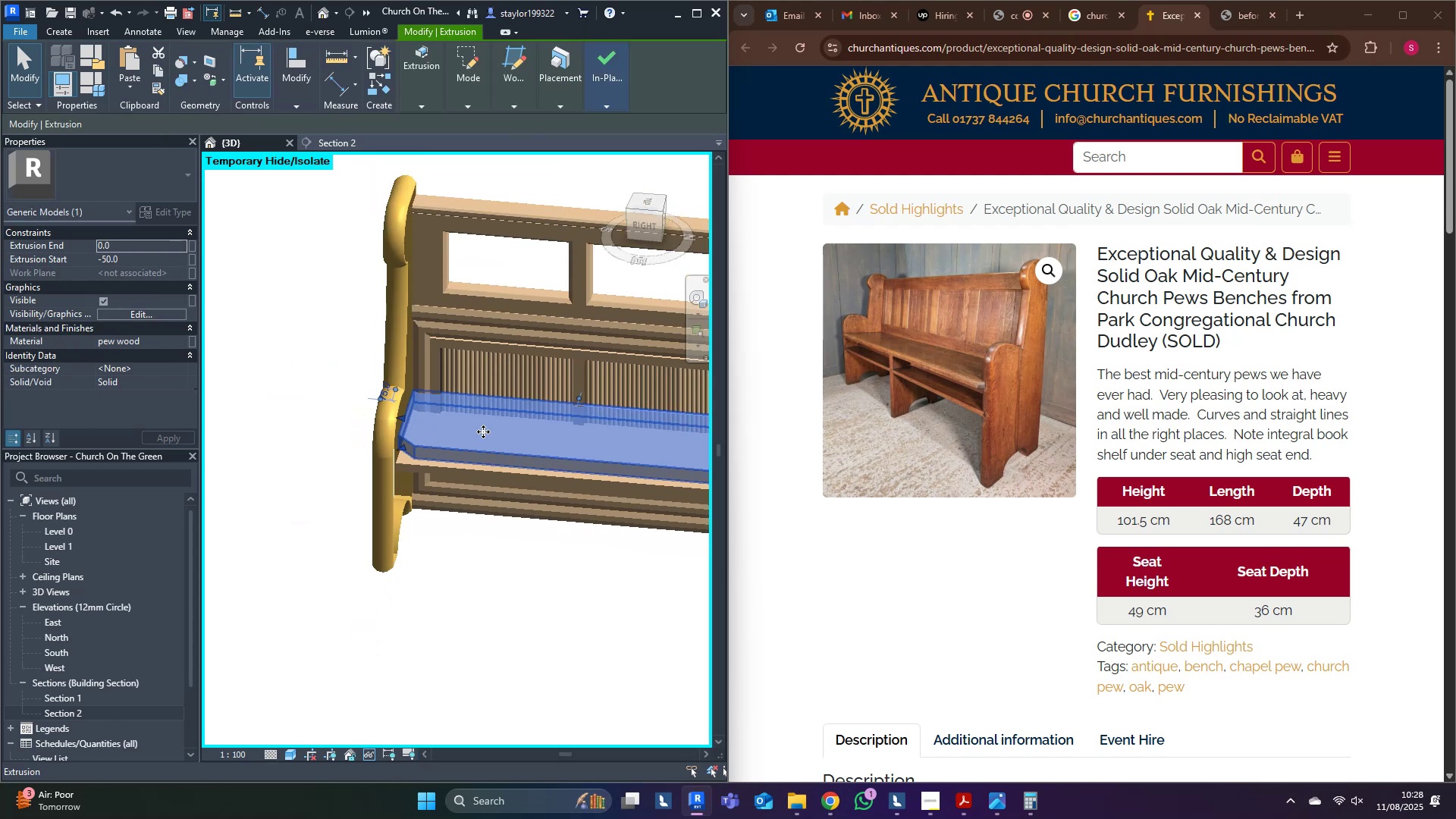 
hold_key(key=ShiftLeft, duration=0.44)
 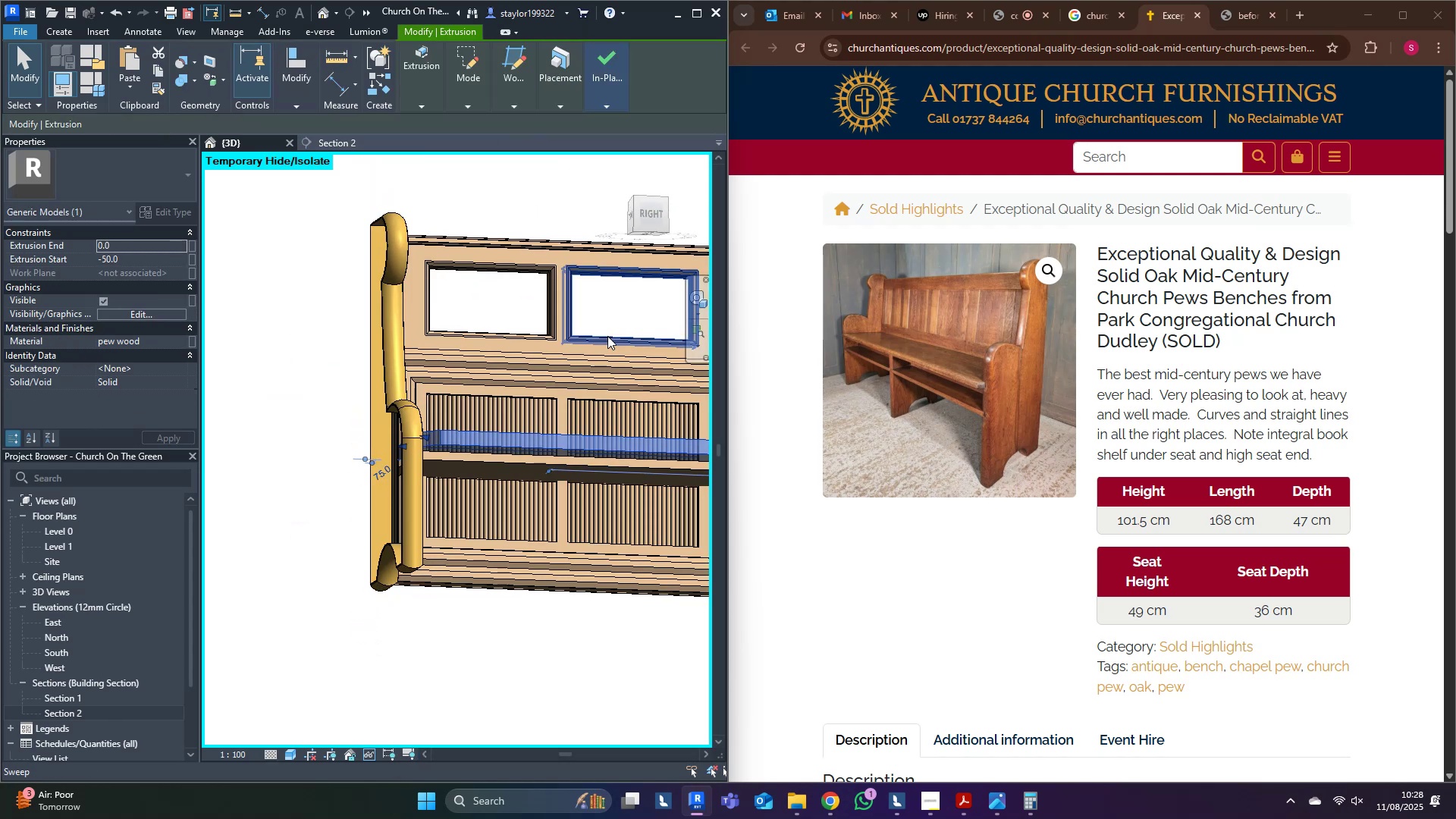 
hold_key(key=ShiftLeft, duration=0.36)
 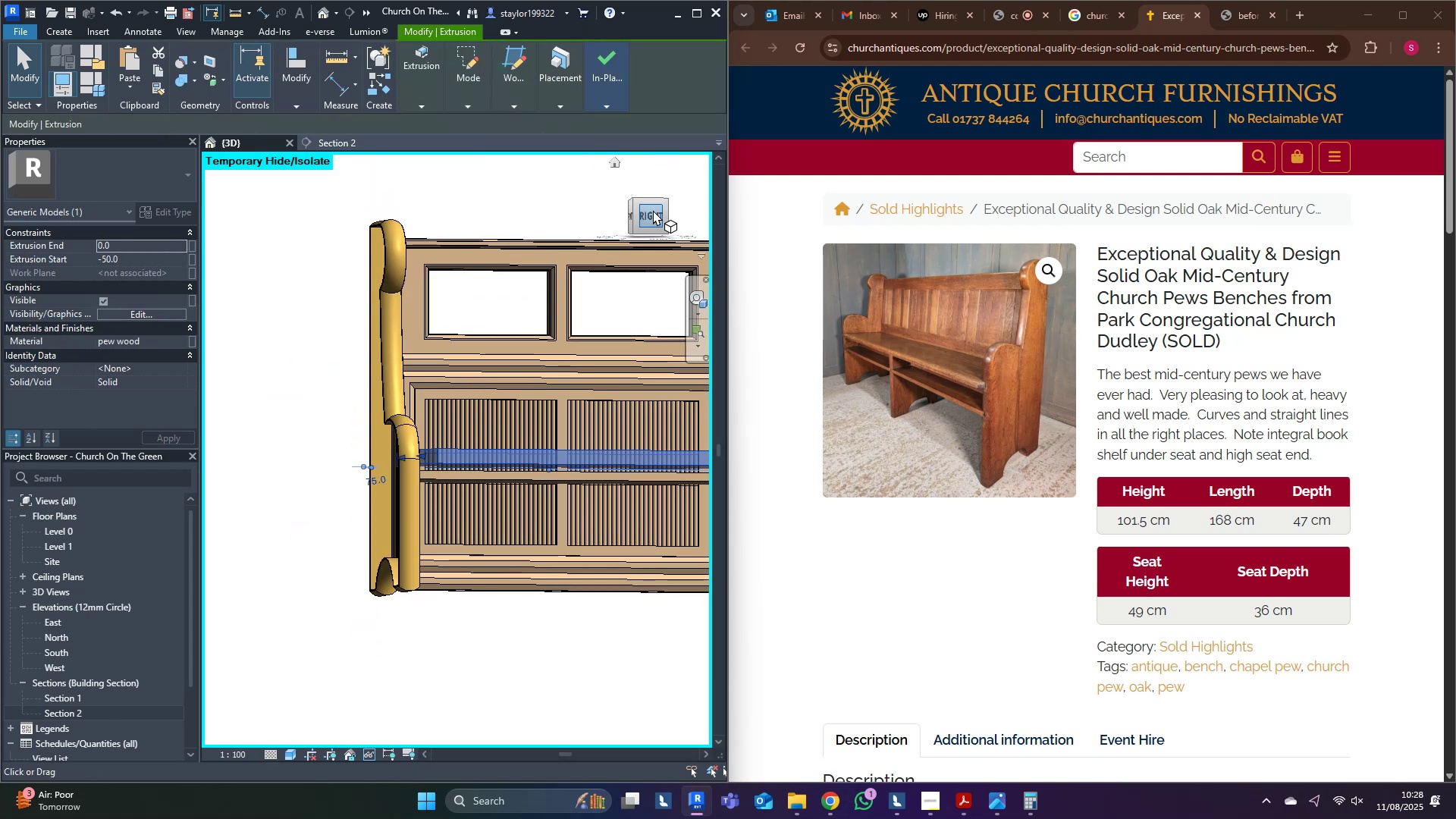 
left_click([133, 258])
 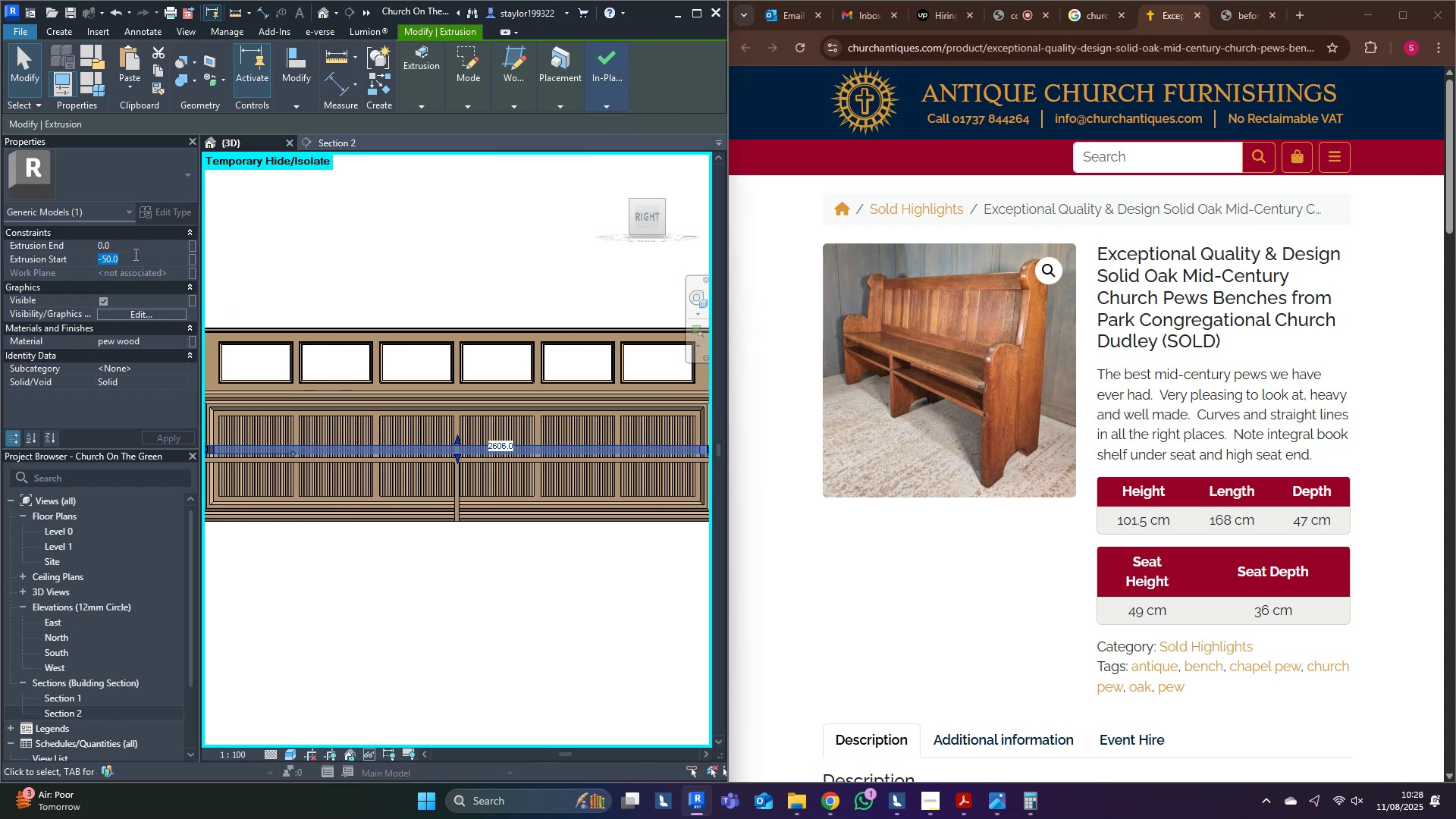 
type(-40)
 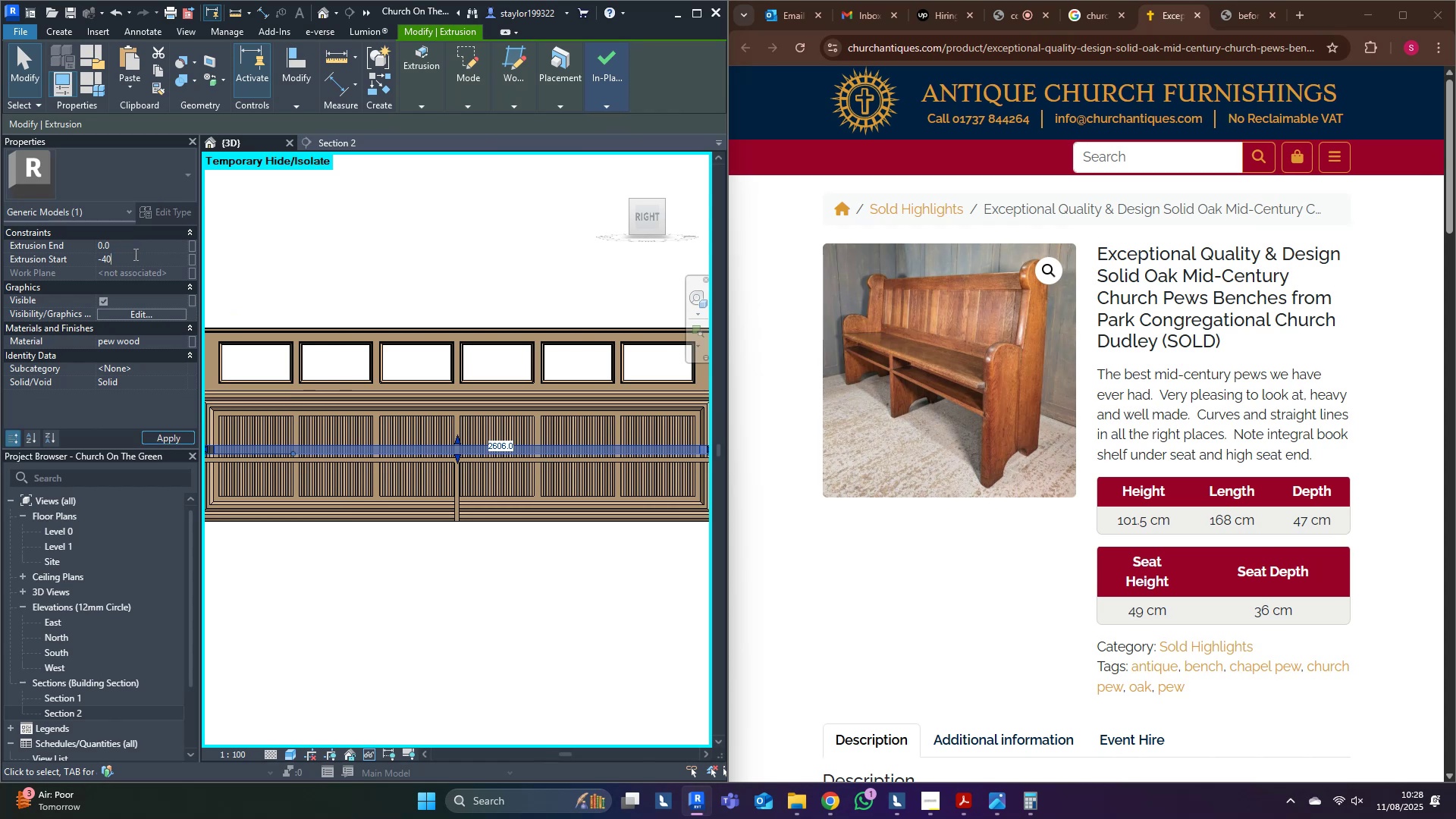 
key(Enter)
 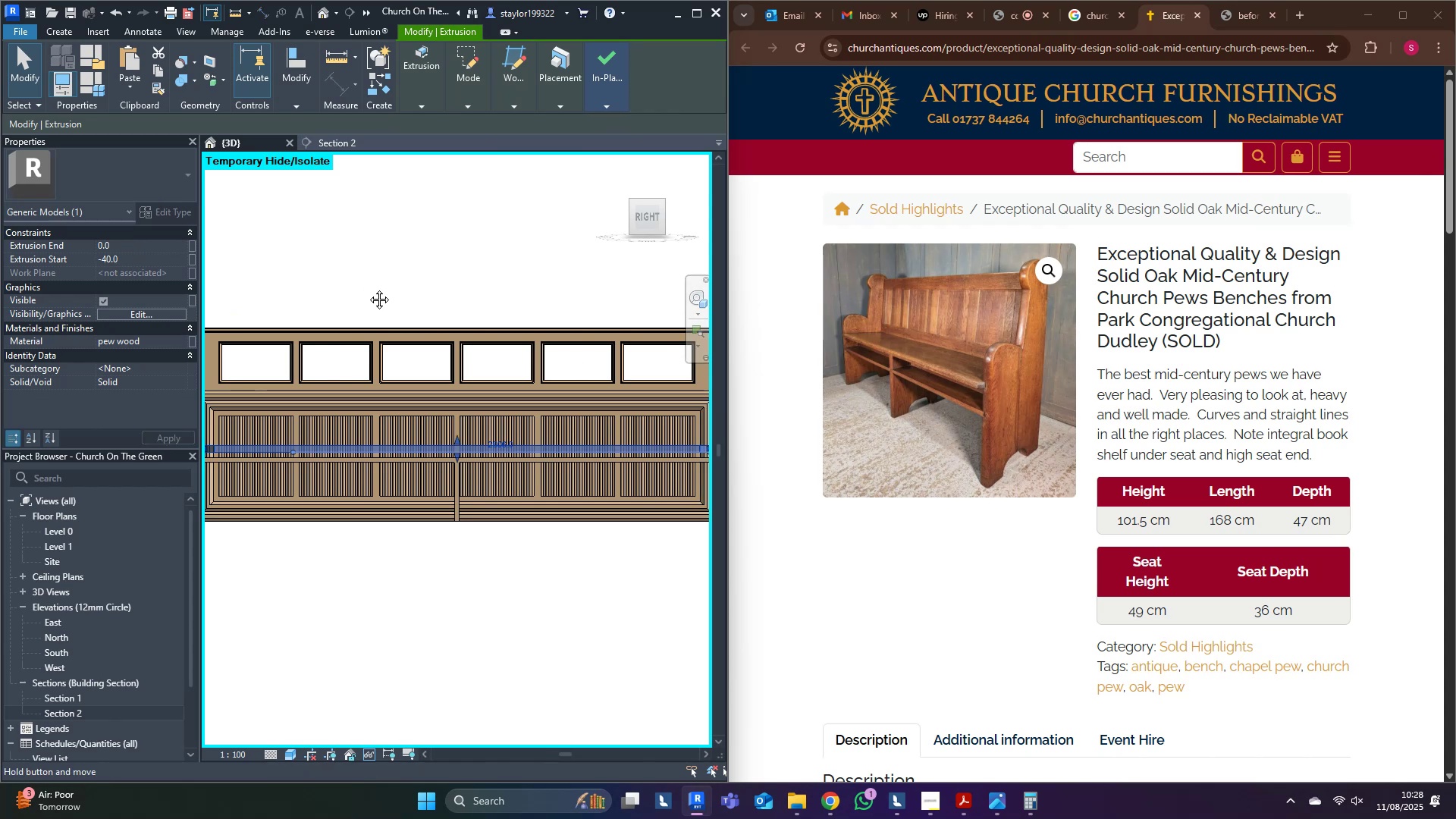 
scroll: coordinate [422, 284], scroll_direction: up, amount: 6.0
 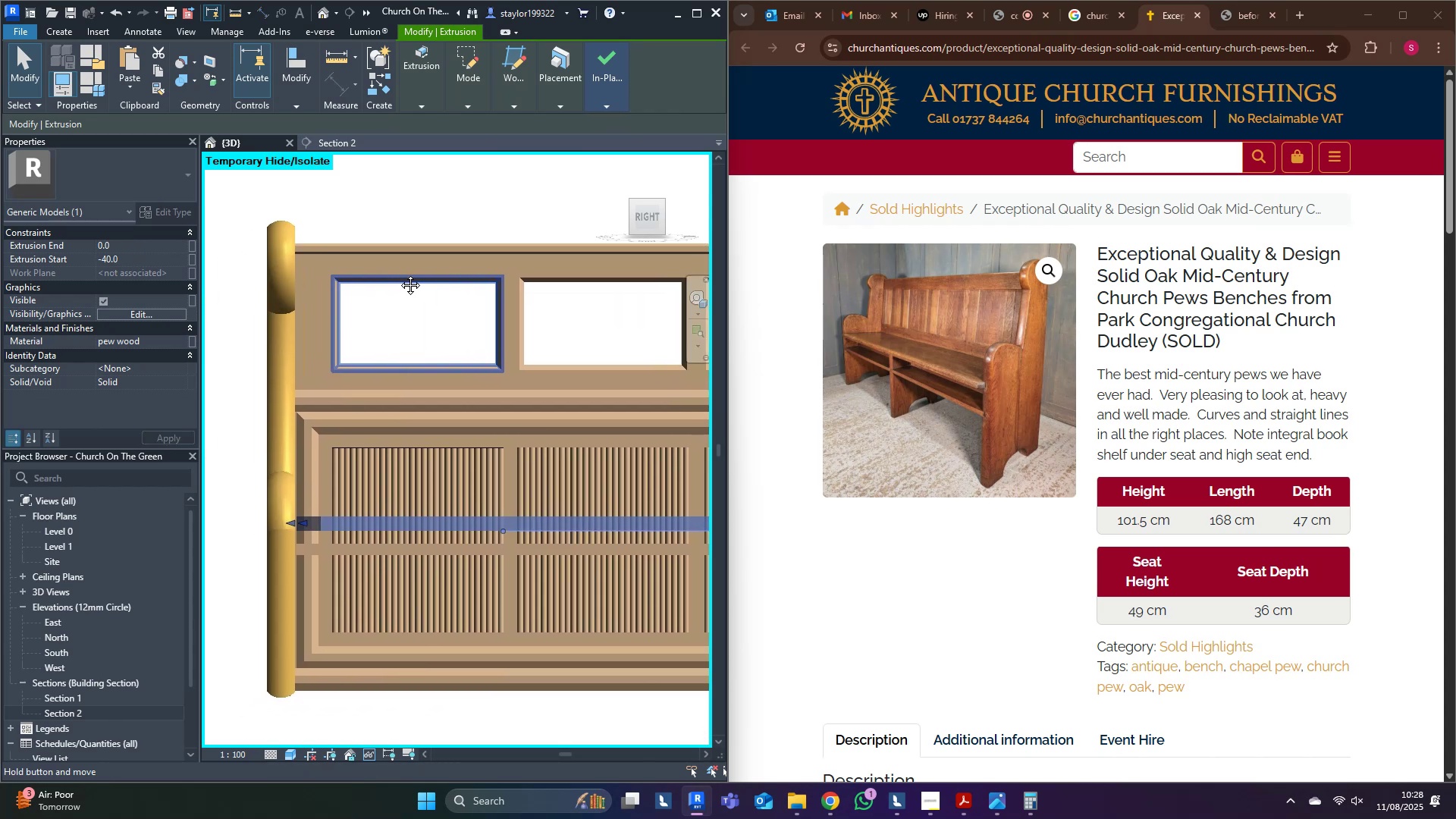 
scroll: coordinate [369, 301], scroll_direction: down, amount: 4.0
 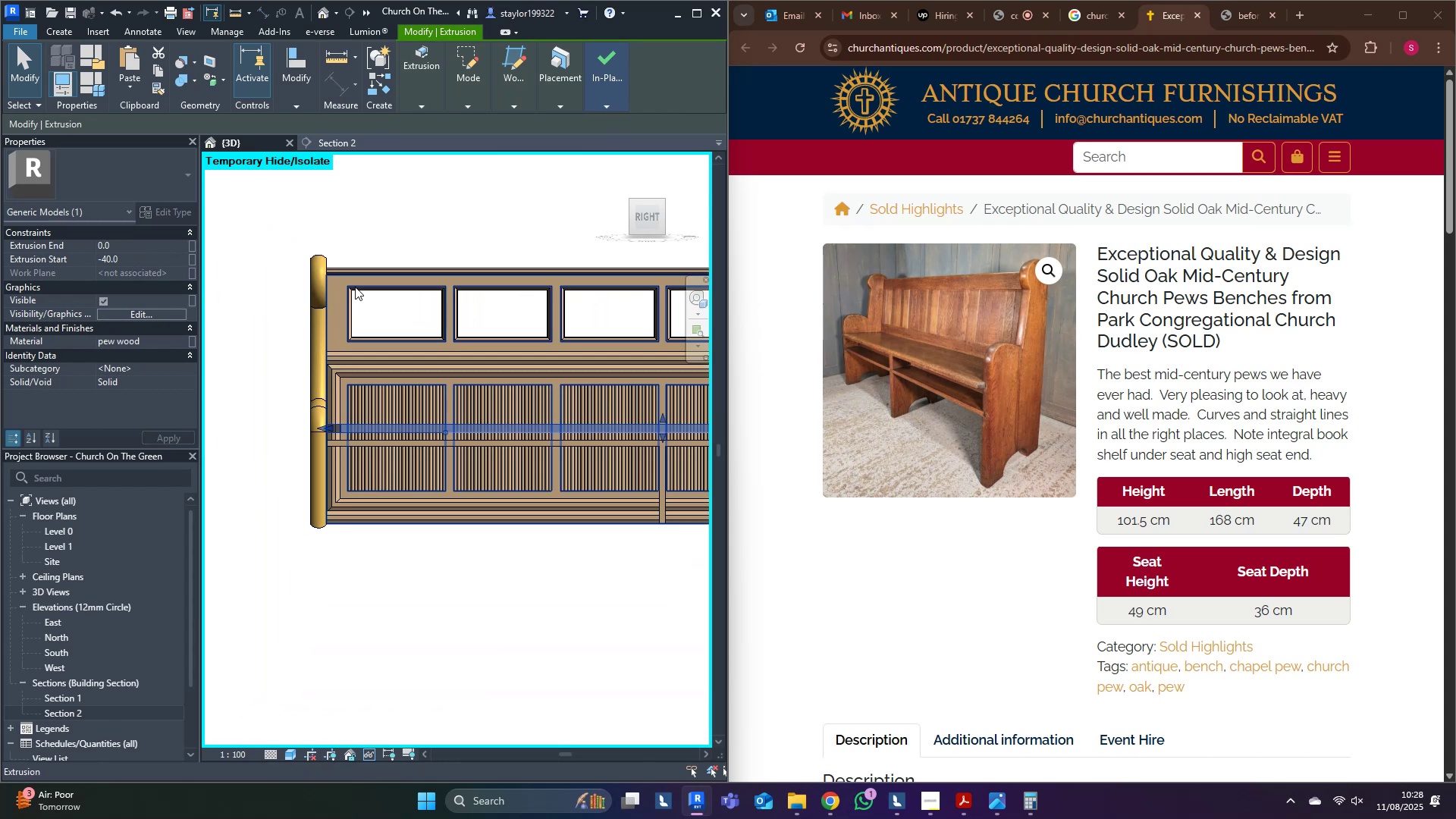 
scroll: coordinate [372, 440], scroll_direction: up, amount: 8.0
 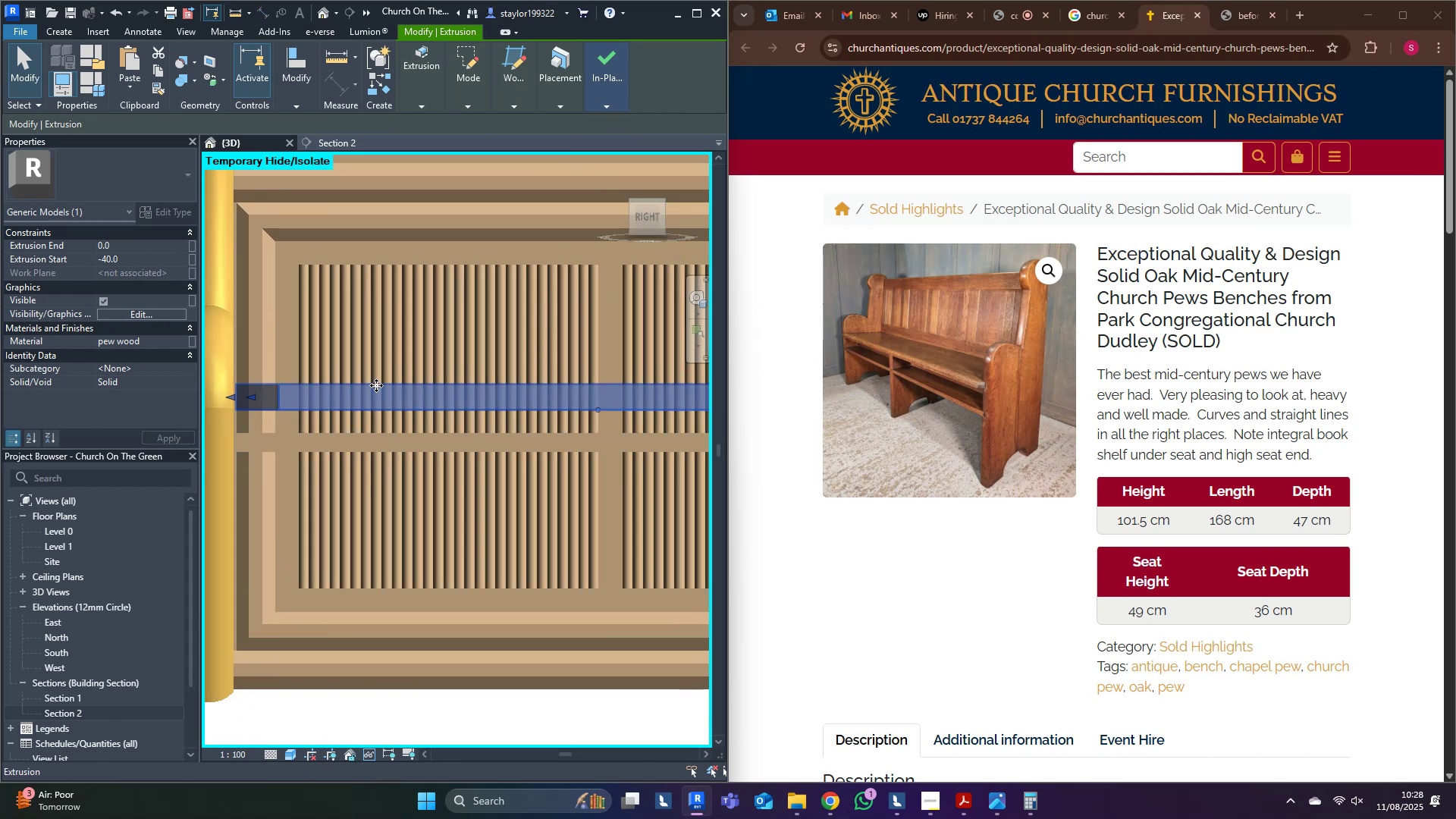 
hold_key(key=ShiftLeft, duration=0.59)
 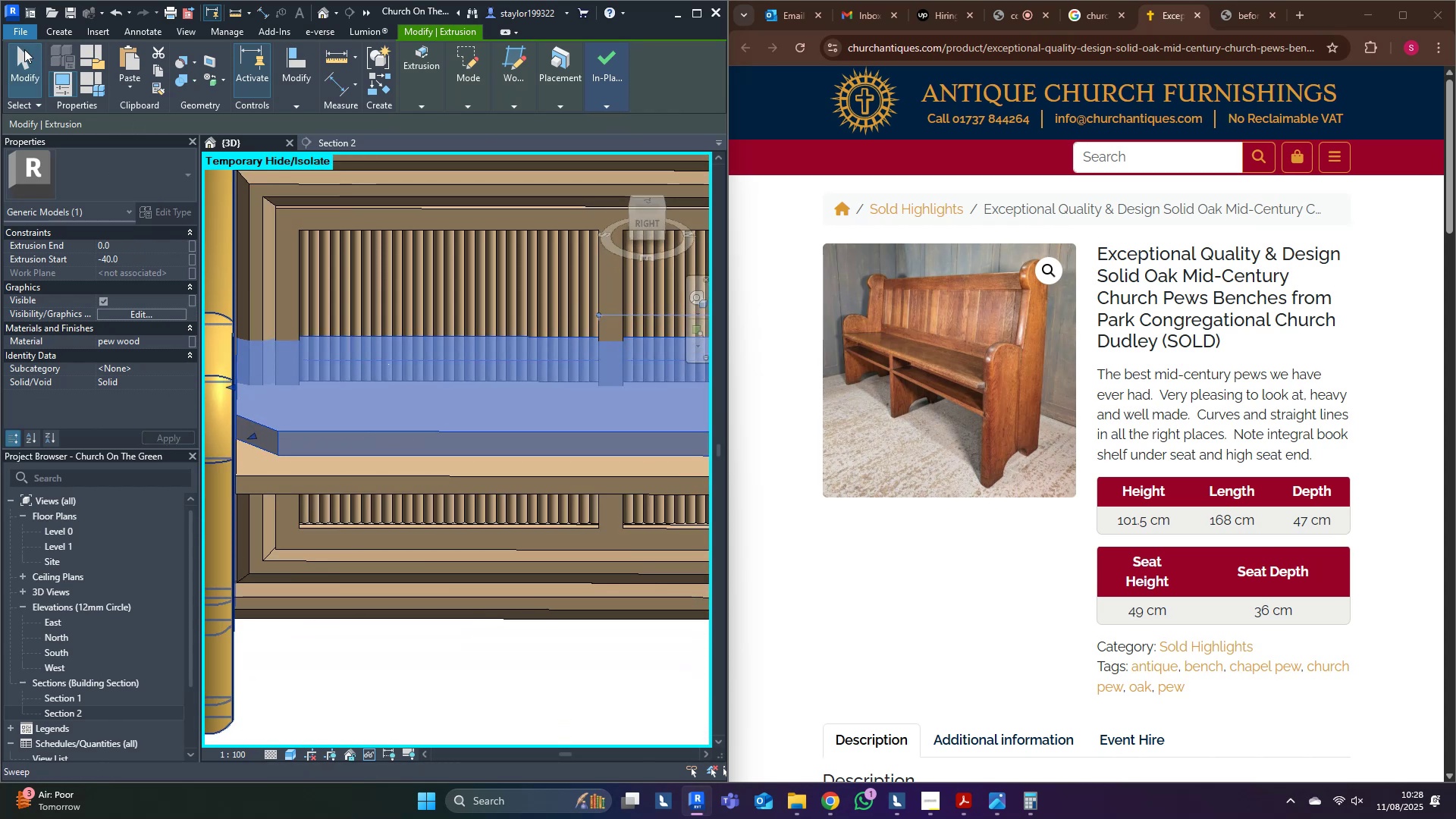 
left_click([56, 29])
 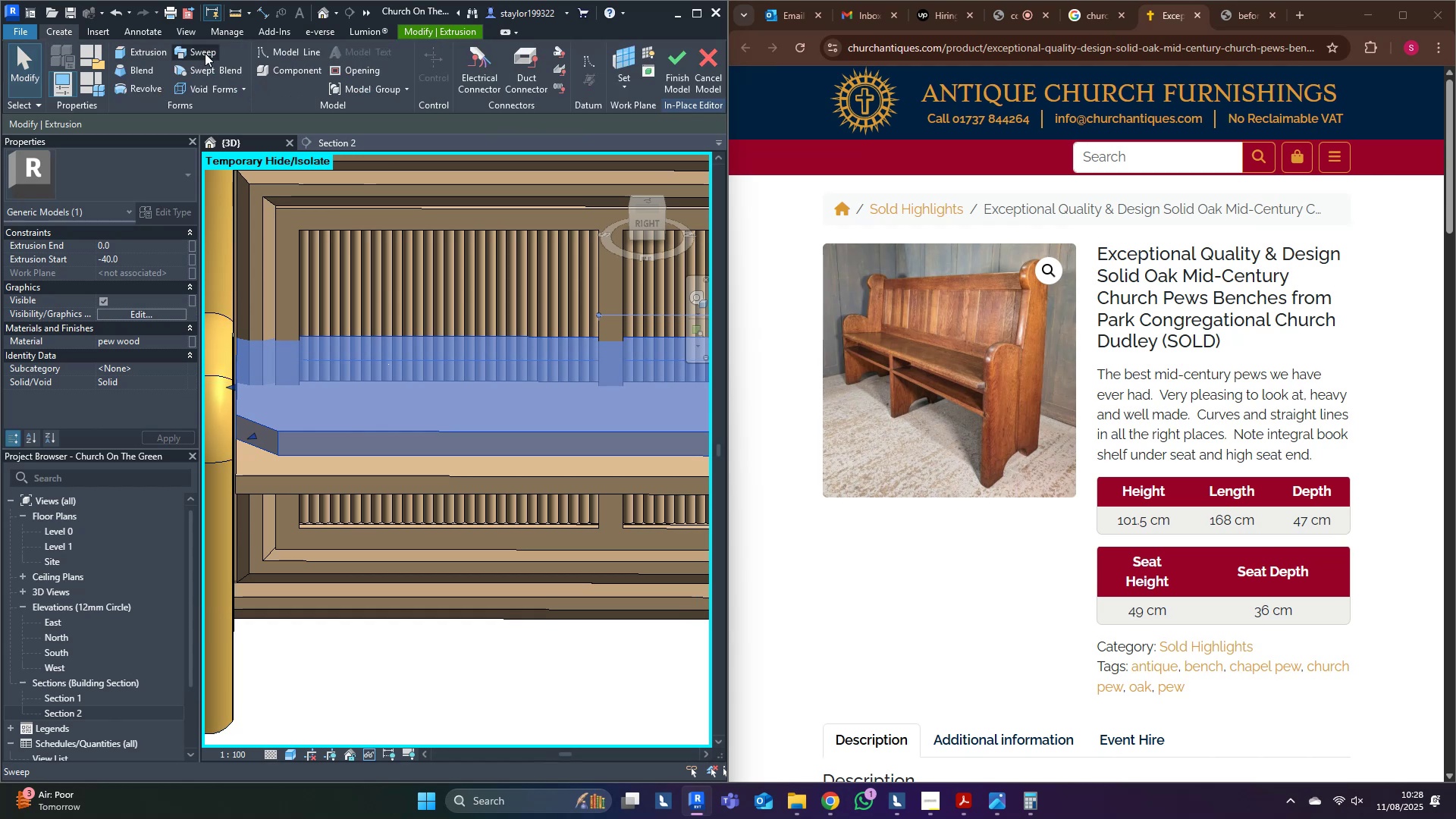 
left_click([205, 53])
 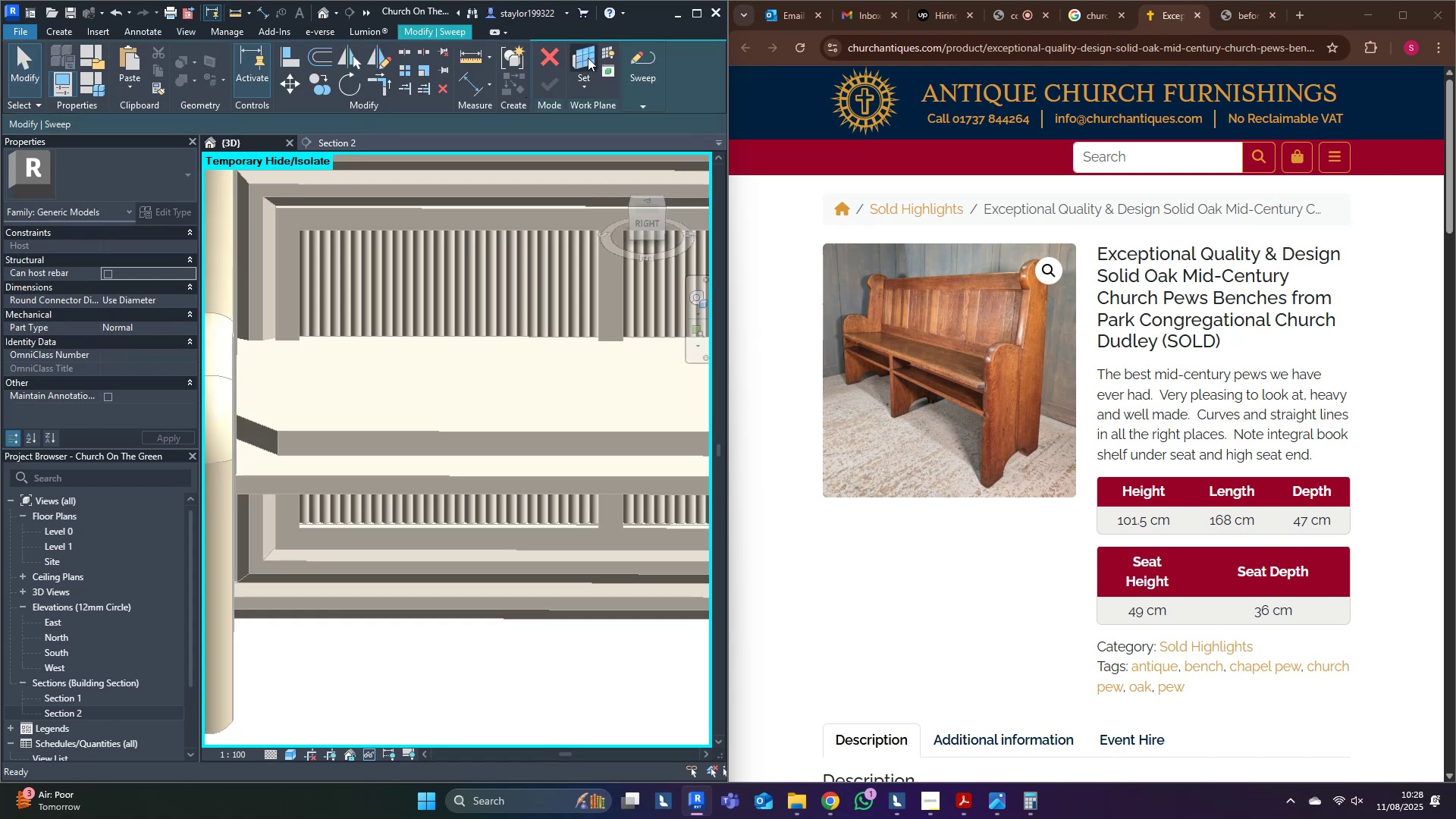 
left_click([588, 58])
 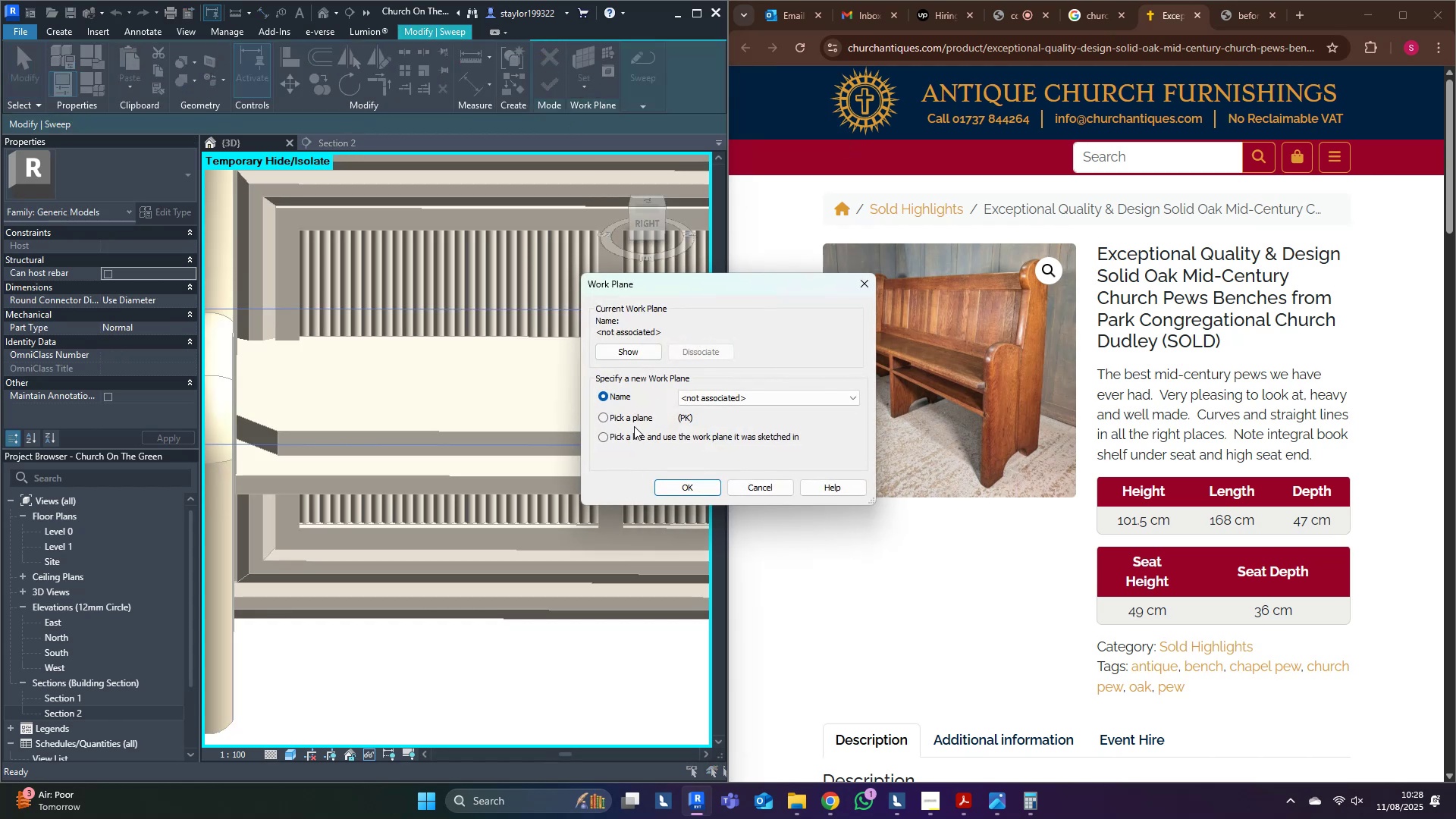 
double_click([634, 420])
 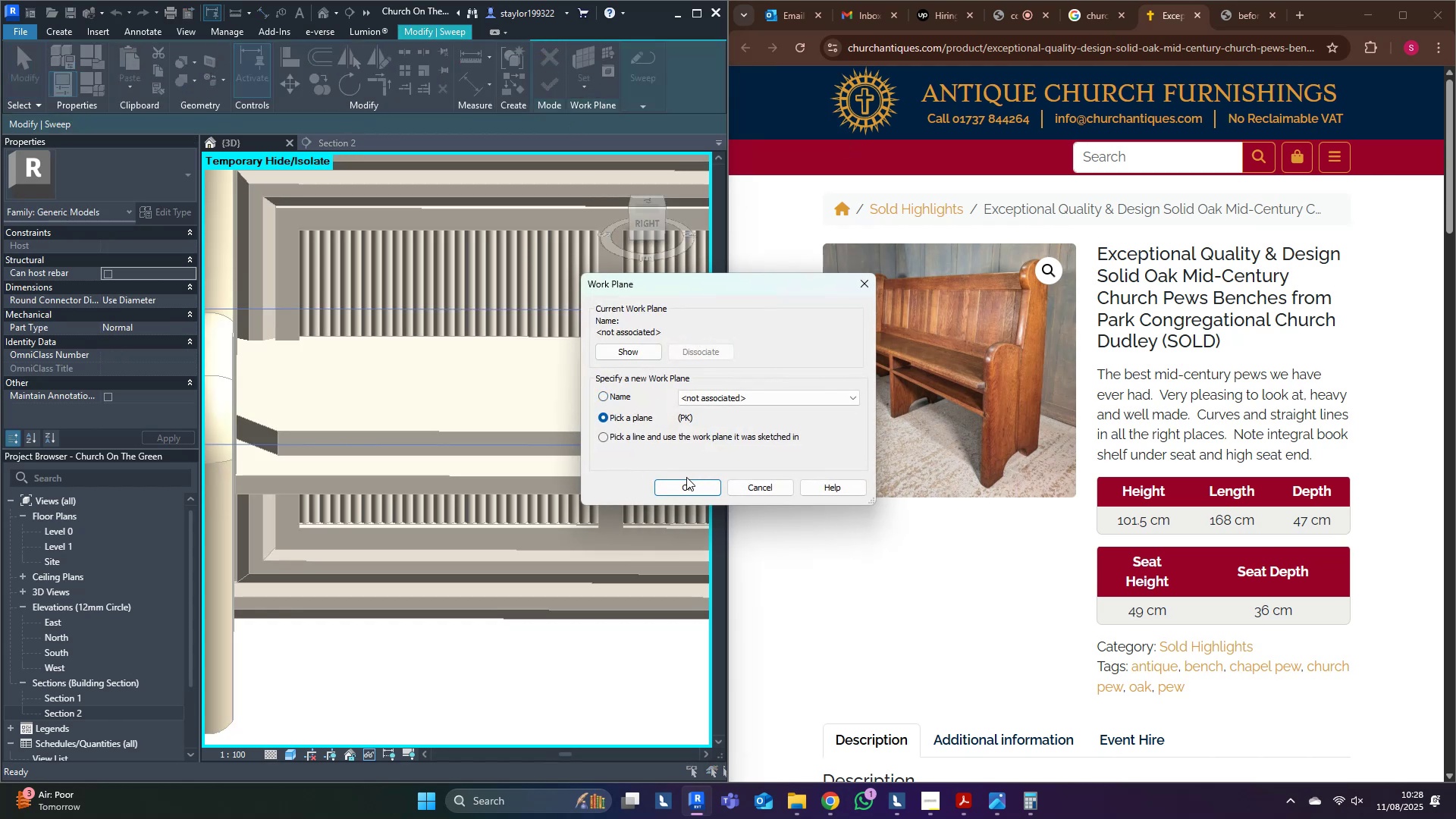 
double_click([689, 485])
 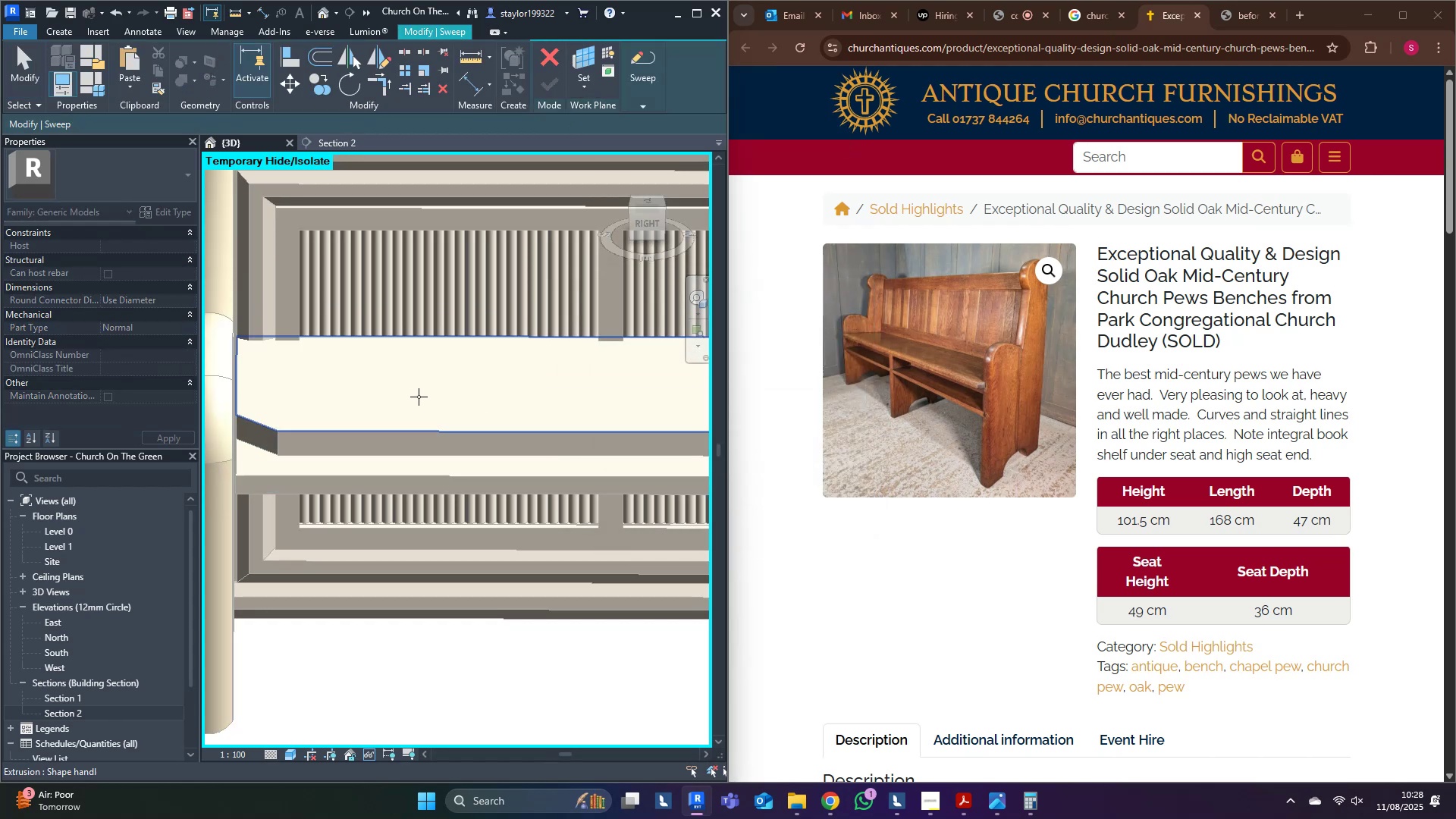 
left_click([419, 397])
 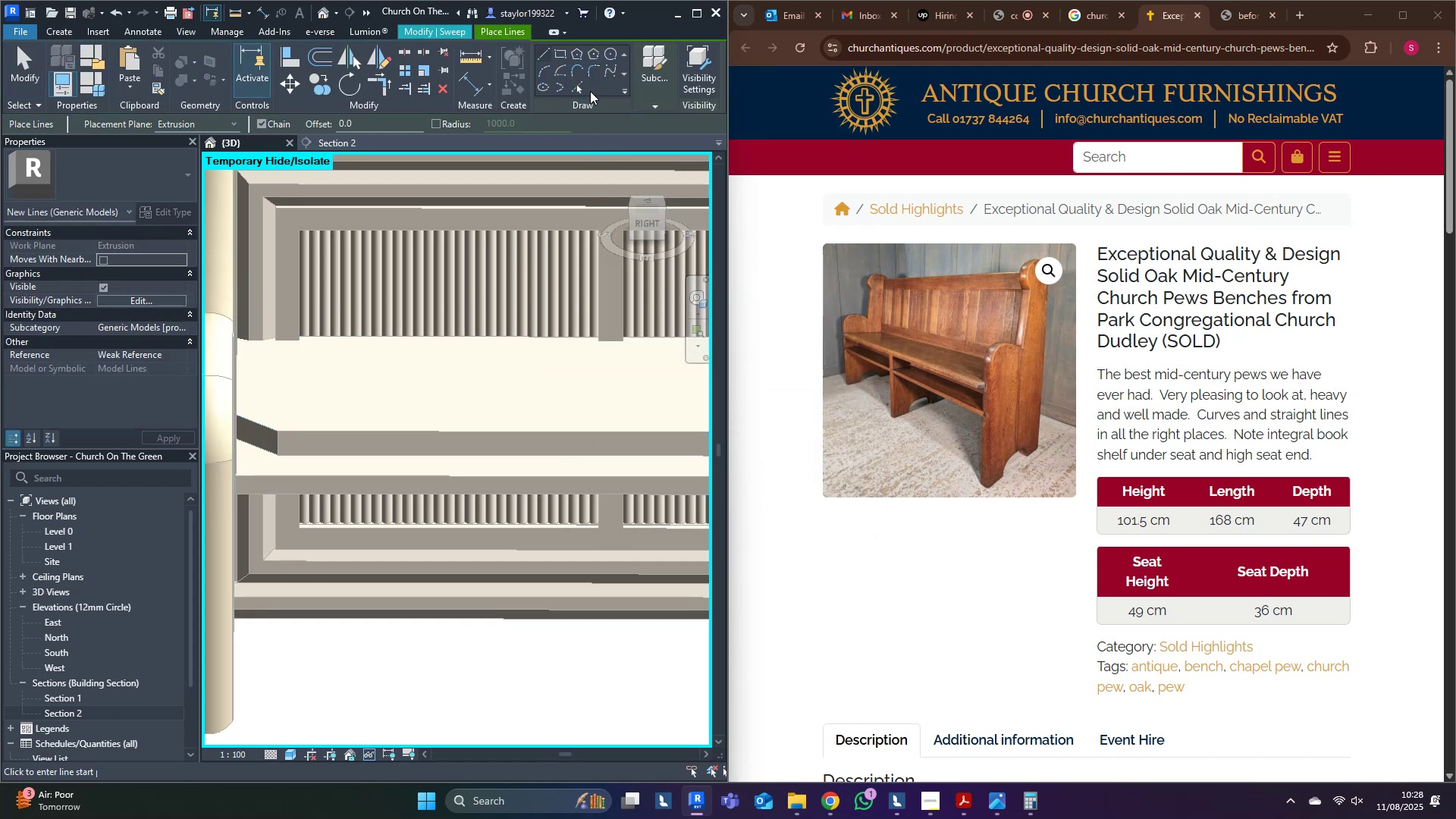 
left_click([575, 86])
 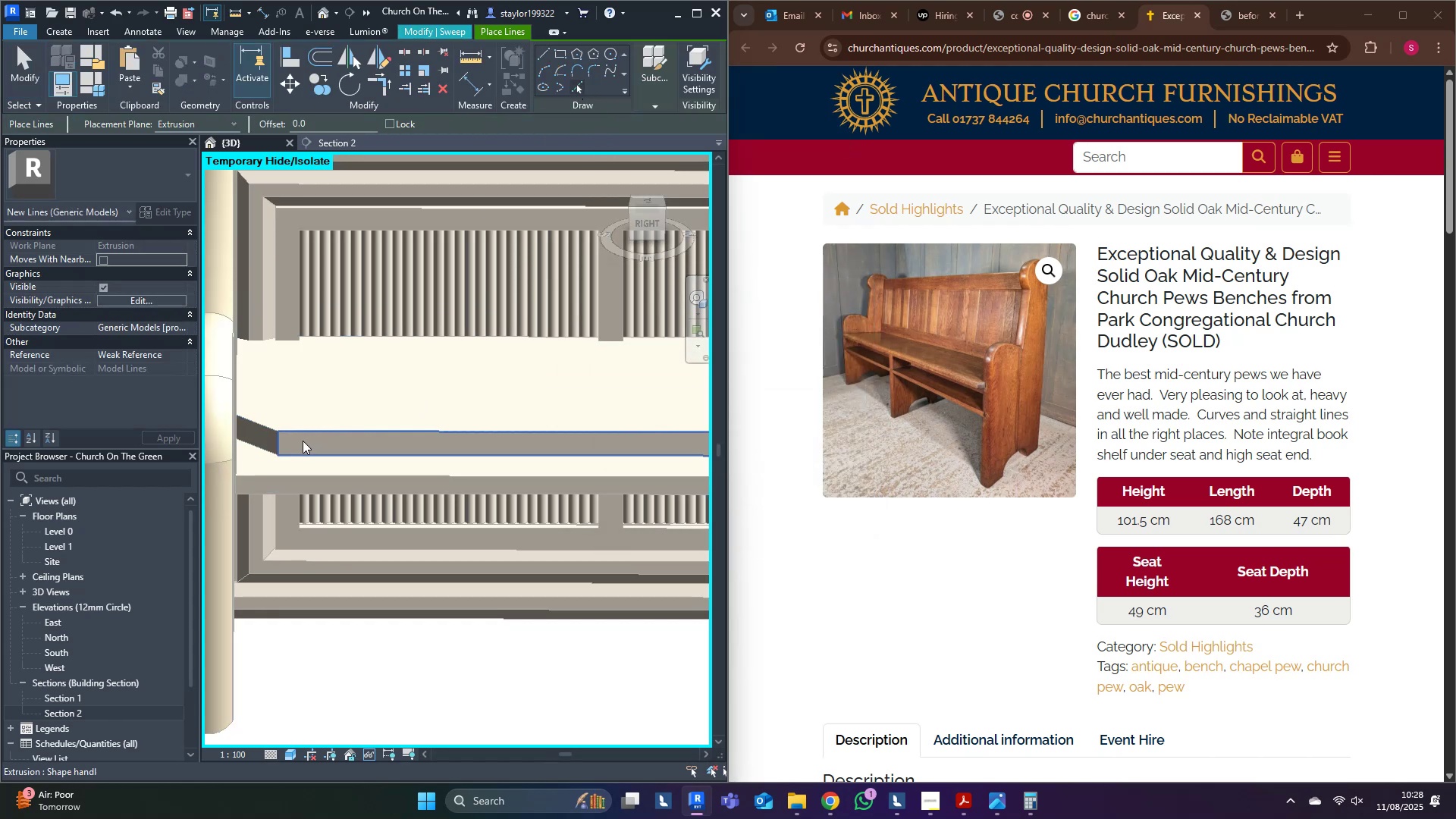 
key(Tab)
 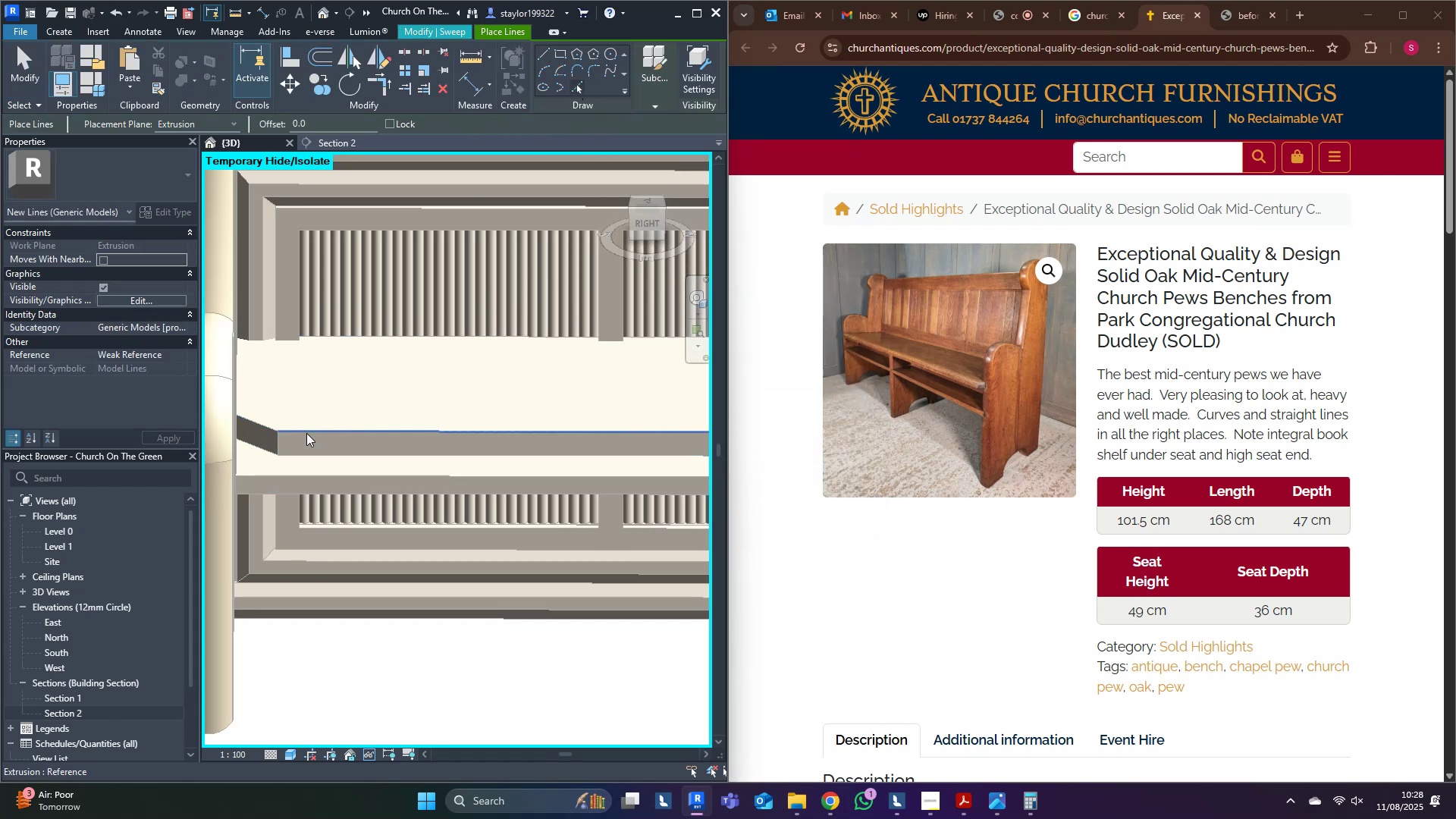 
key(Tab)
 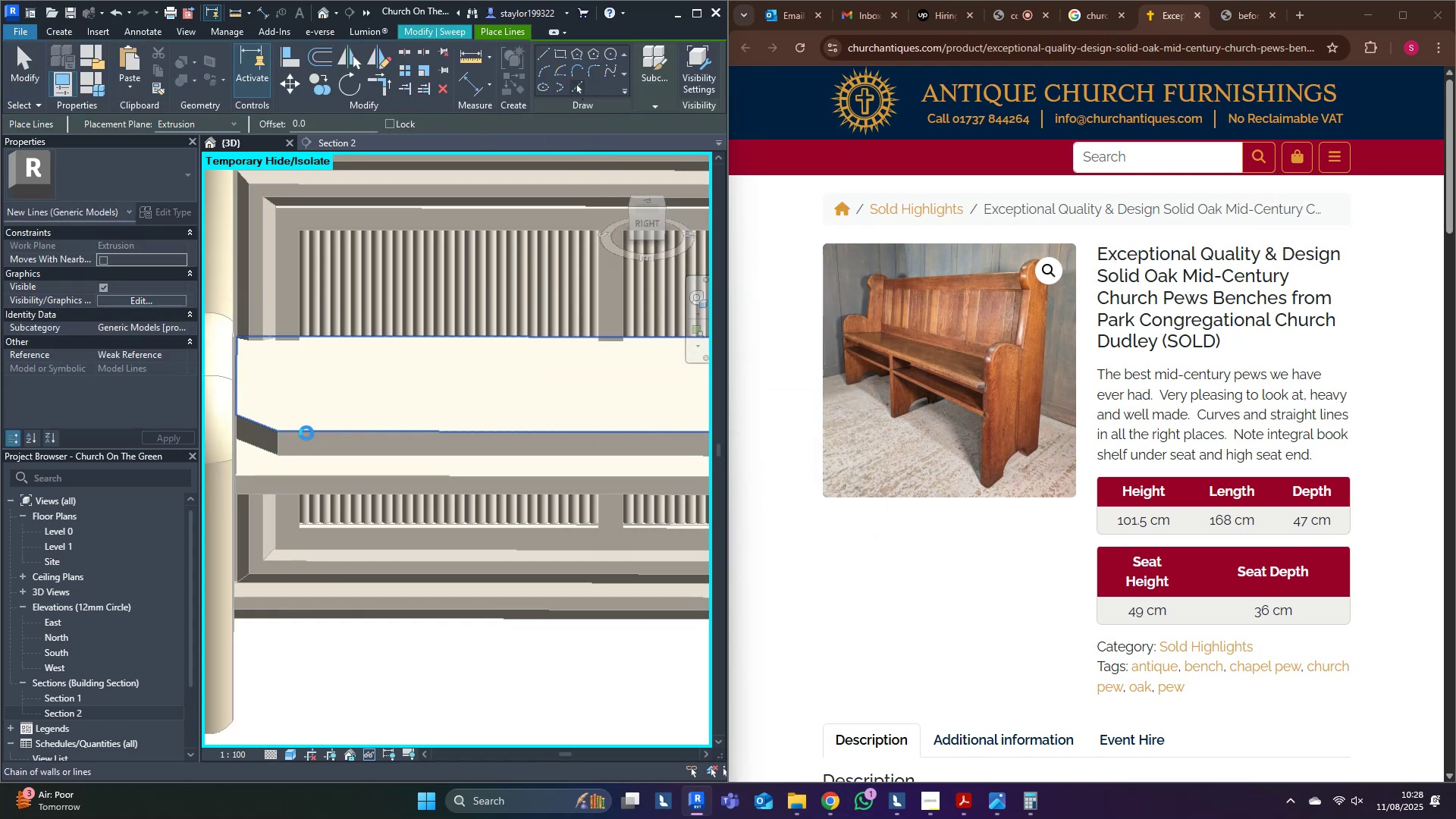 
left_click([306, 433])
 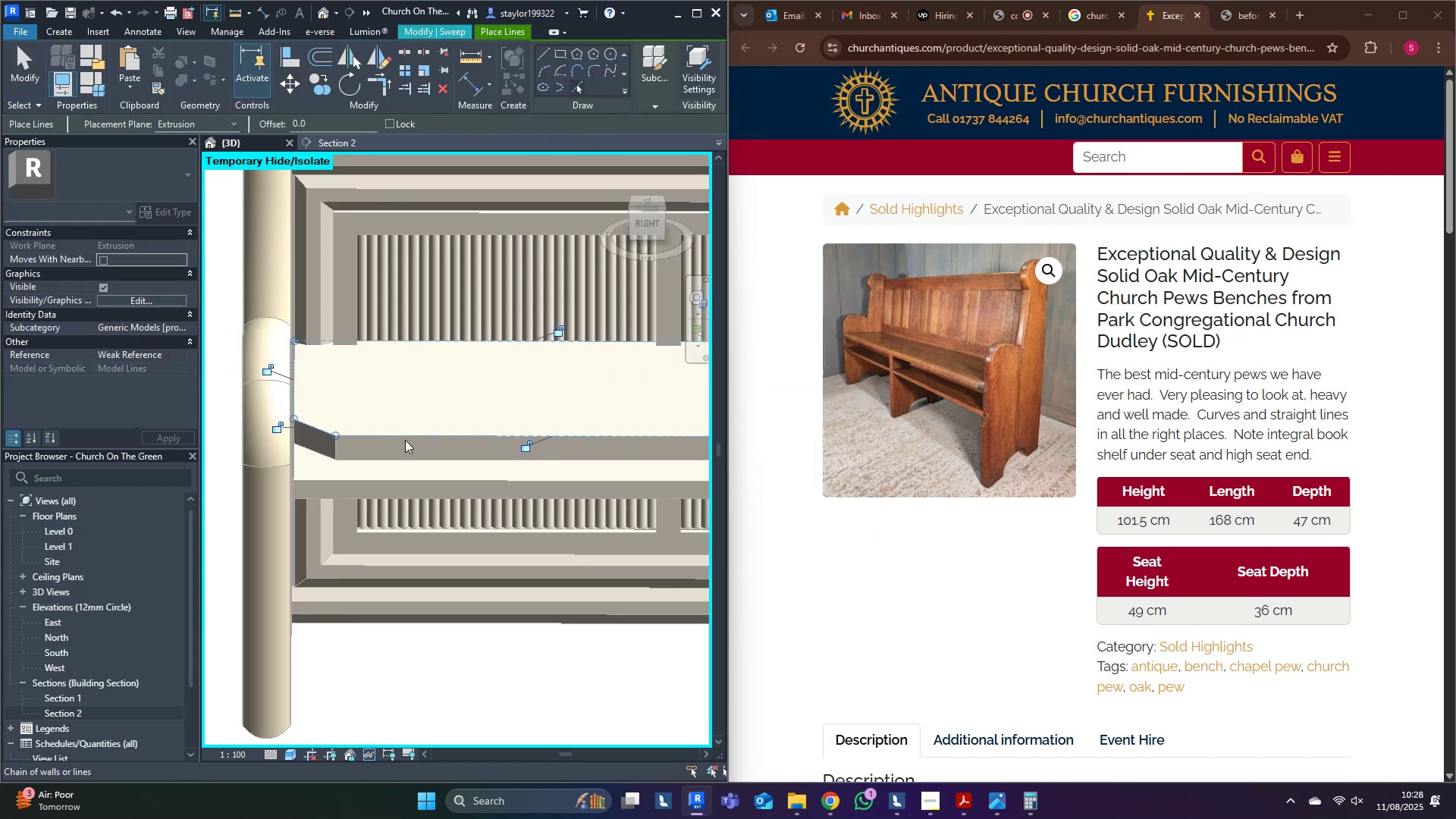 
scroll: coordinate [408, 447], scroll_direction: down, amount: 3.0
 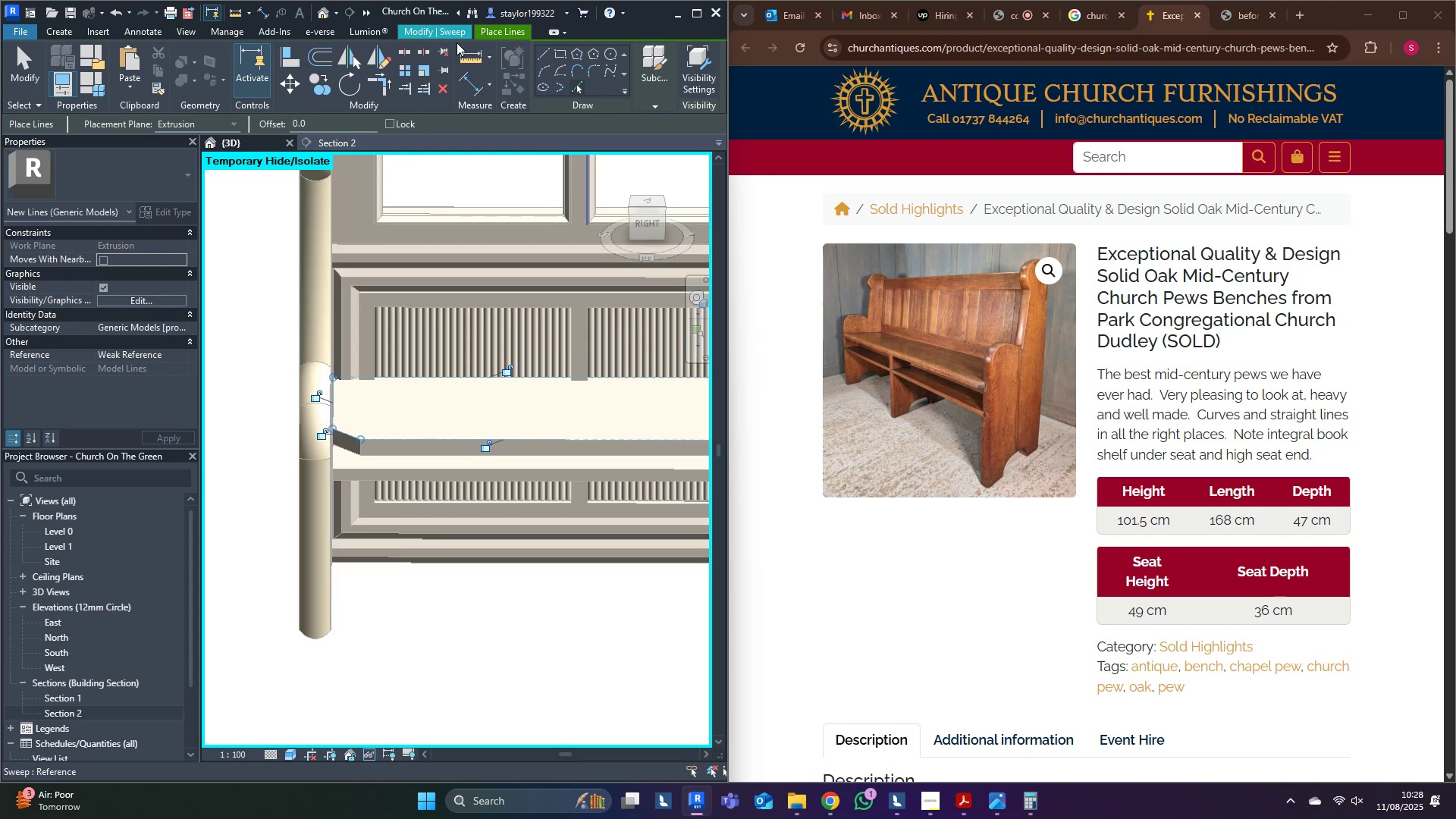 
left_click([460, 25])
 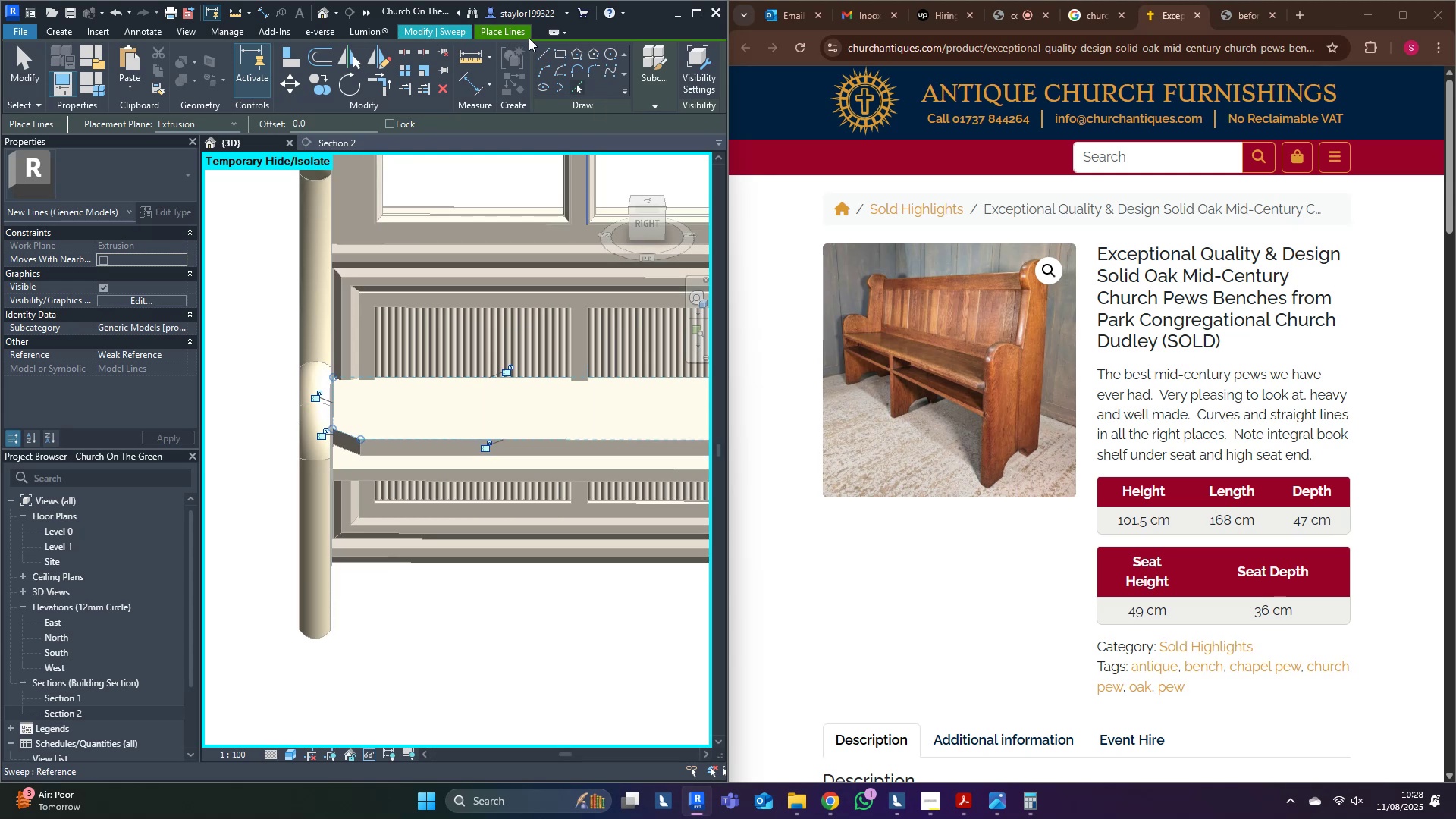 
left_click([510, 32])
 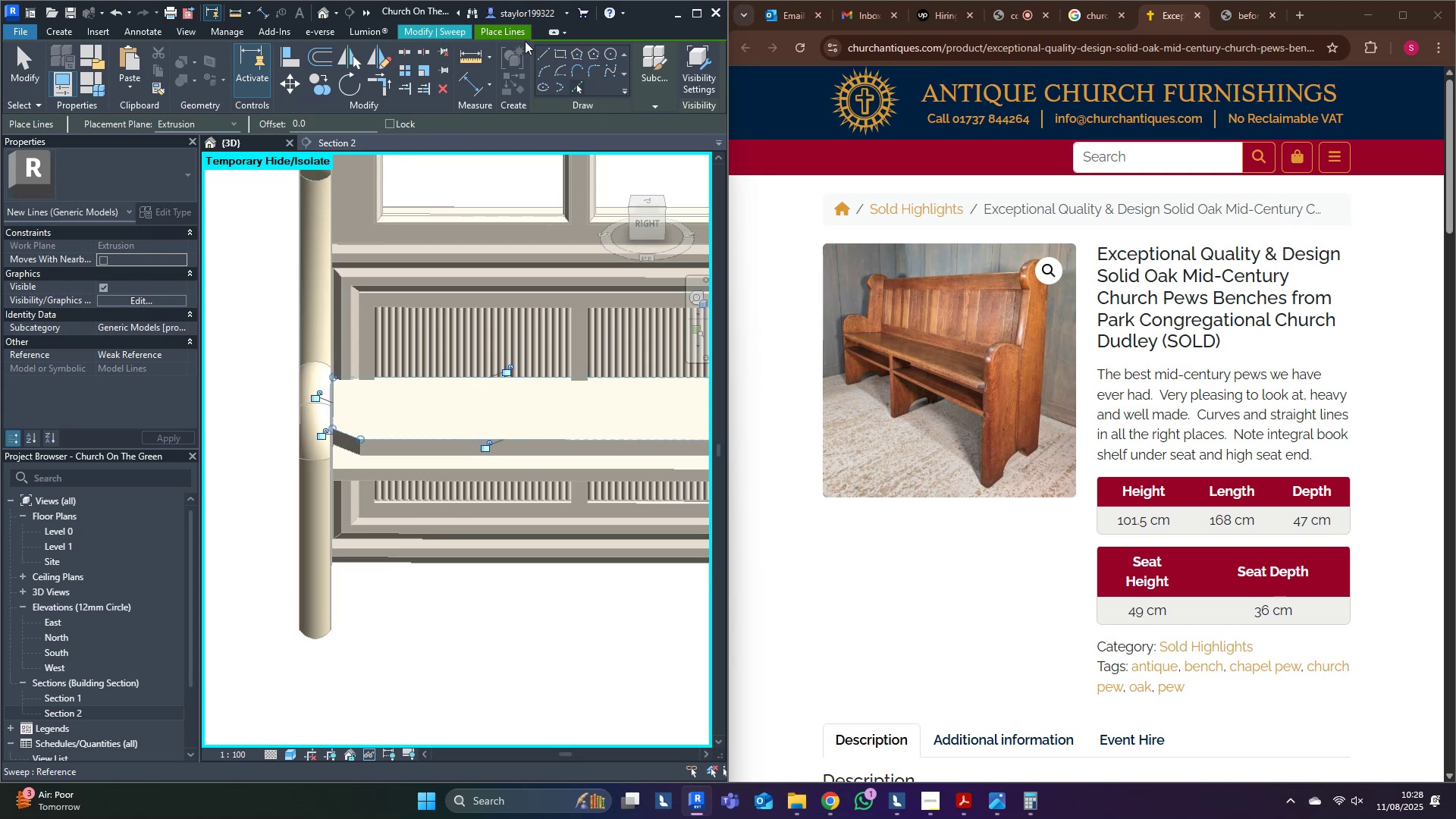 
double_click([516, 29])
 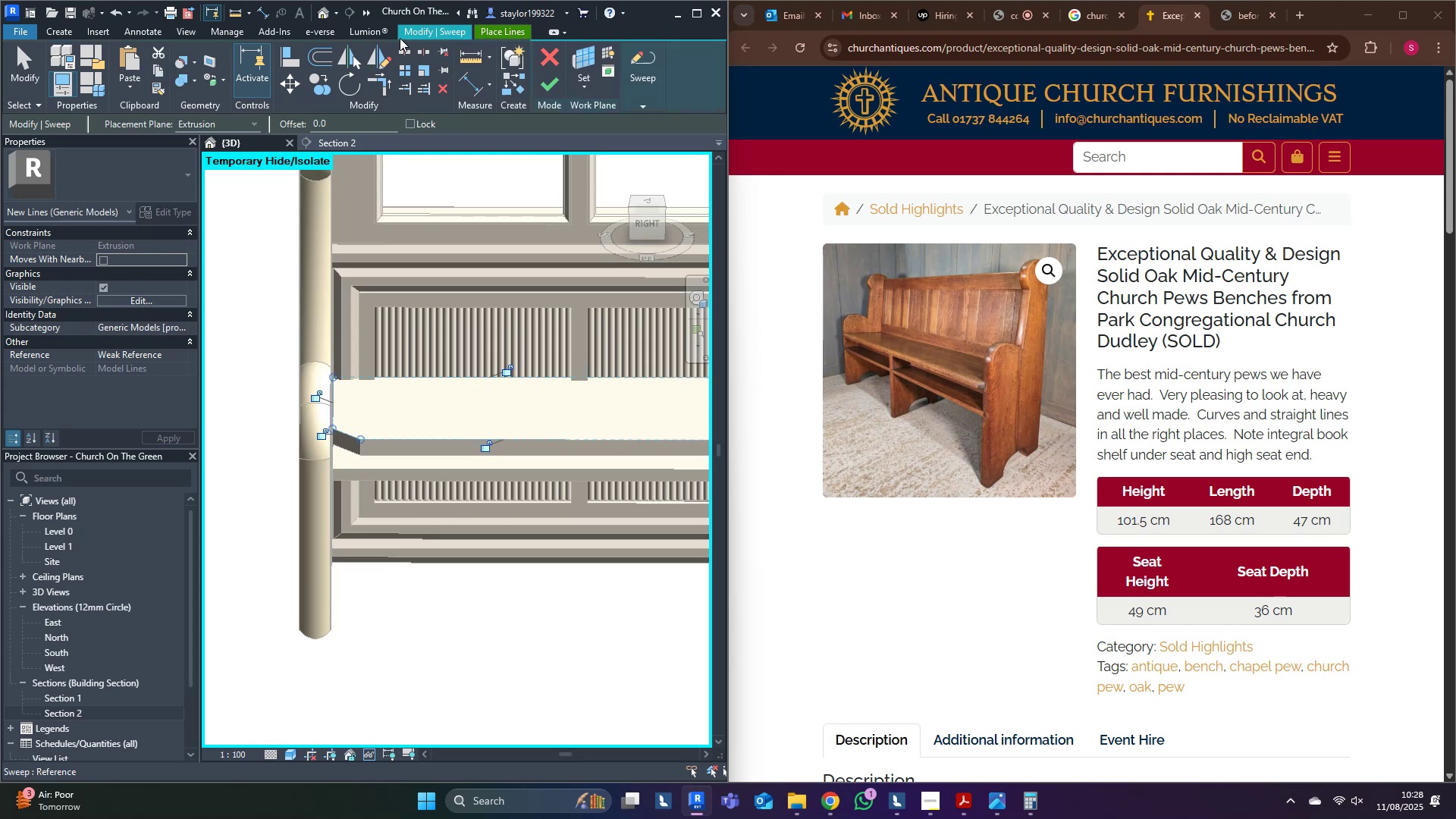 
triple_click([400, 38])
 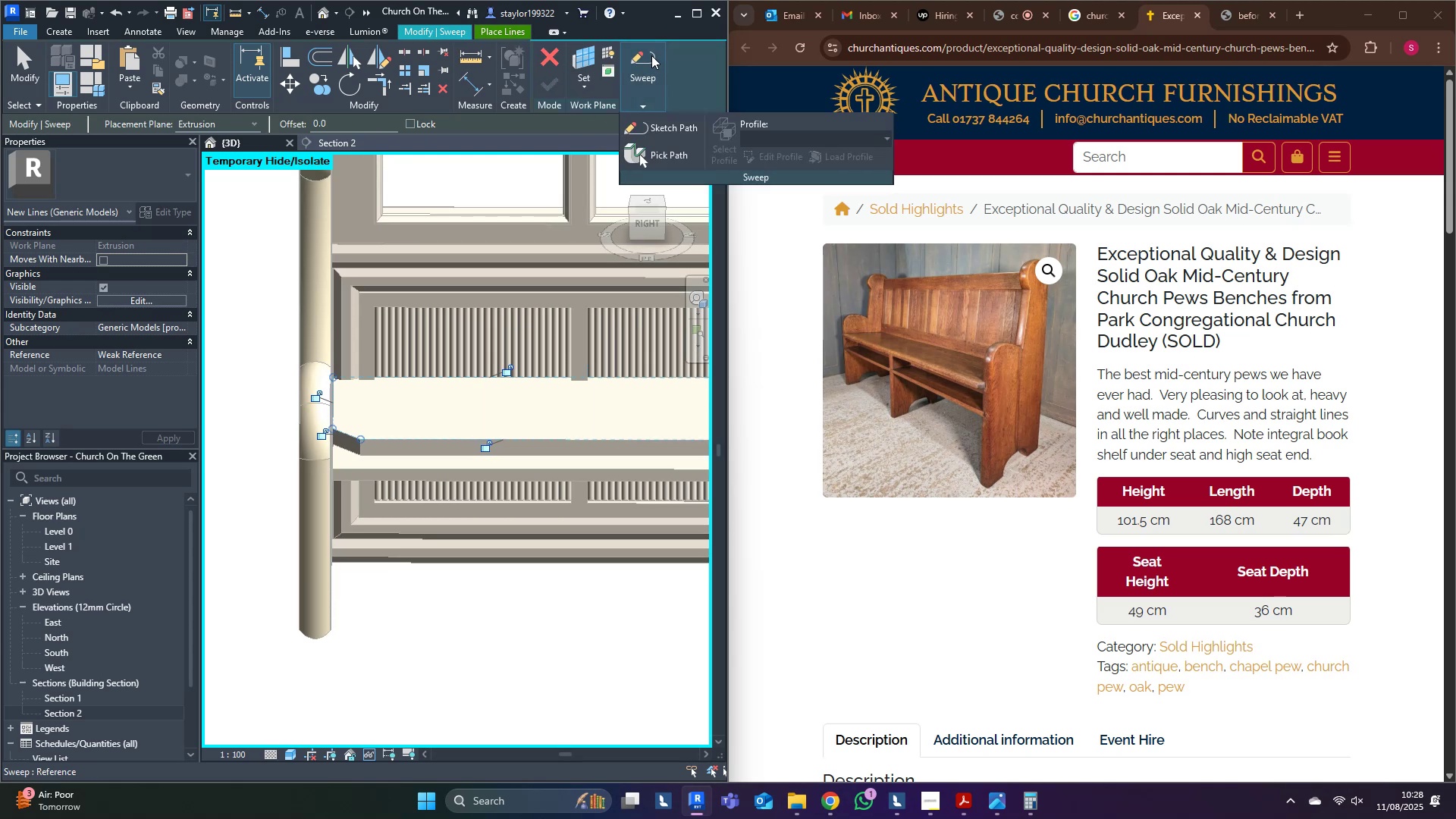 
left_click([662, 122])
 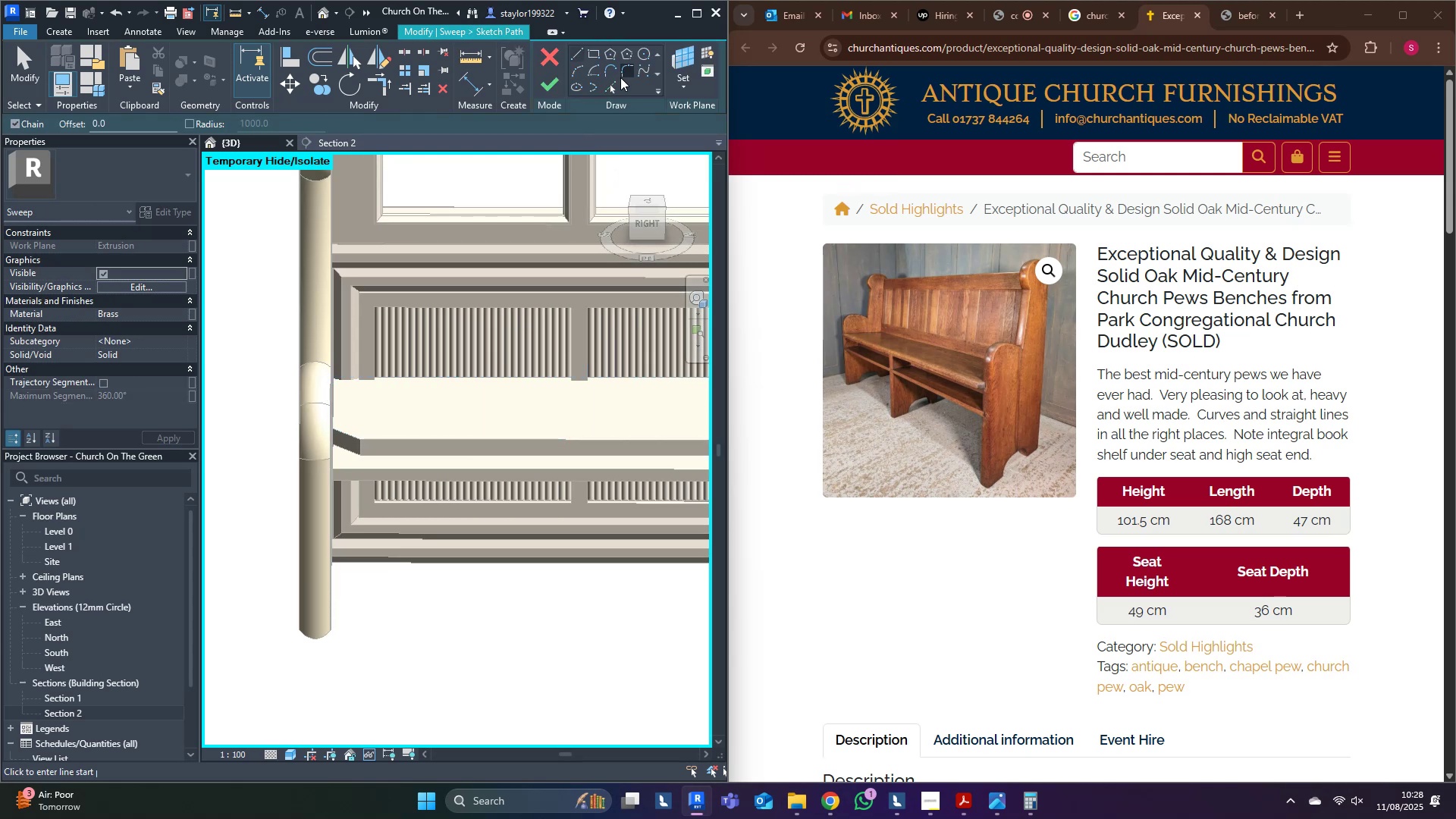 
double_click([617, 86])
 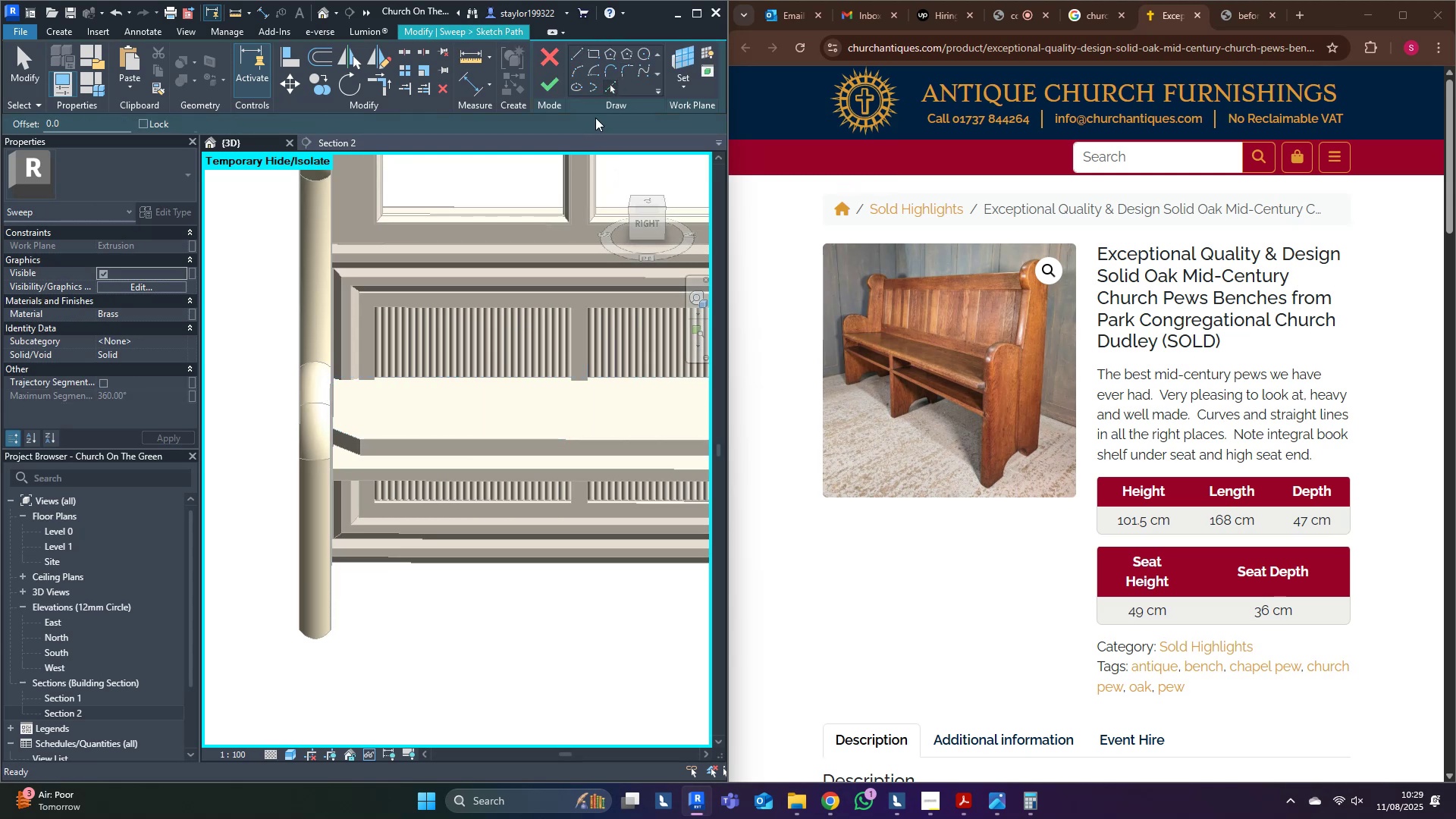 
scroll: coordinate [331, 579], scroll_direction: up, amount: 2.0
 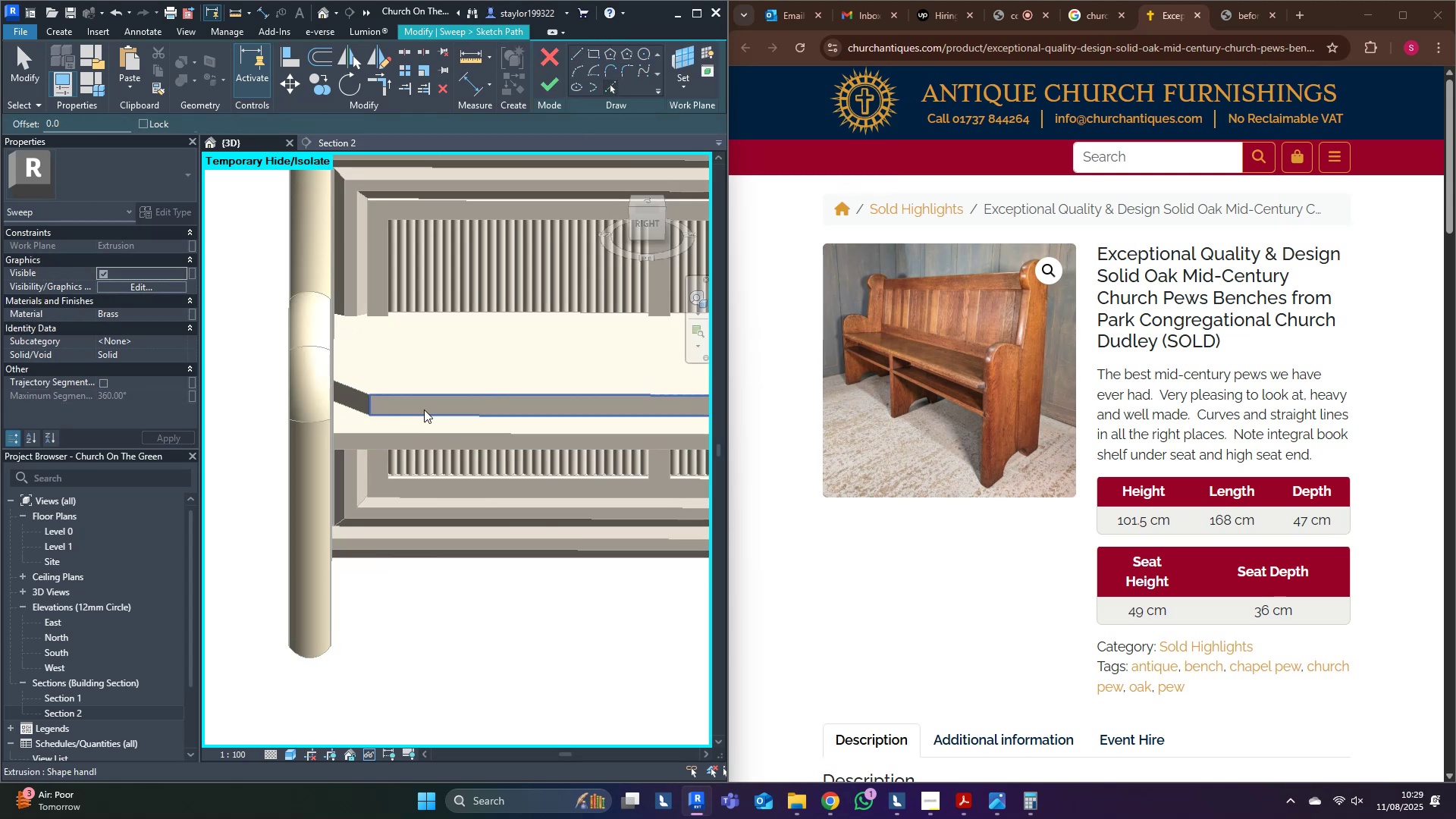 
key(Tab)
 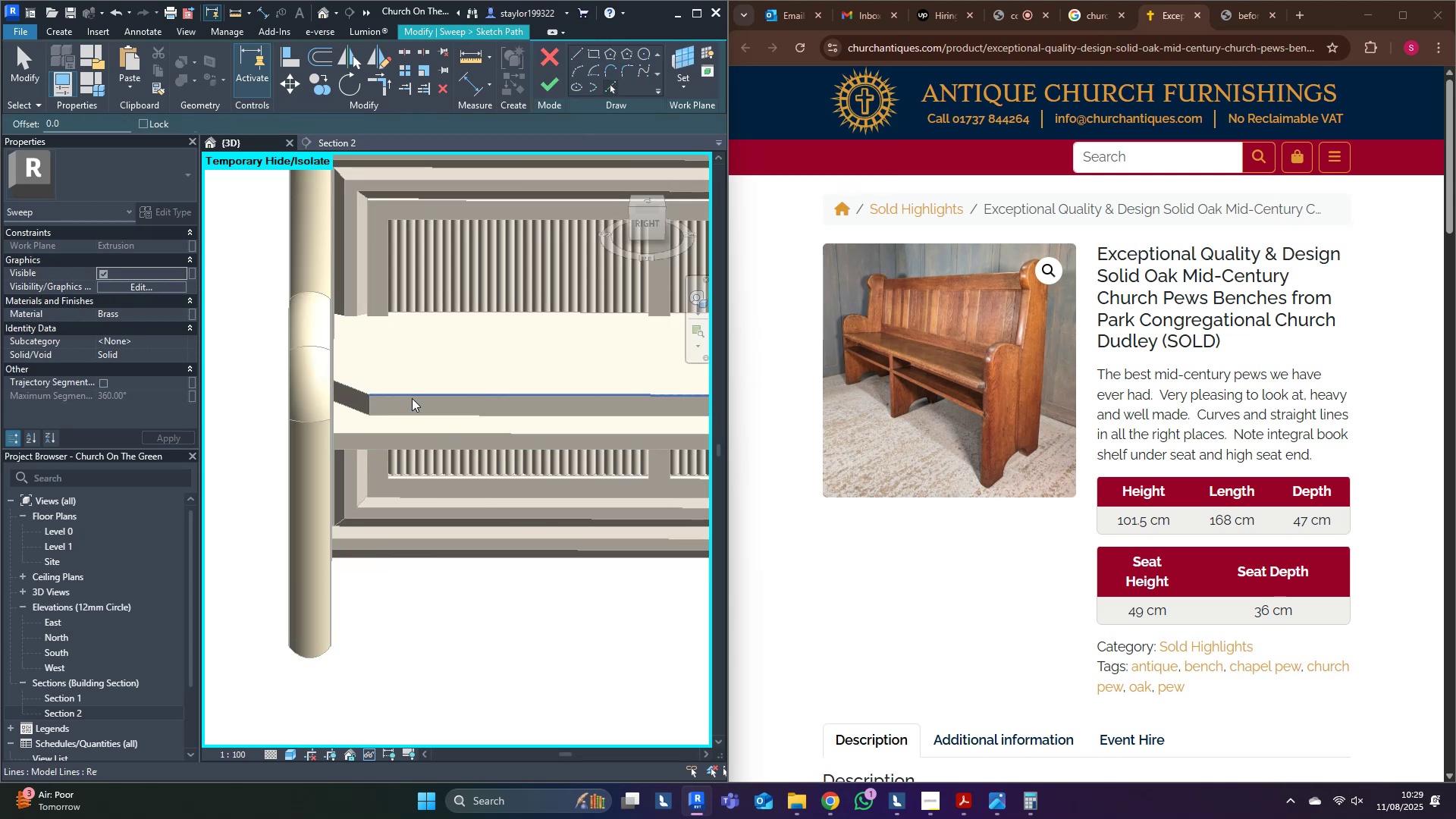 
key(Tab)
 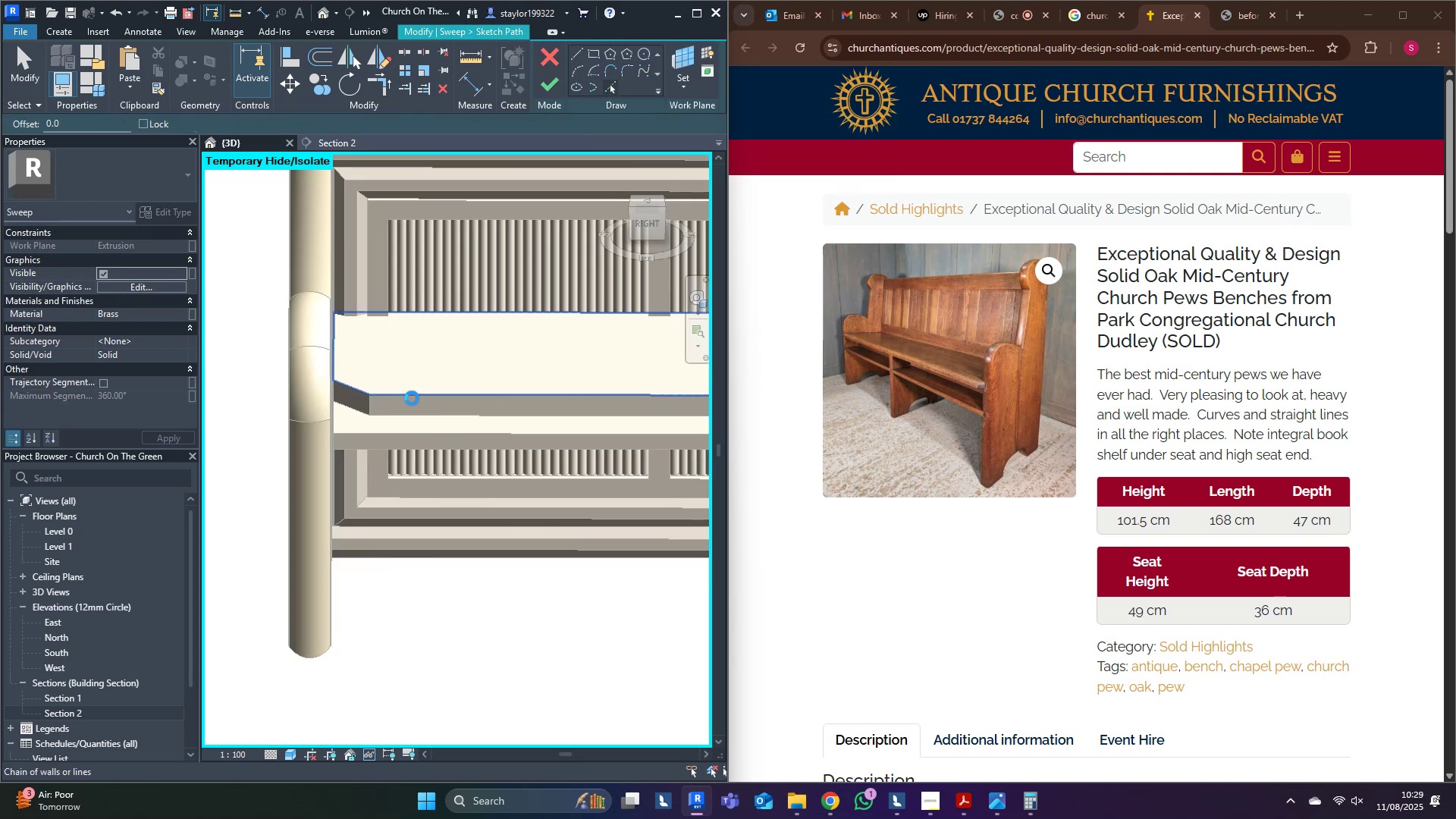 
left_click([412, 398])
 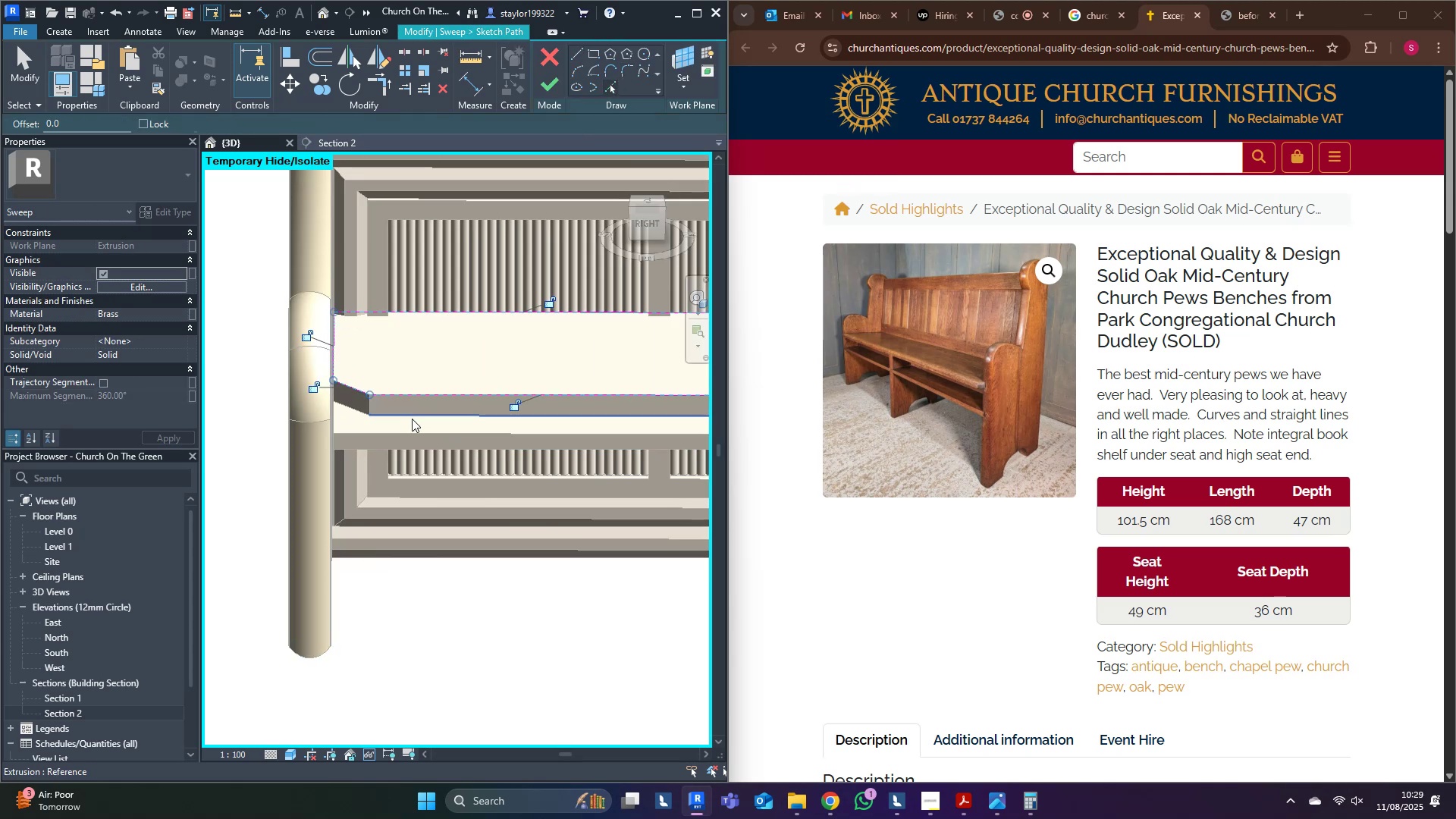 
middle_click([412, 420])
 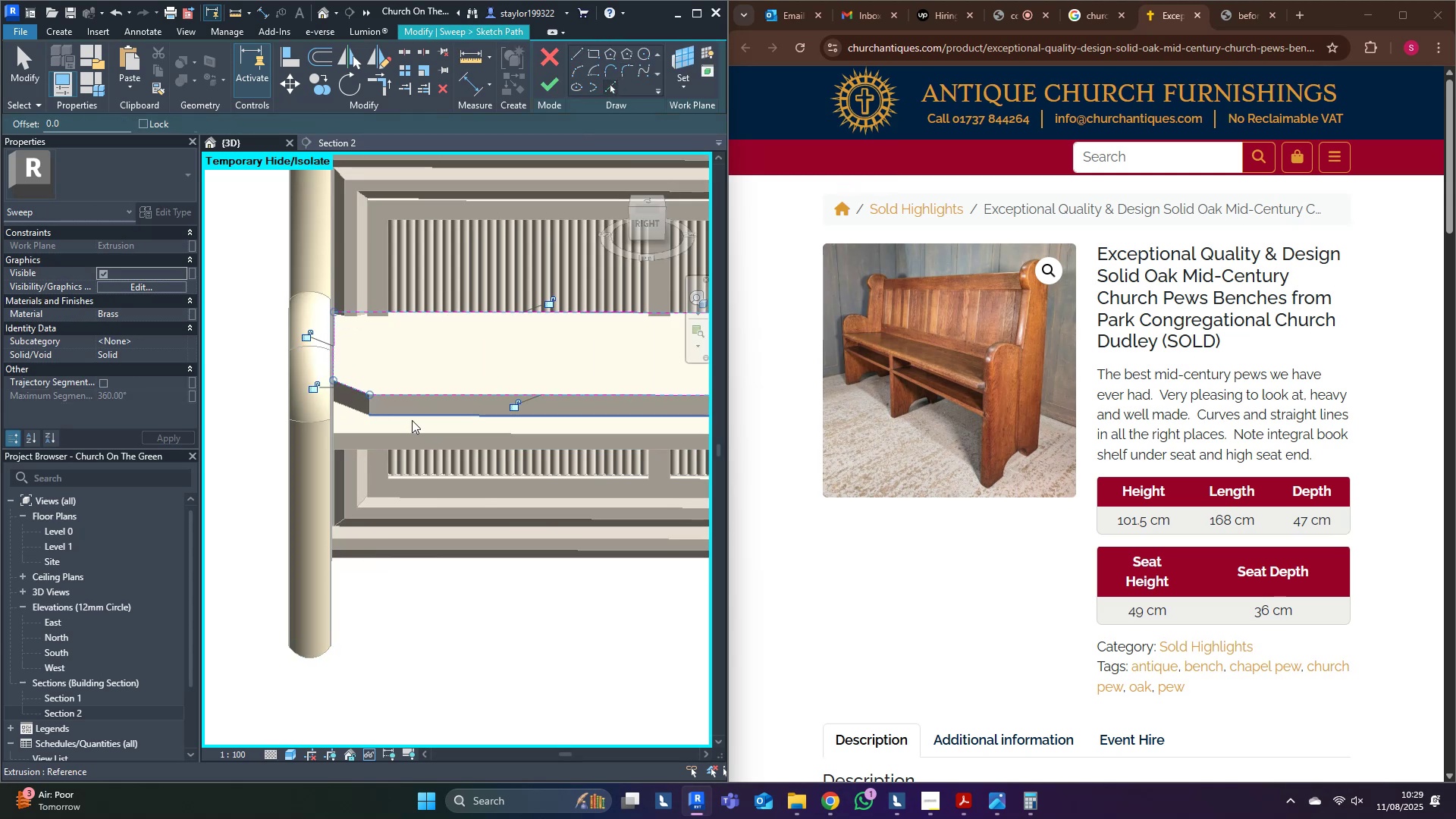 
scroll: coordinate [242, 422], scroll_direction: down, amount: 11.0
 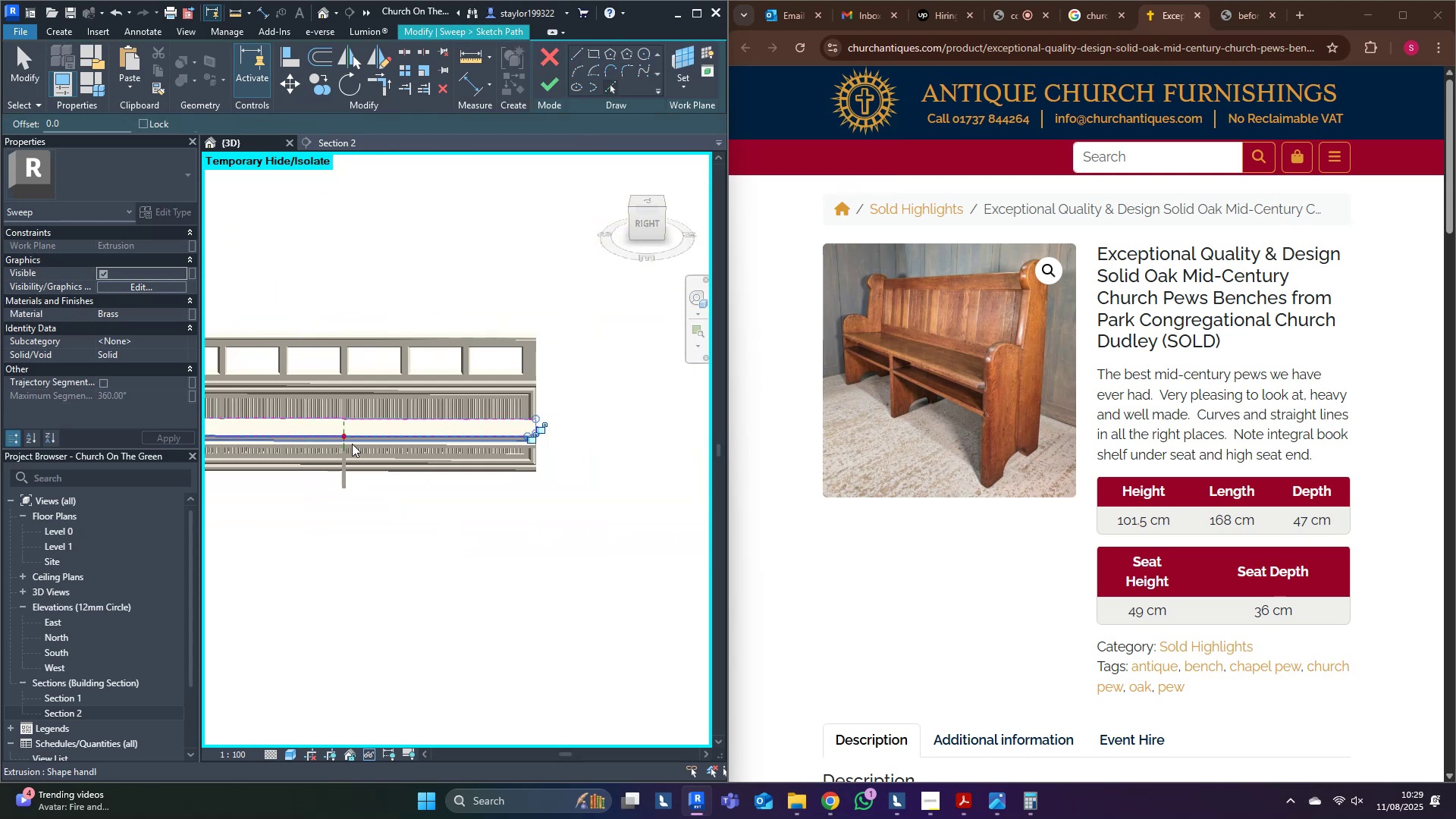 
hold_key(key=ShiftLeft, duration=0.33)
 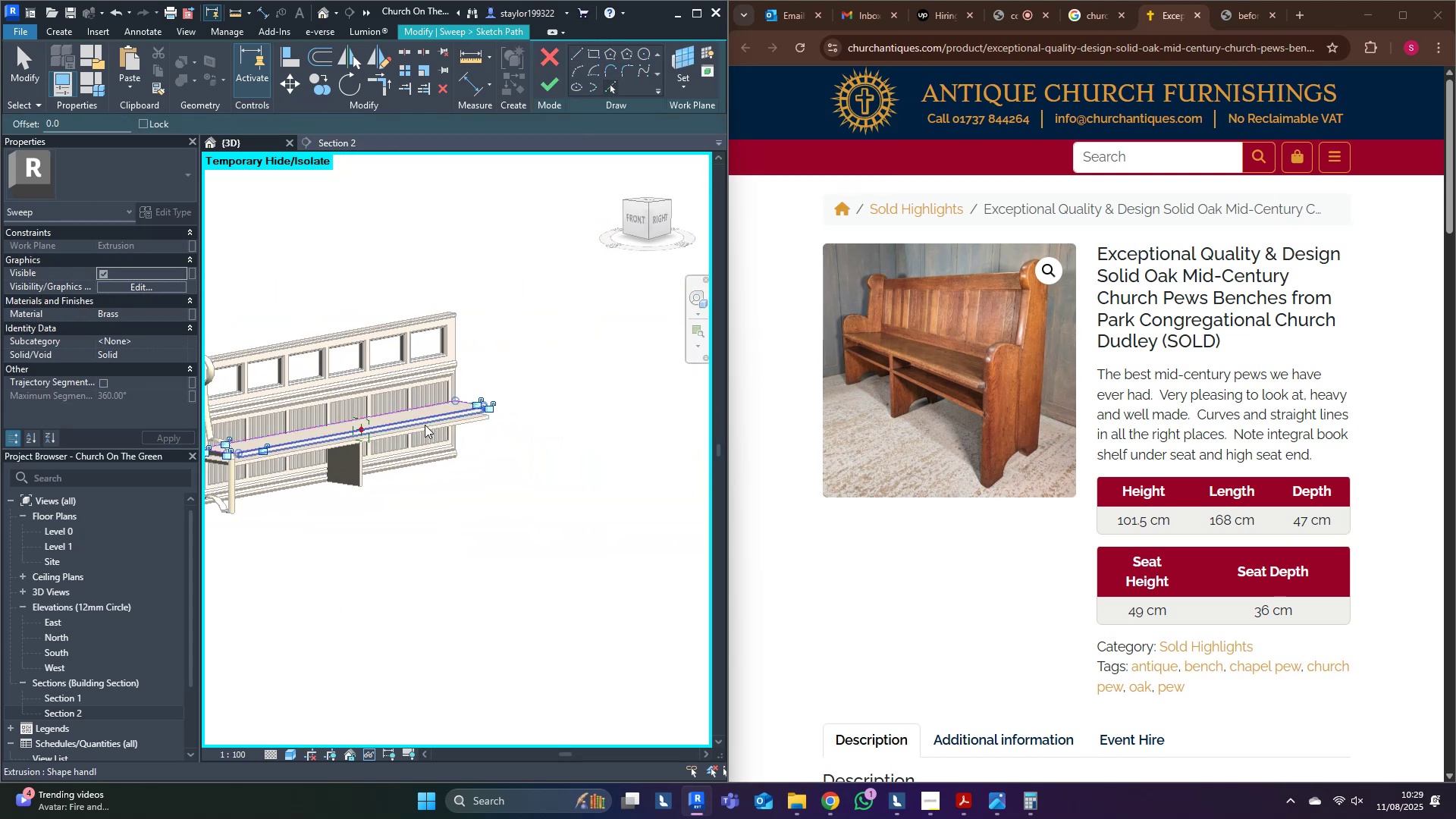 
scroll: coordinate [397, 373], scroll_direction: up, amount: 8.0
 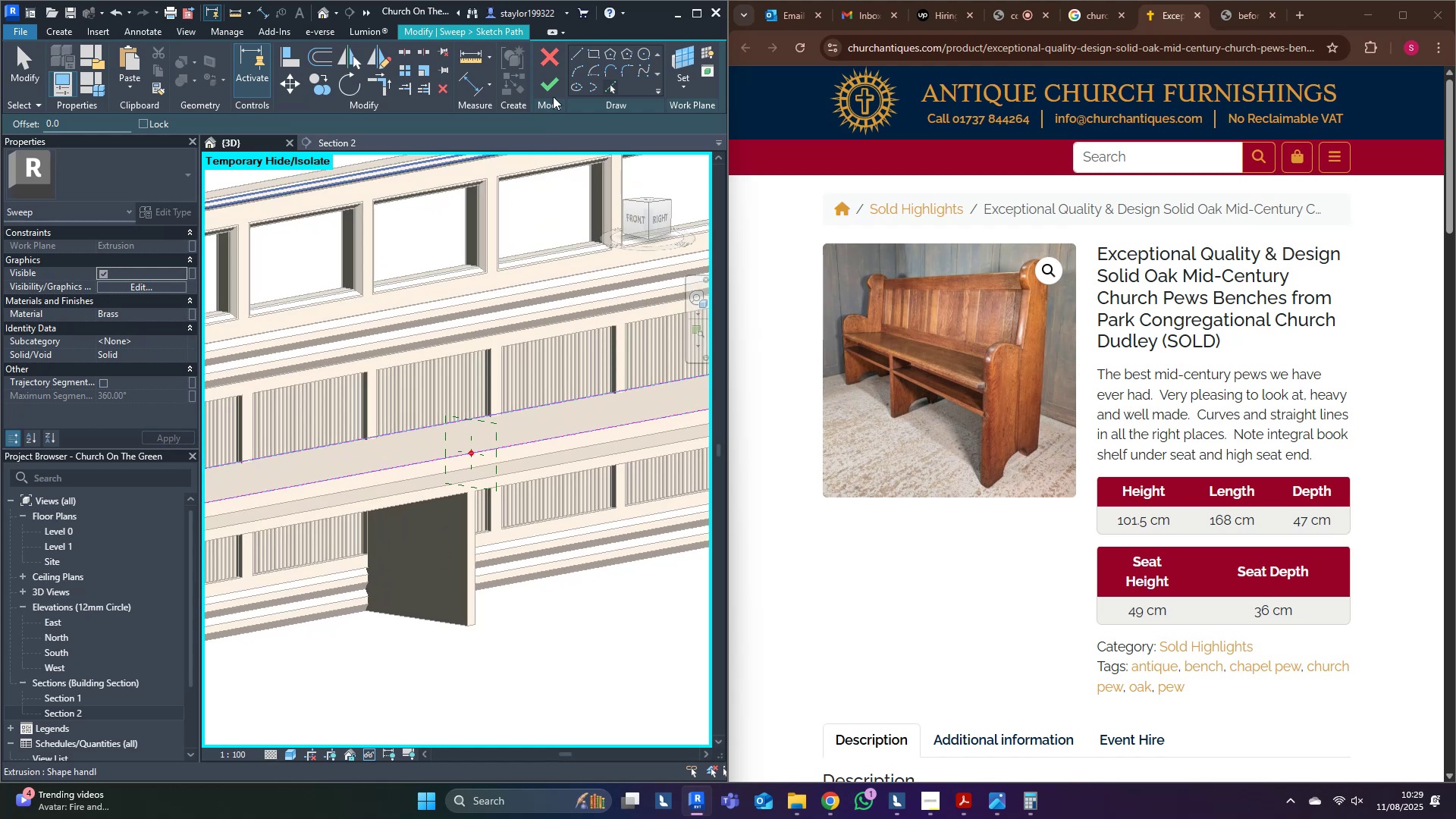 
left_click([553, 86])
 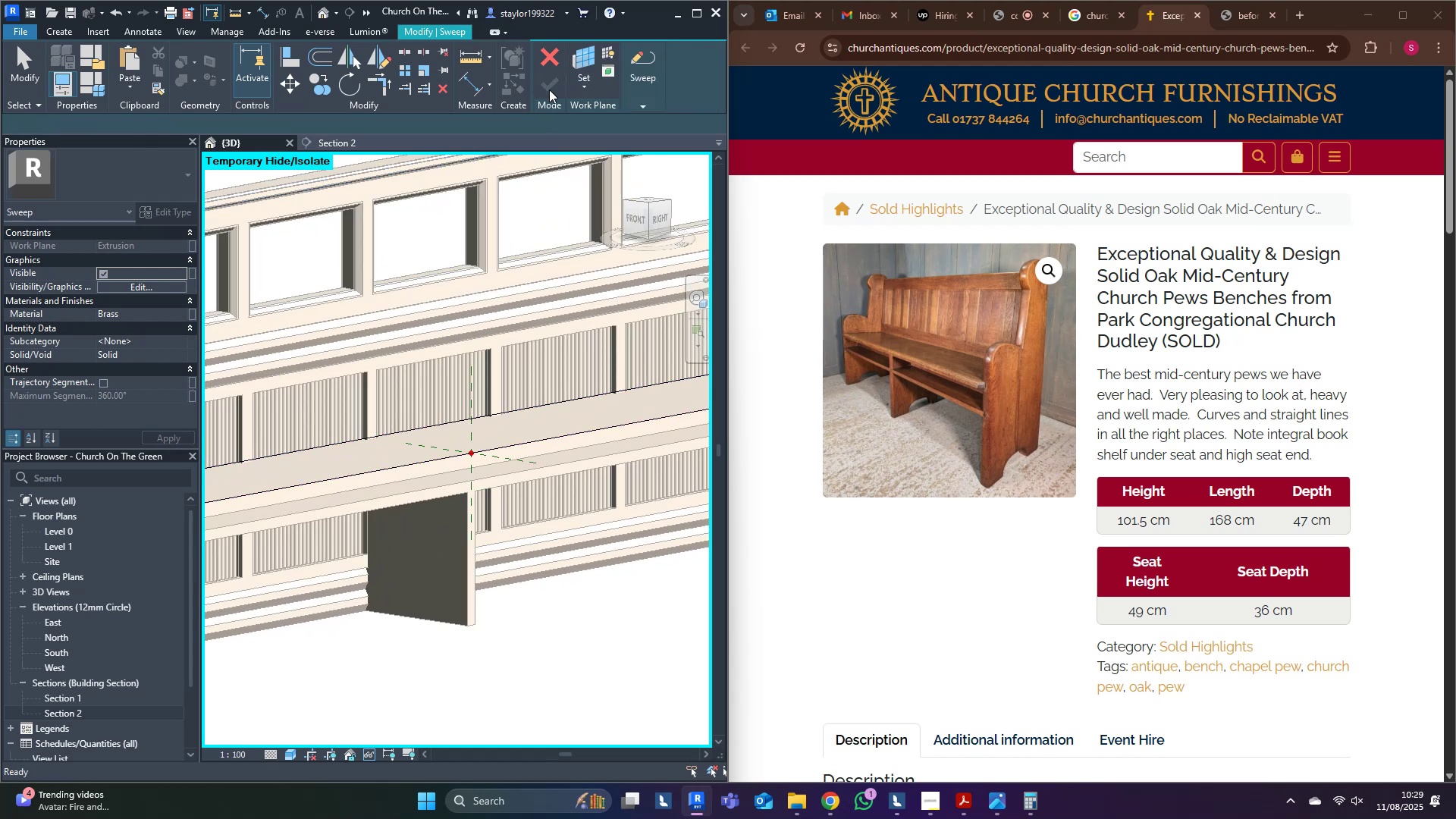 
hold_key(key=ShiftLeft, duration=0.49)
 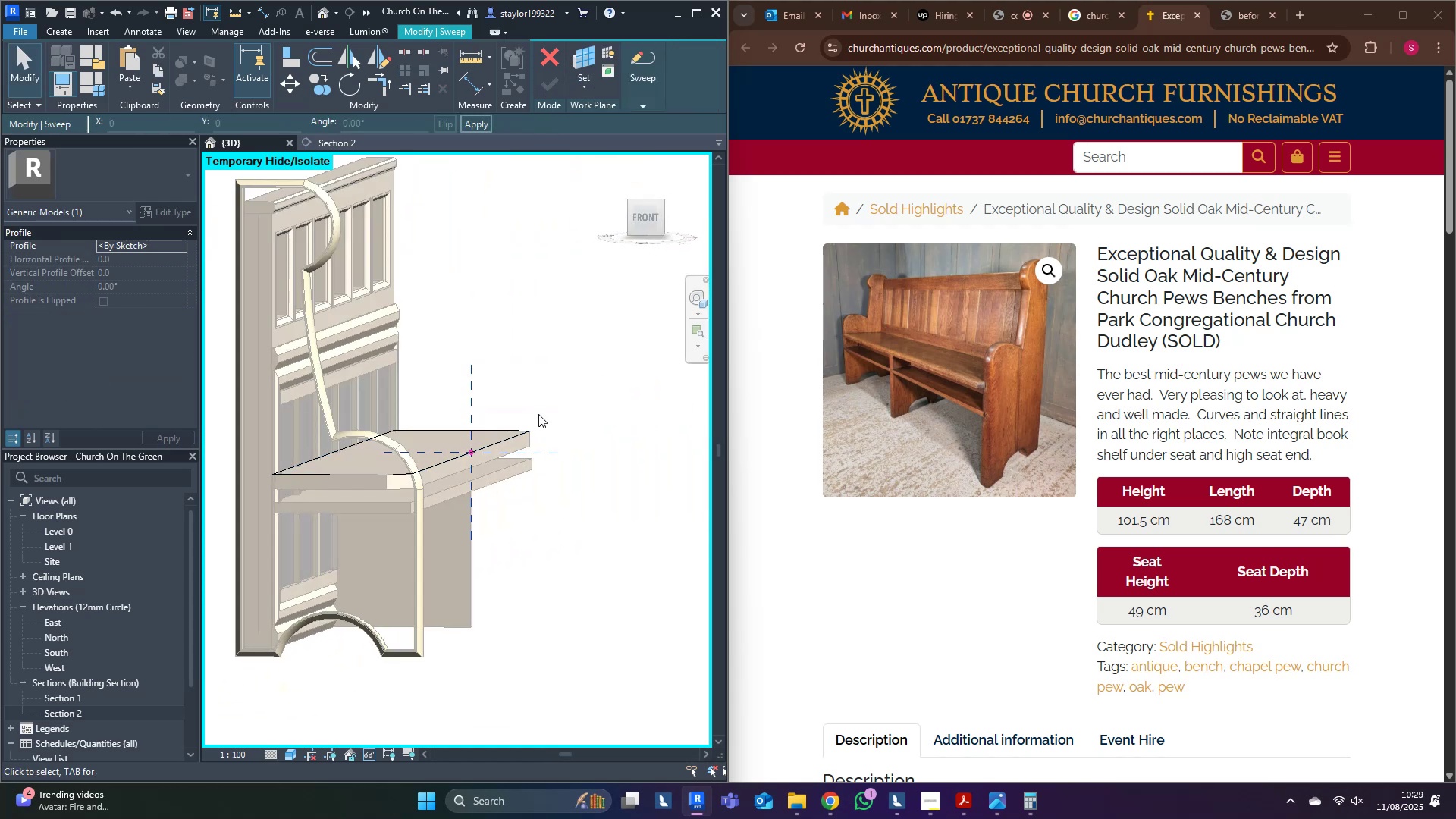 
scroll: coordinate [475, 359], scroll_direction: up, amount: 8.0
 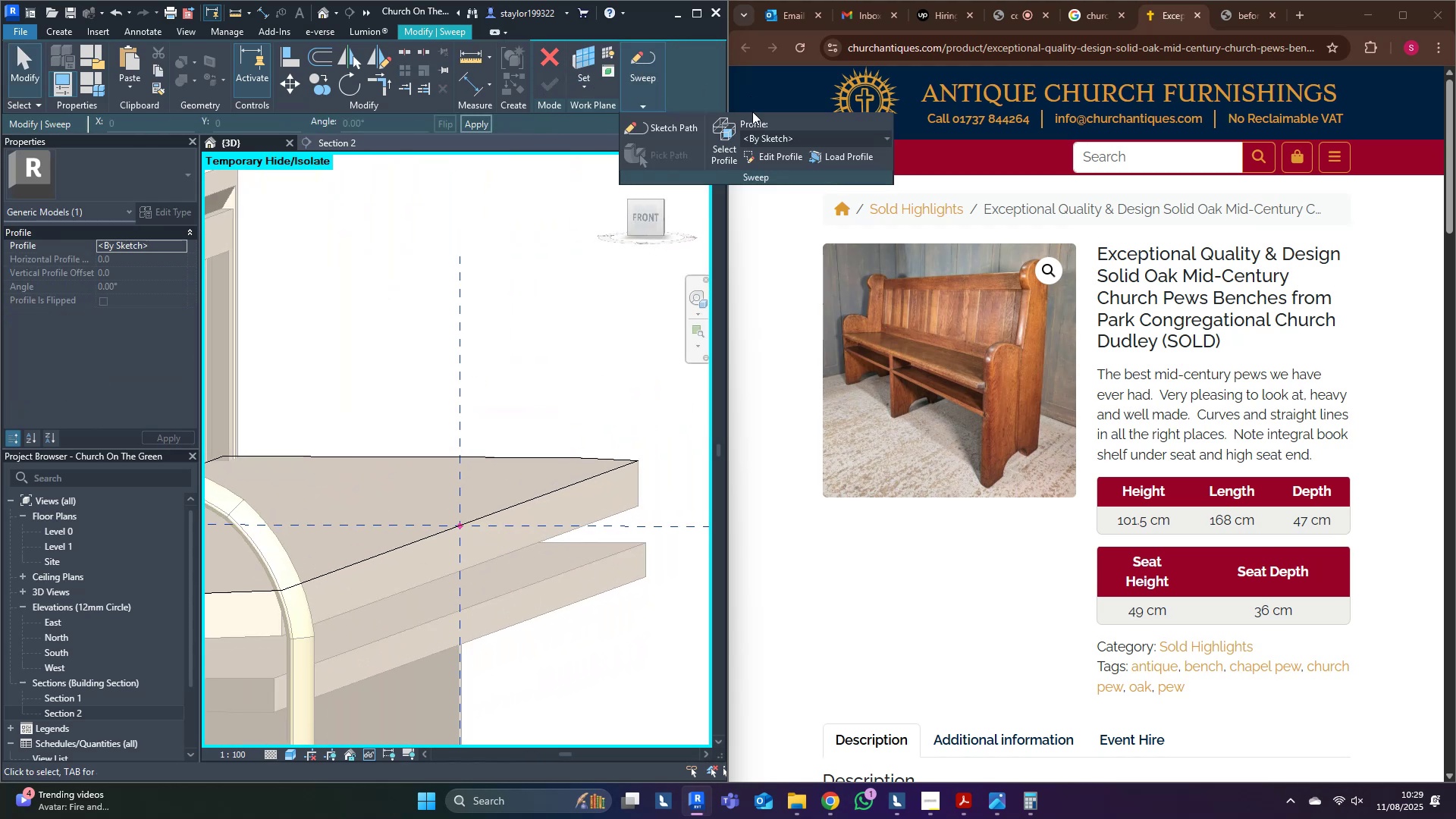 
left_click([764, 161])
 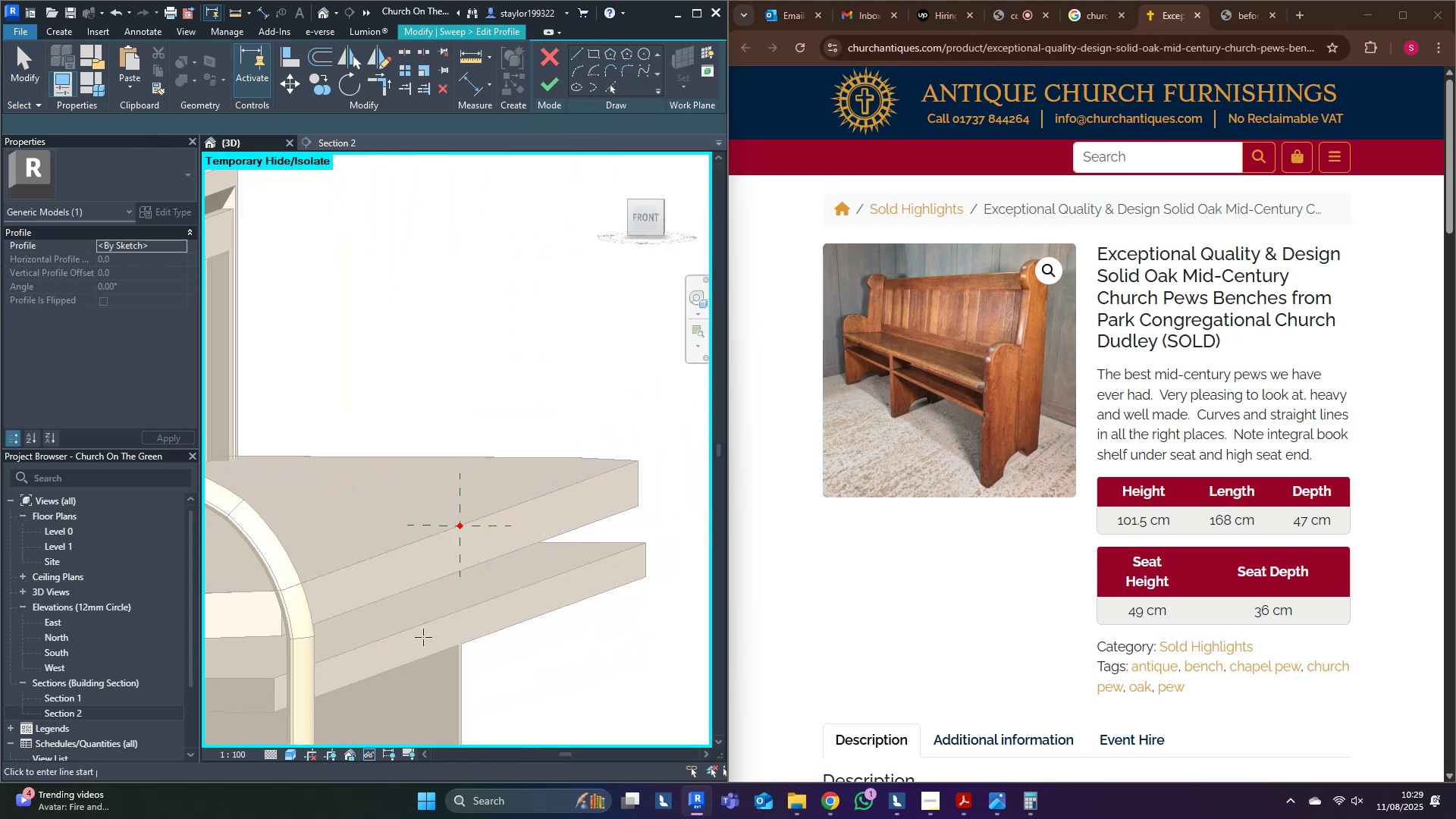 
scroll: coordinate [633, 513], scroll_direction: up, amount: 7.0
 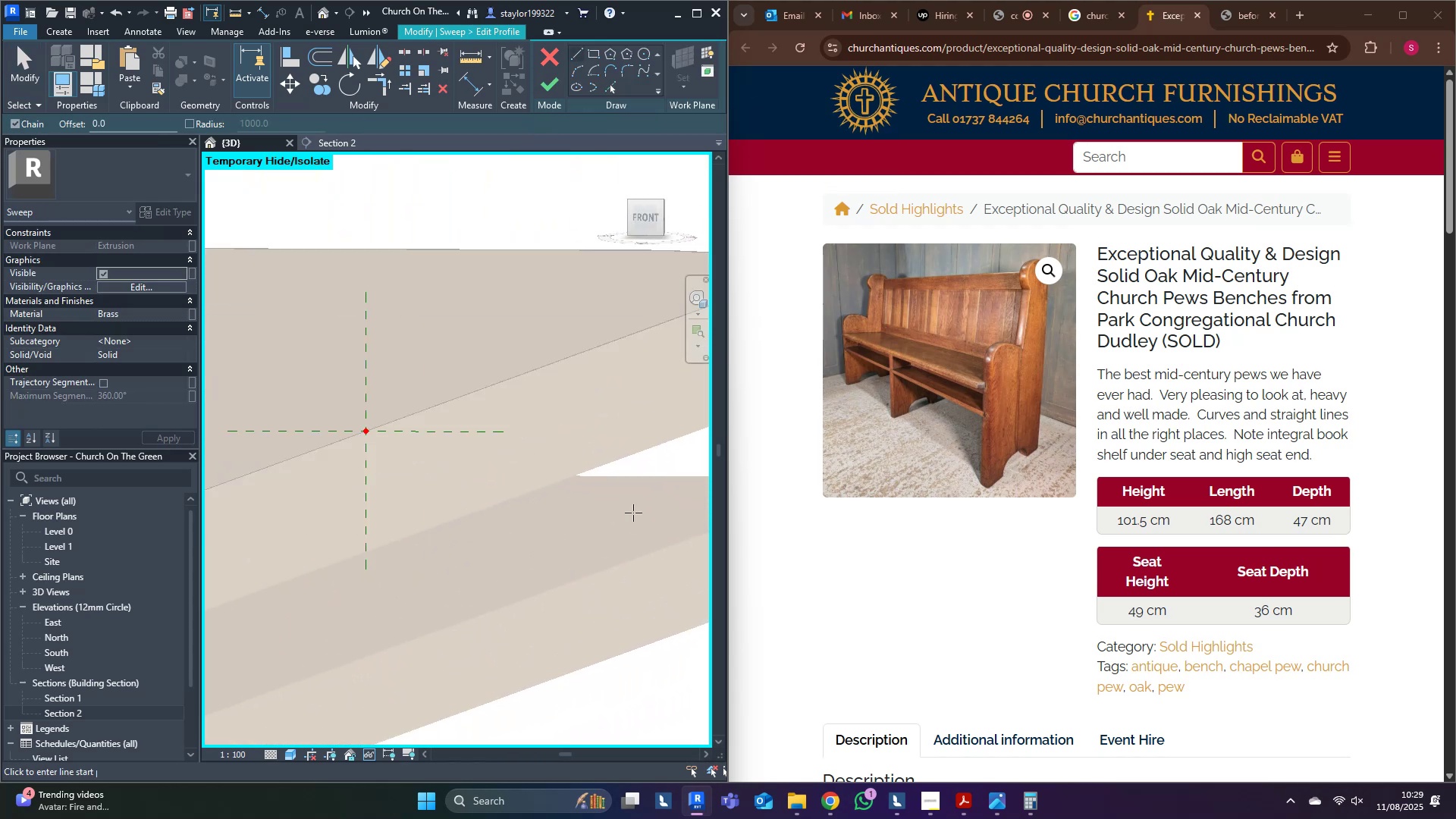 
hold_key(key=ShiftLeft, duration=0.46)
 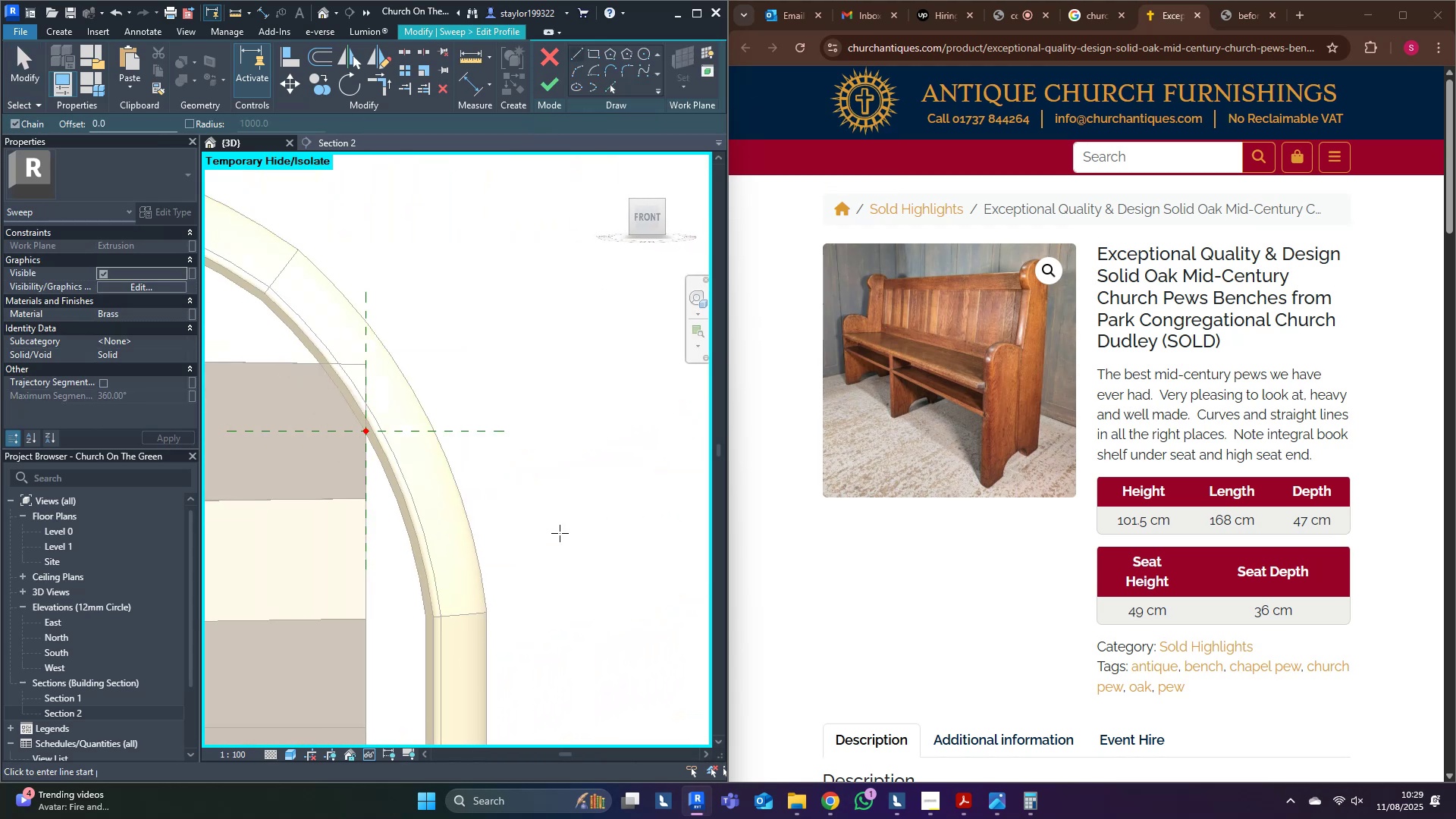 
hold_key(key=ShiftLeft, duration=26.64)
left_click([580, 67])
 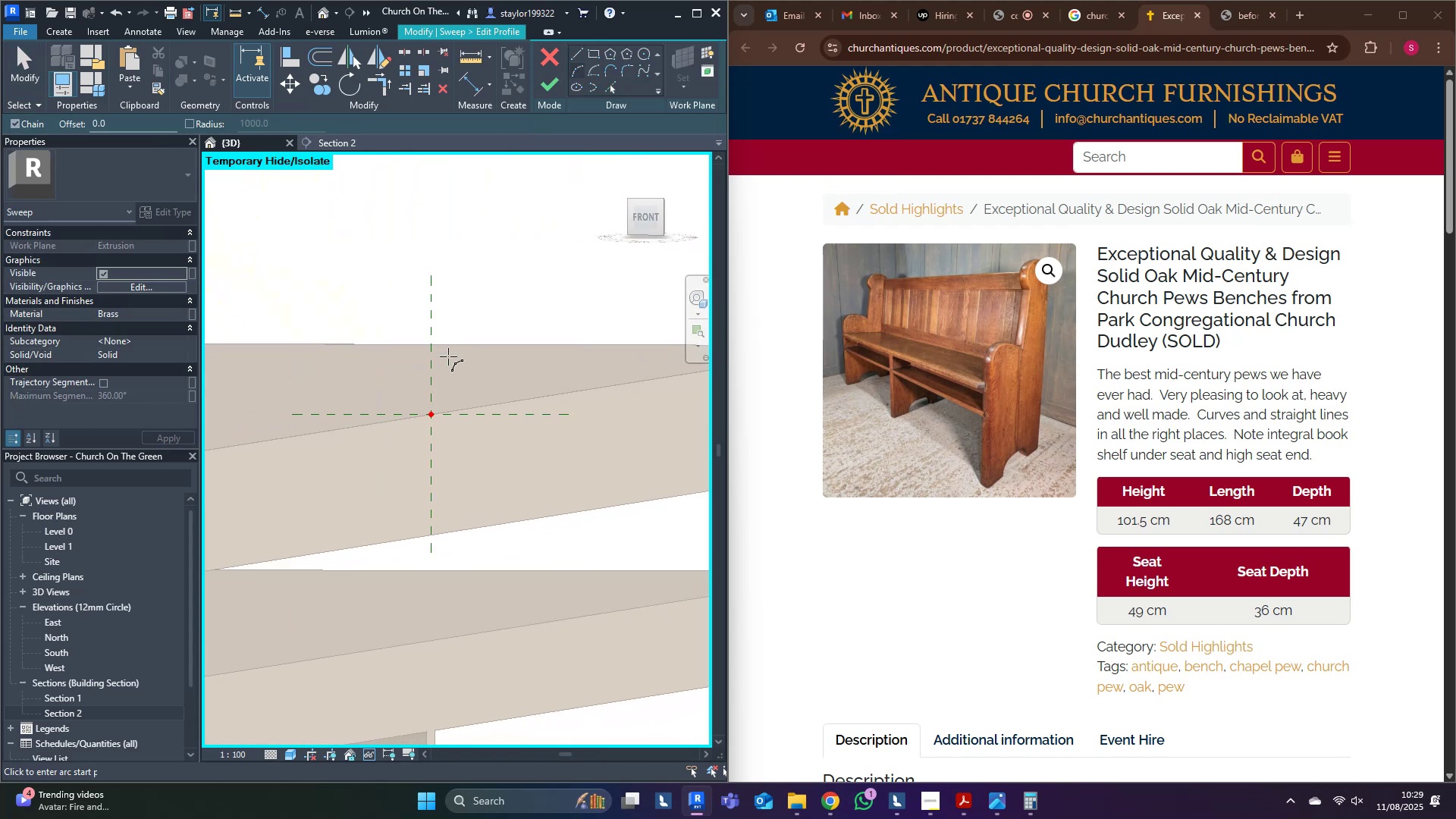 
left_click([428, 413])
 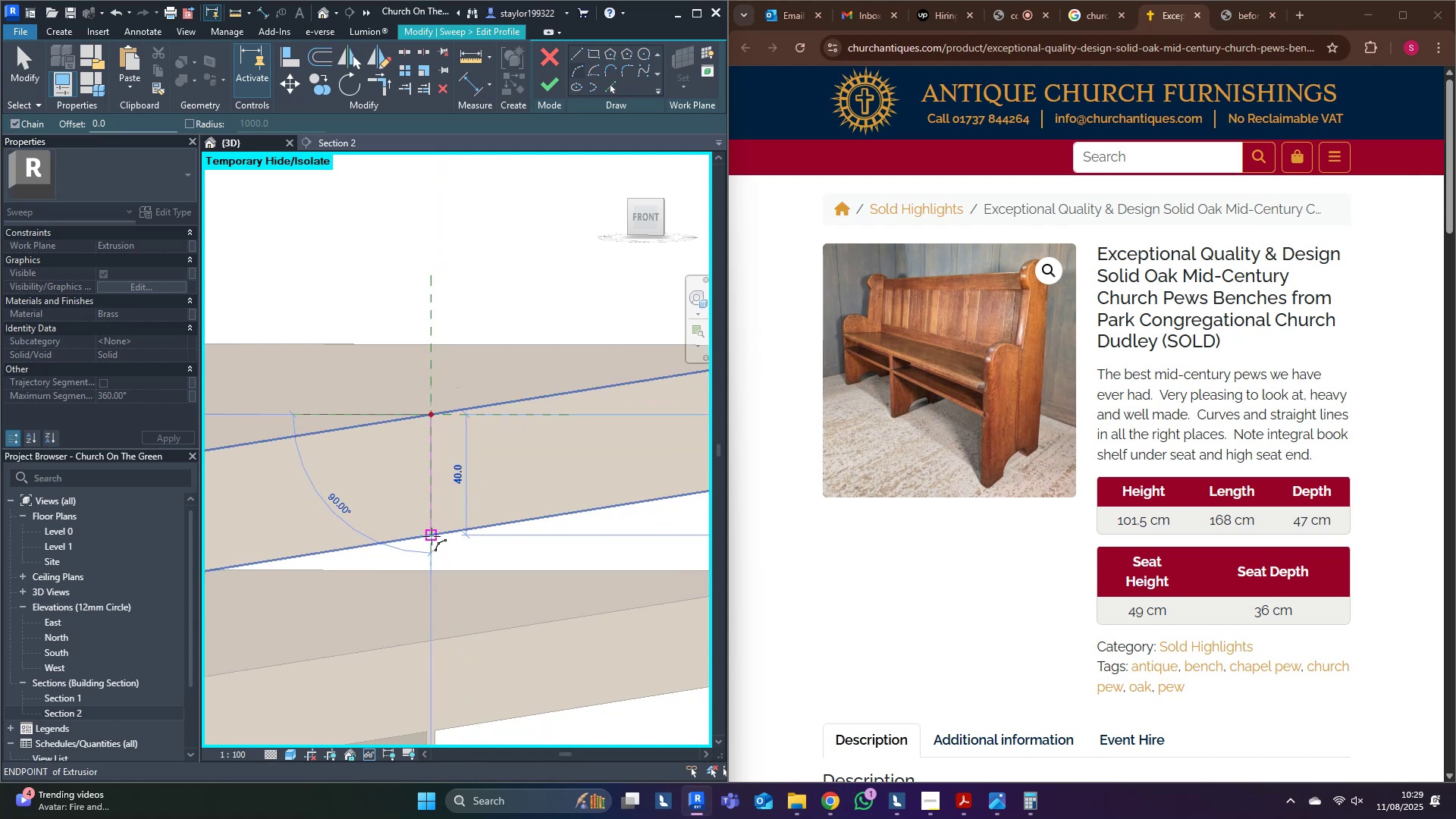 
left_click([431, 537])
 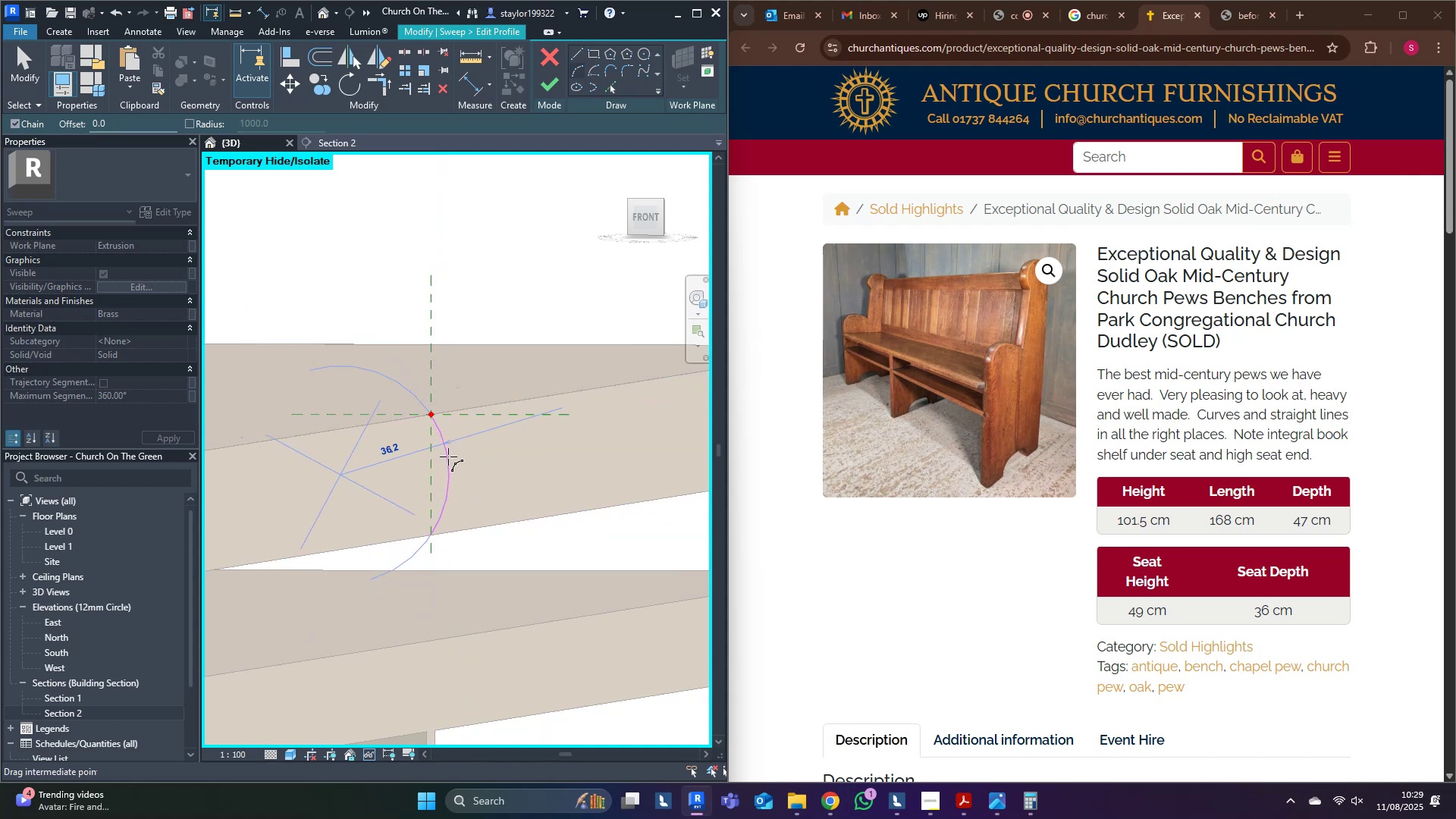 
key(Escape)
 